 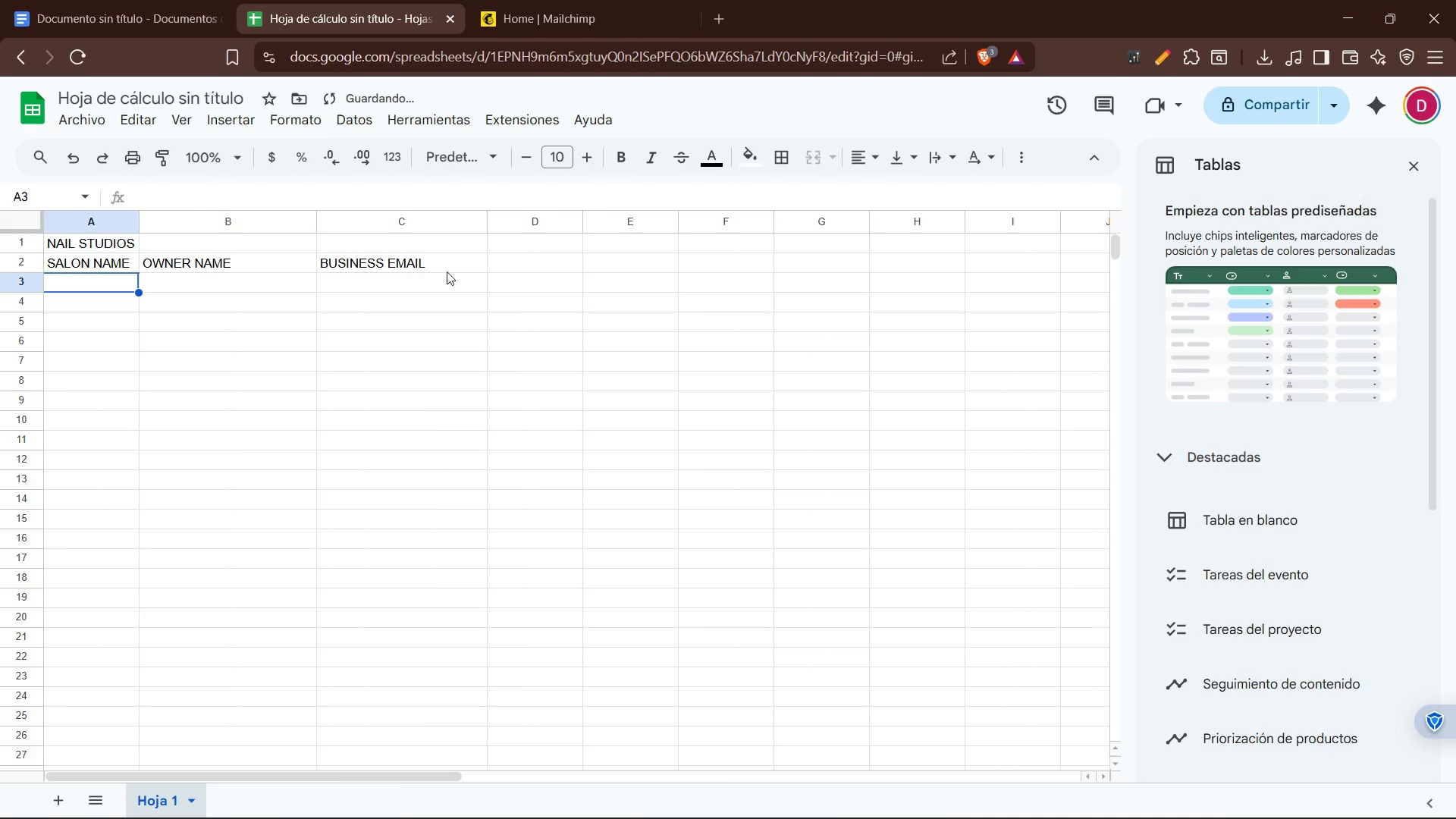 
left_click_drag(start_coordinate=[133, 223], to_coordinate=[197, 224])
 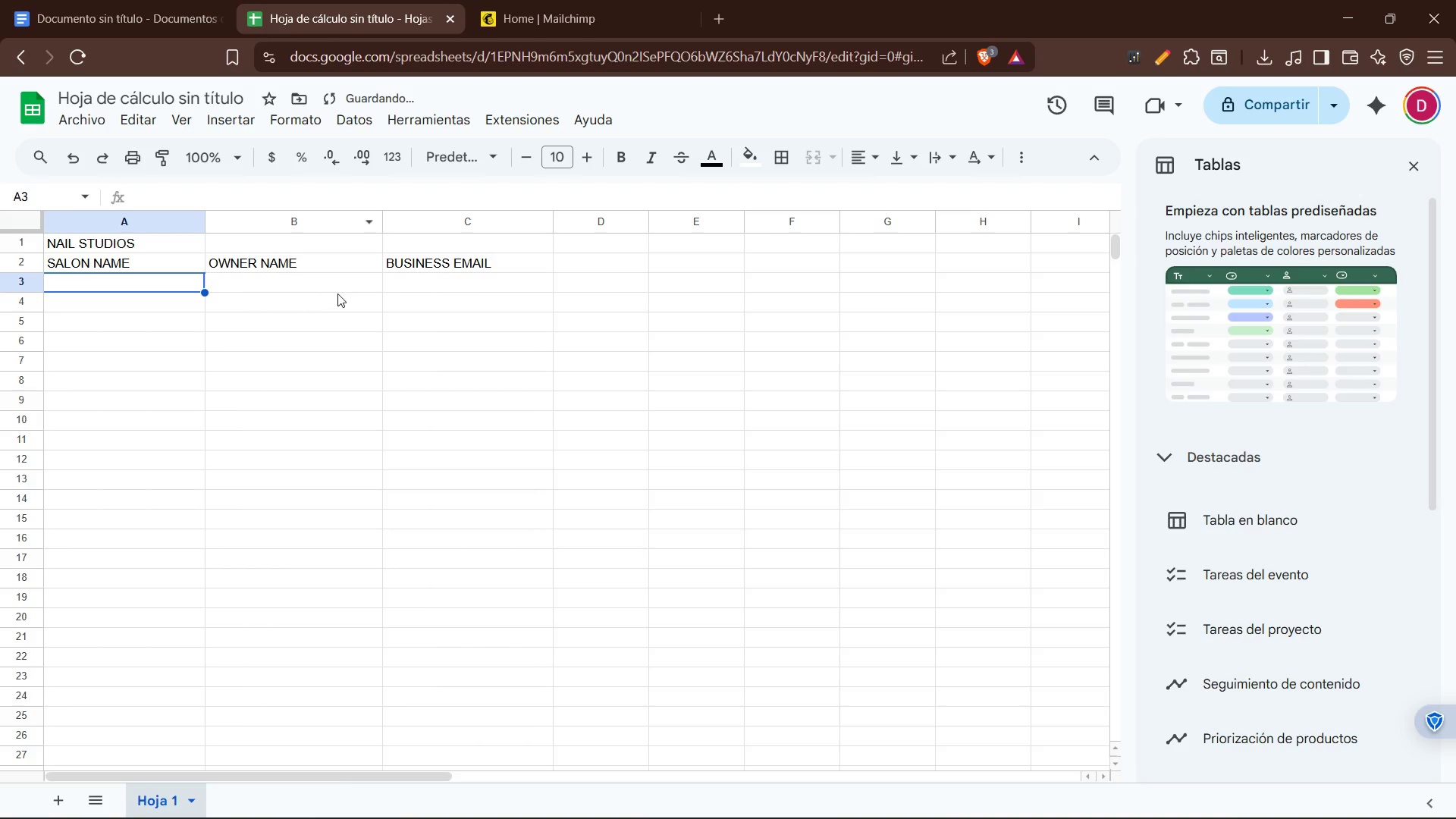 
left_click([345, 293])
 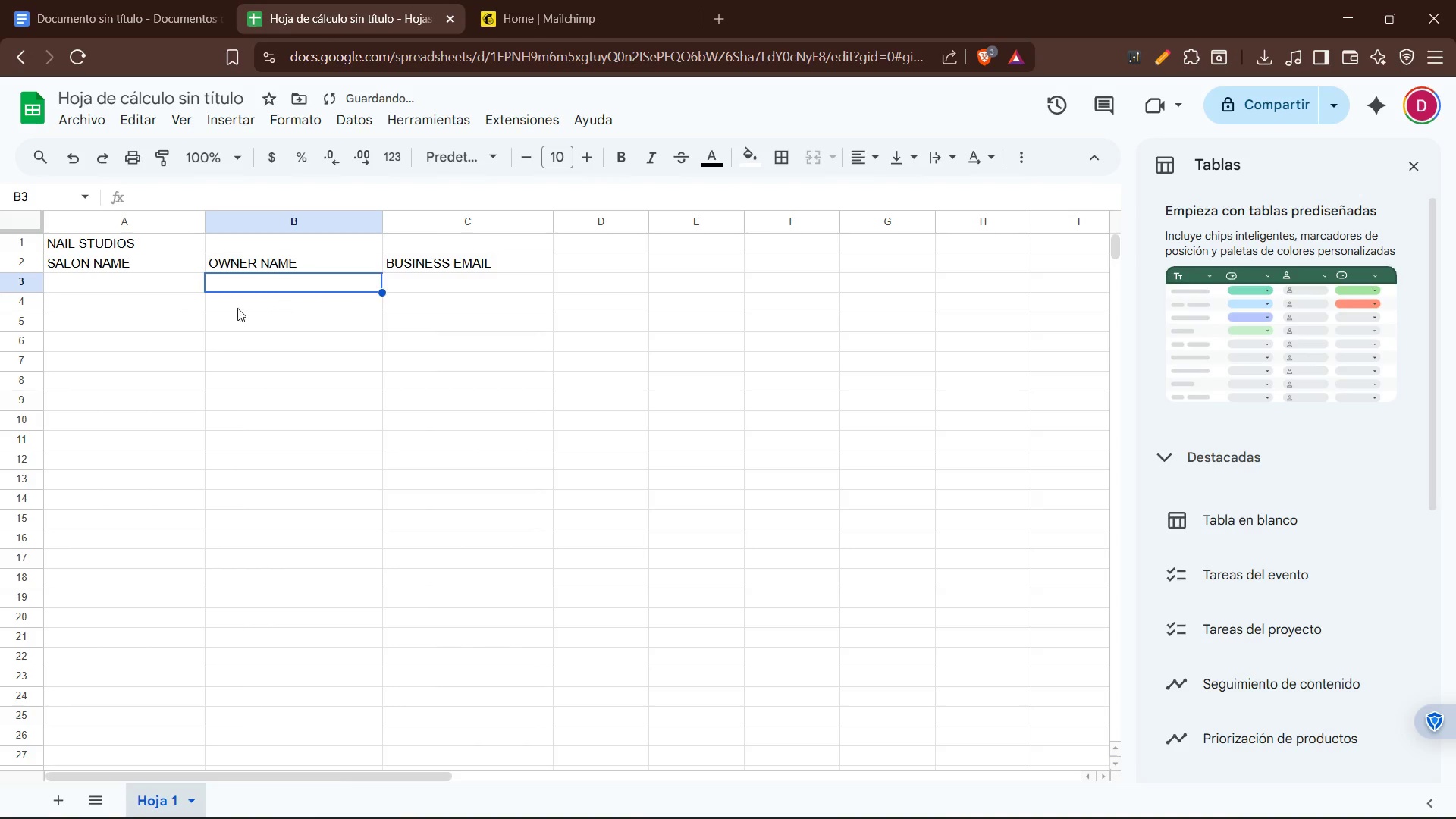 
left_click([193, 309])
 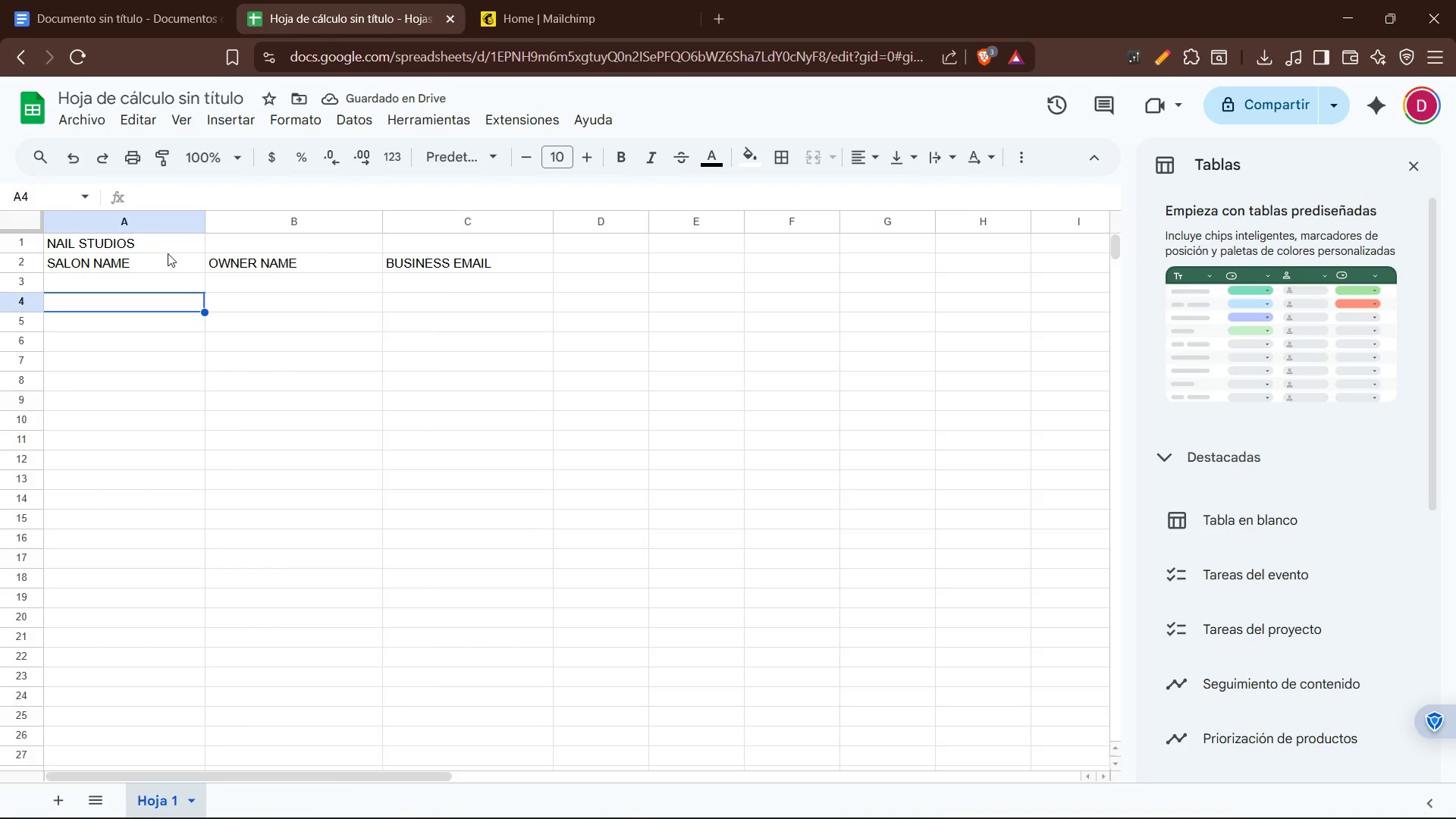 
left_click([151, 287])
 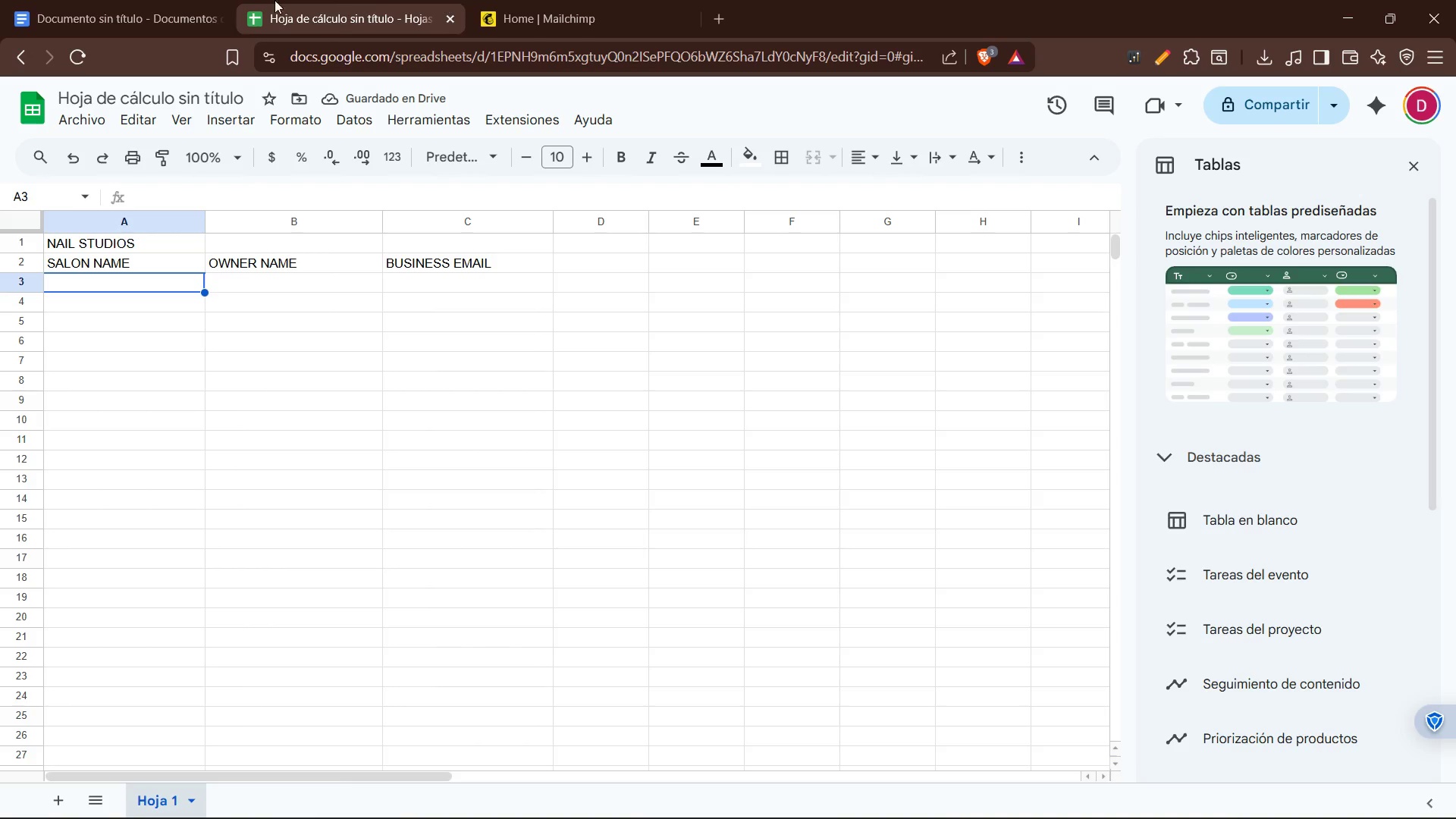 
left_click([101, 0])
 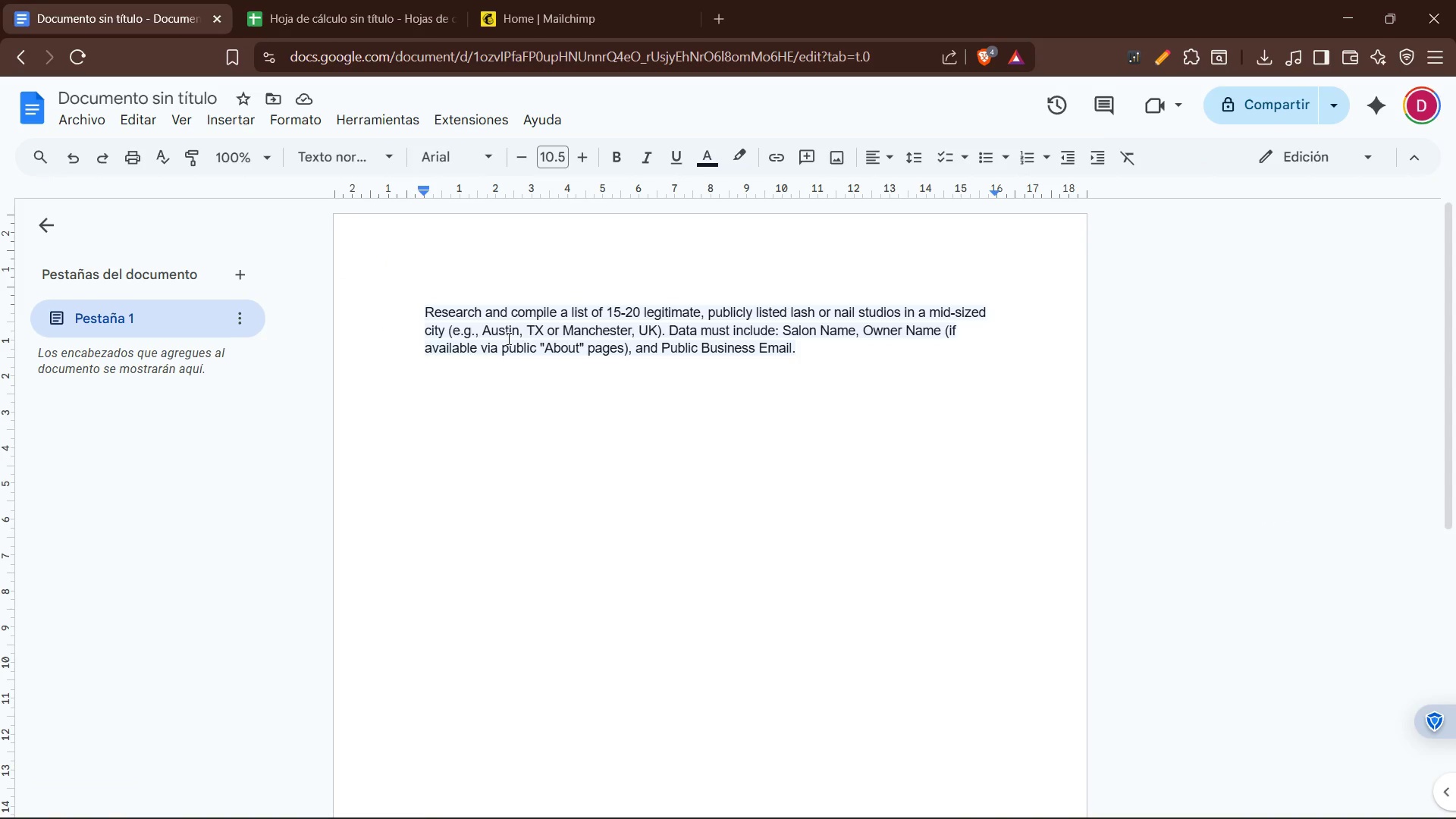 
wait(9.8)
 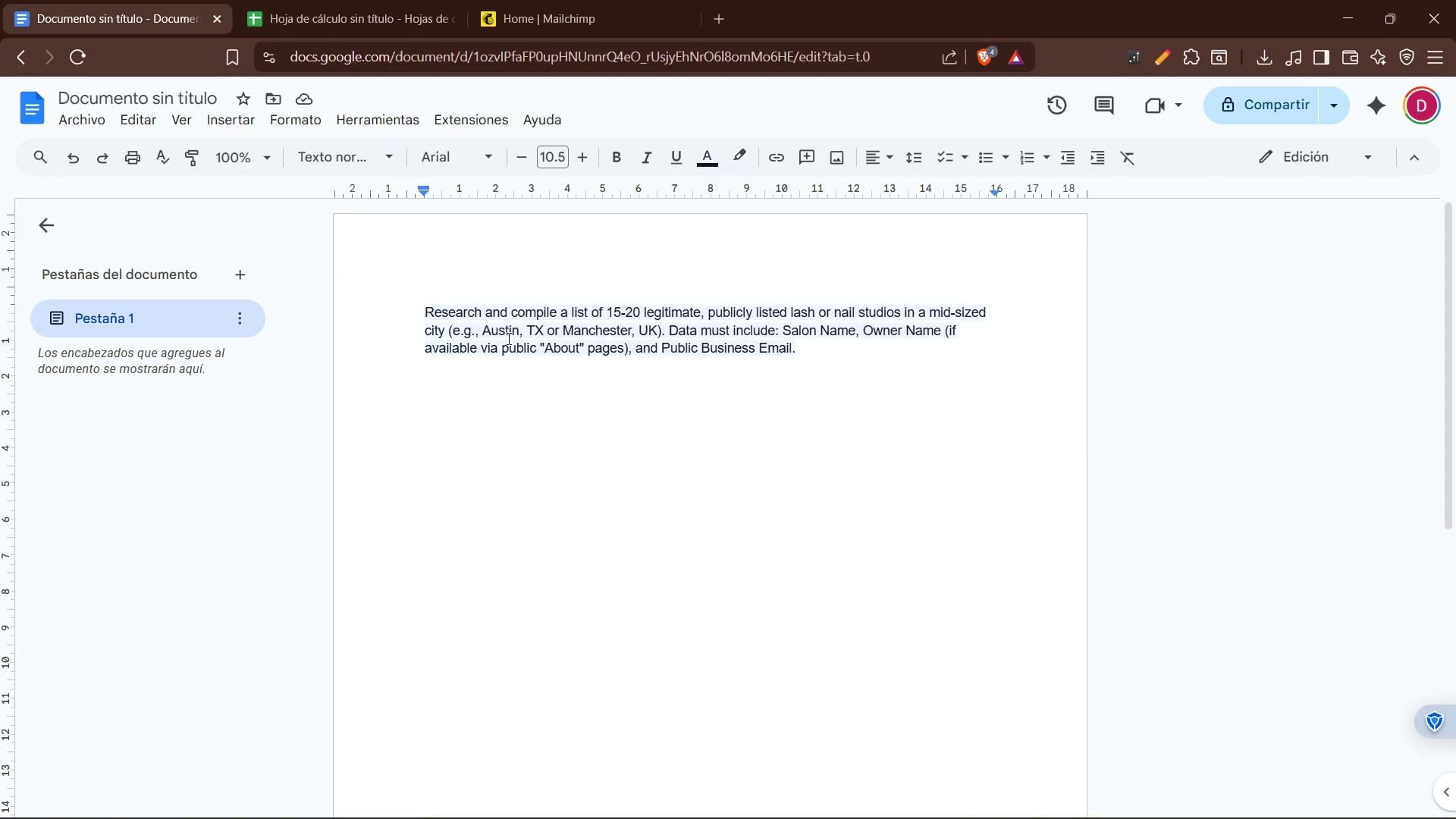 
left_click_drag(start_coordinate=[789, 316], to_coordinate=[900, 316])
 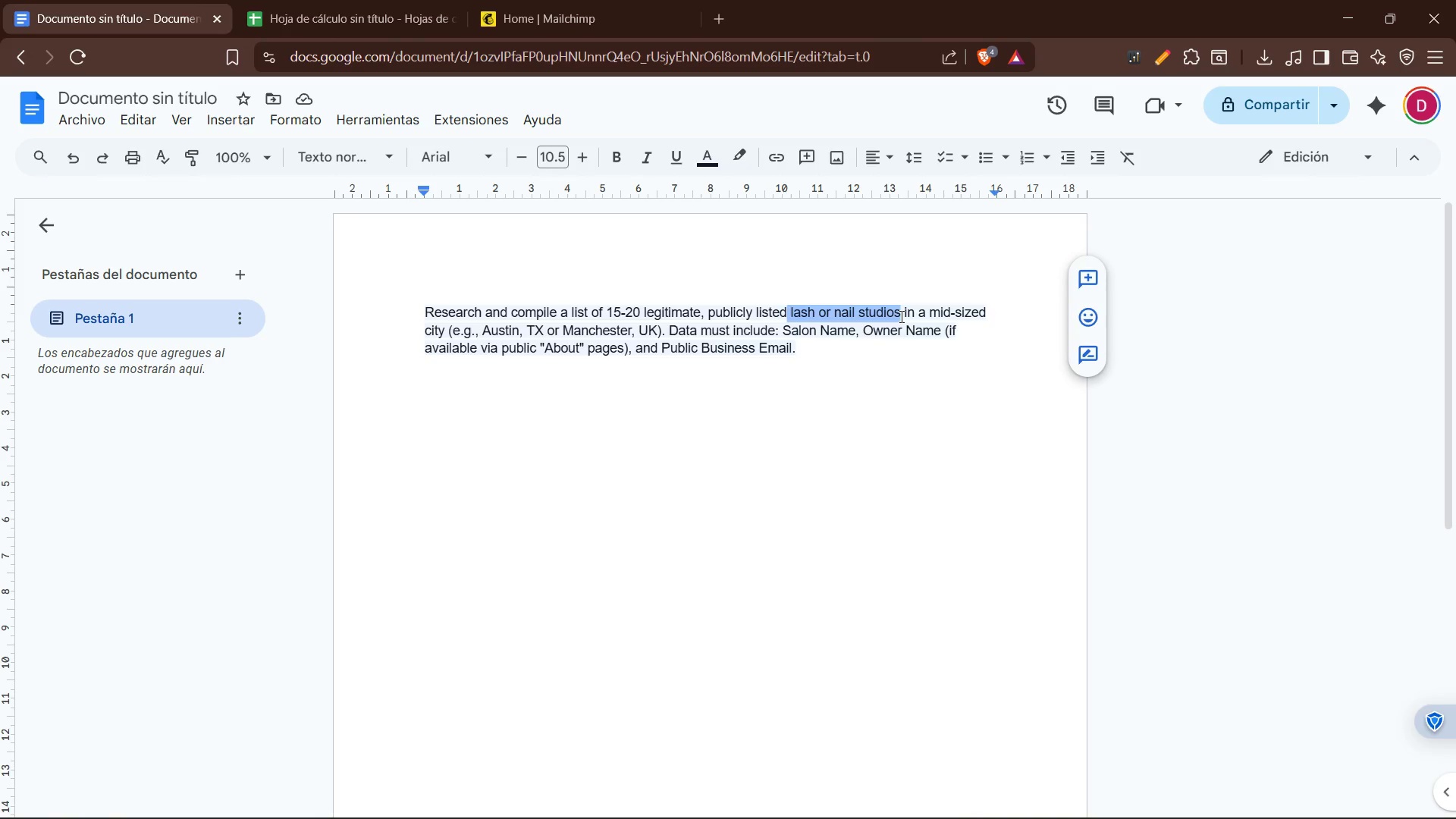 
key(Control+C)
 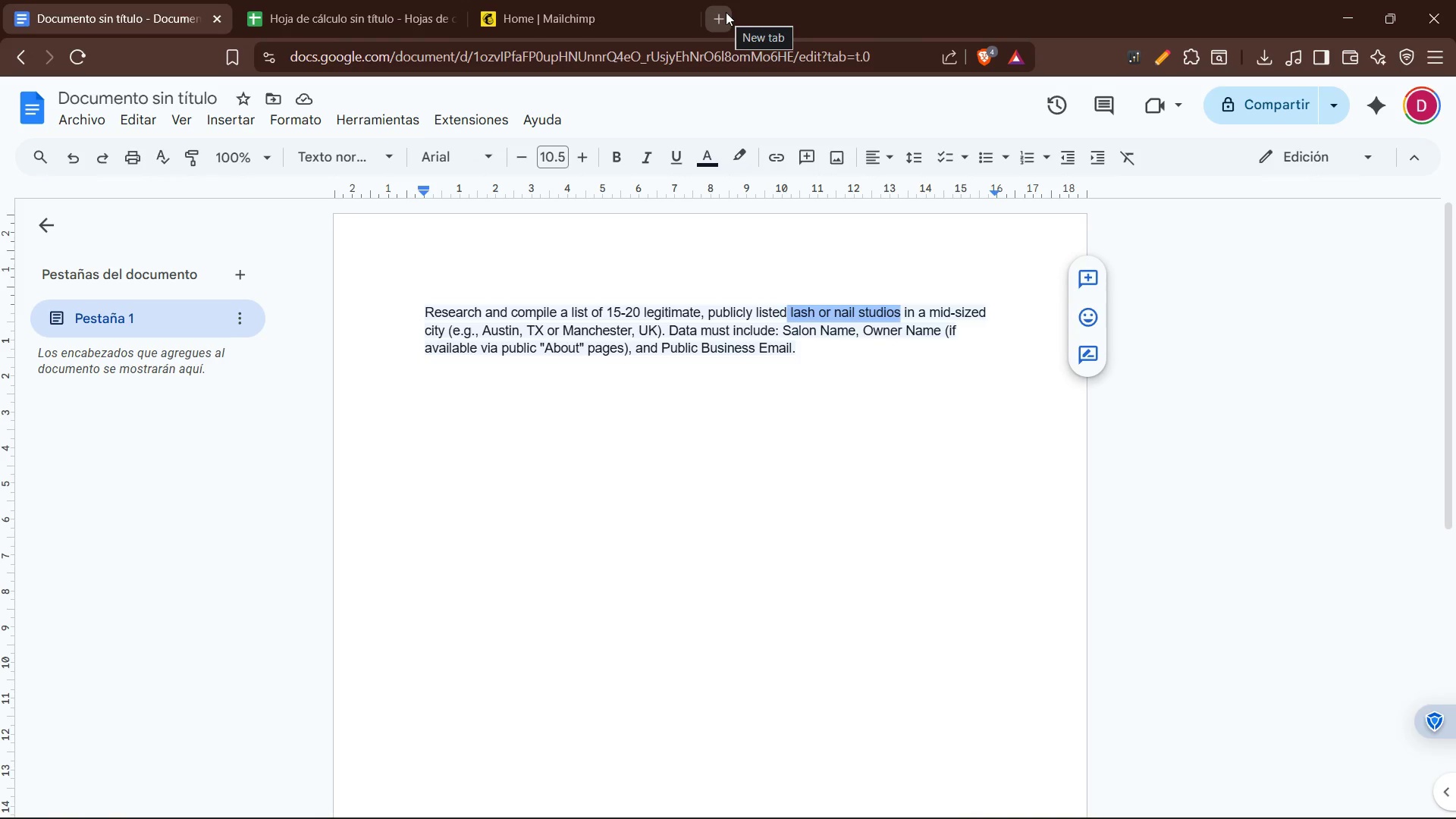 
wait(5.21)
 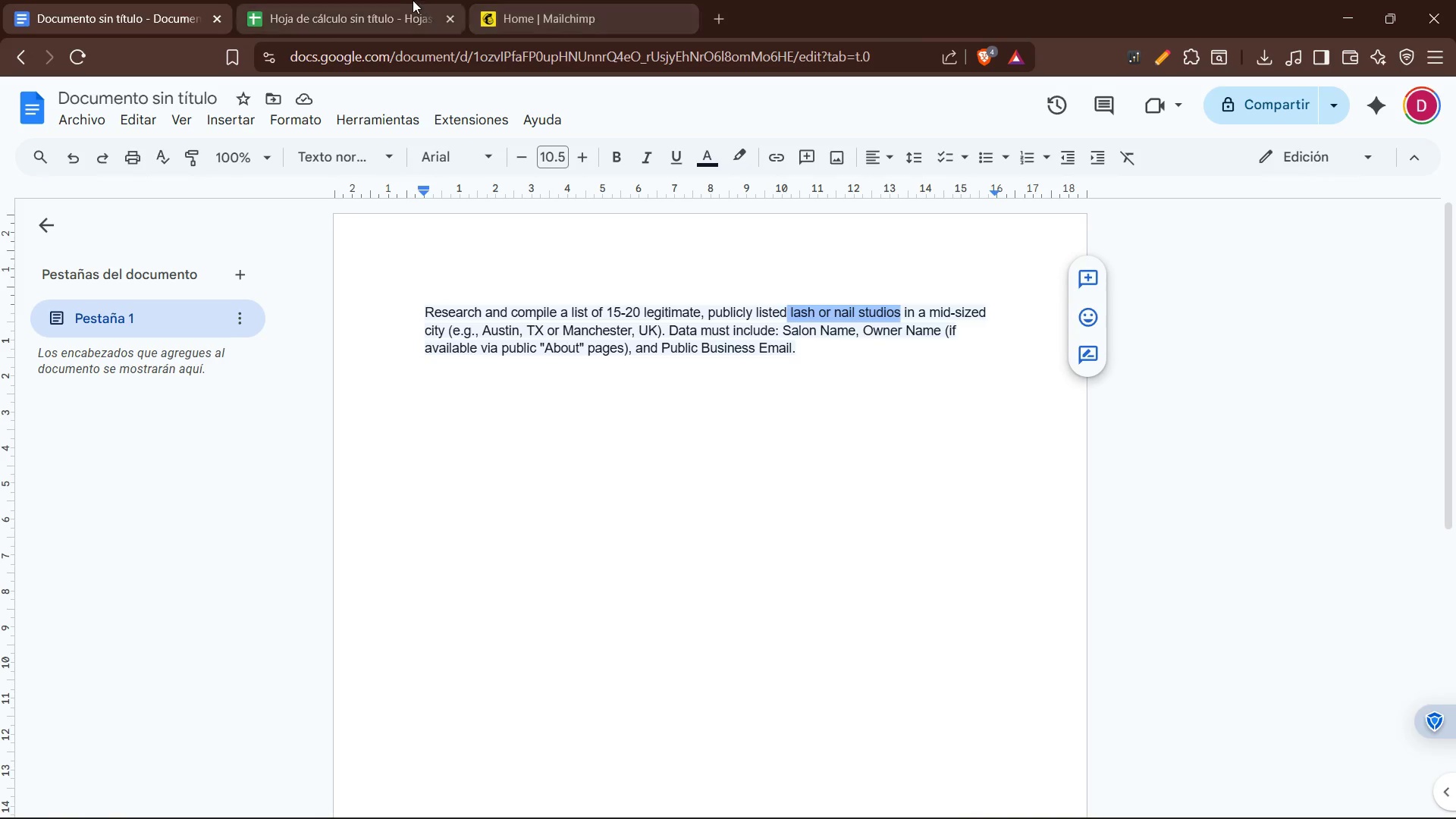 
mouse_move([415, 3])
 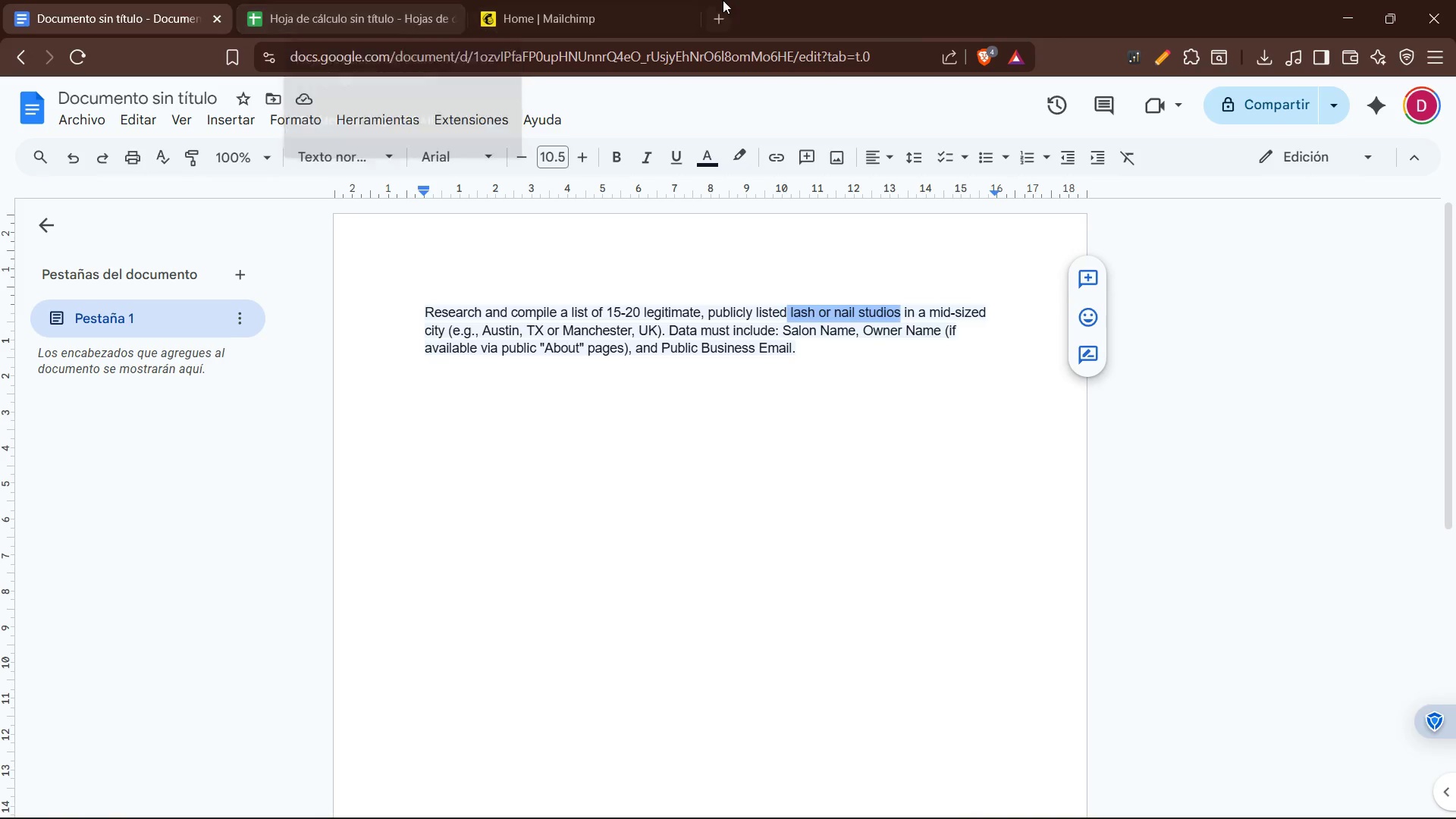 
left_click([722, 25])
 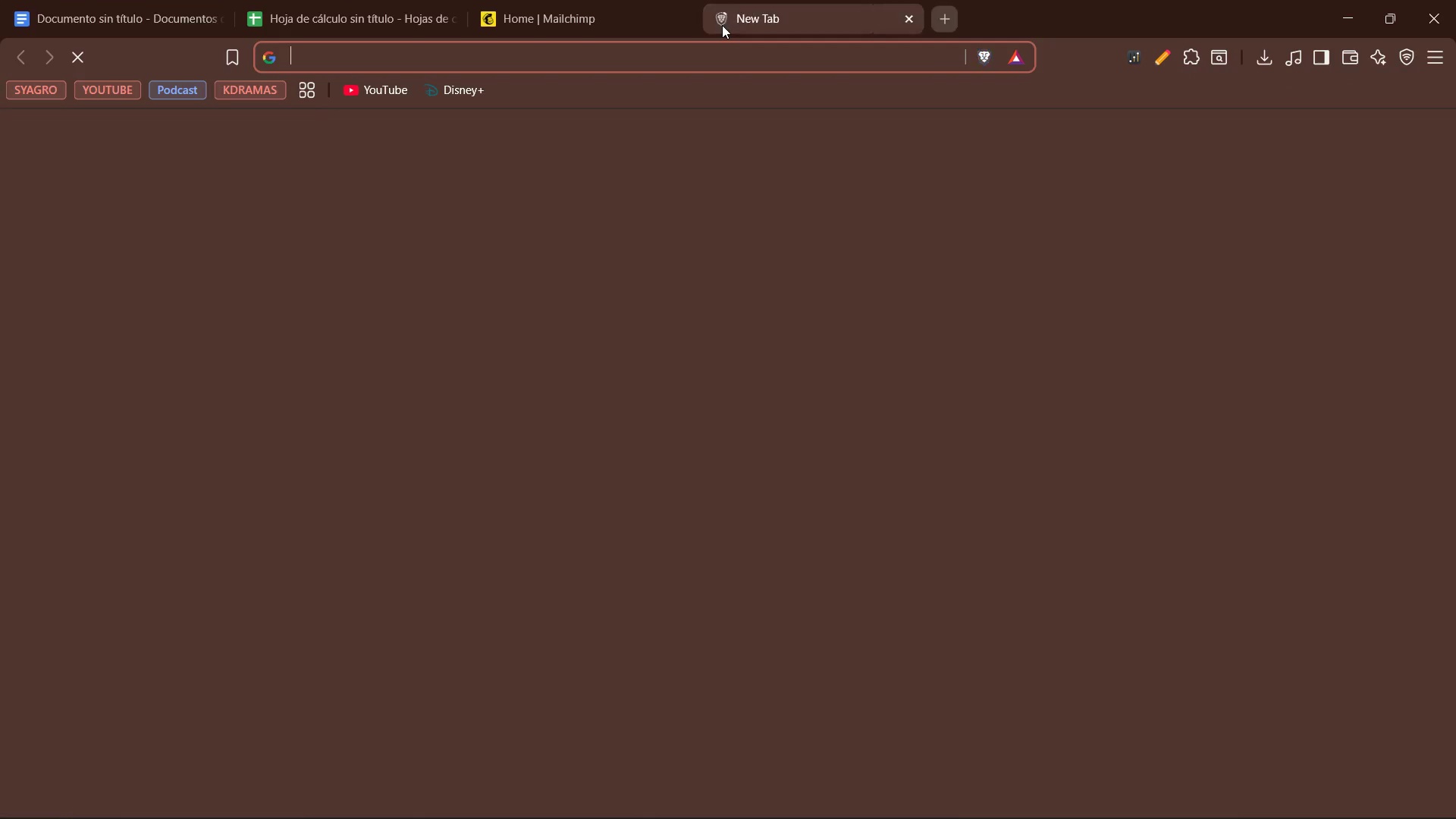 
key(Control+V)
 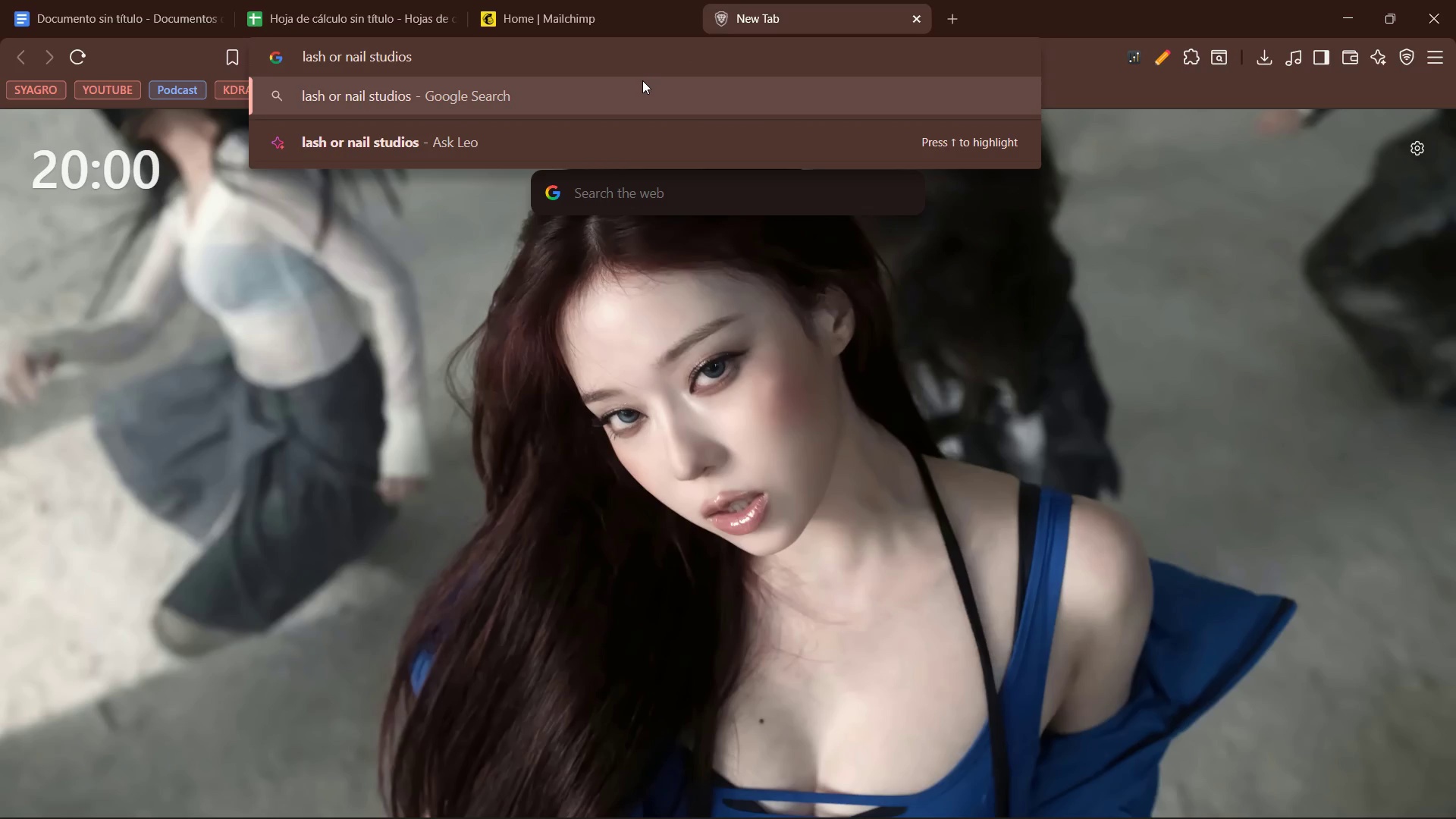 
key(Enter)
 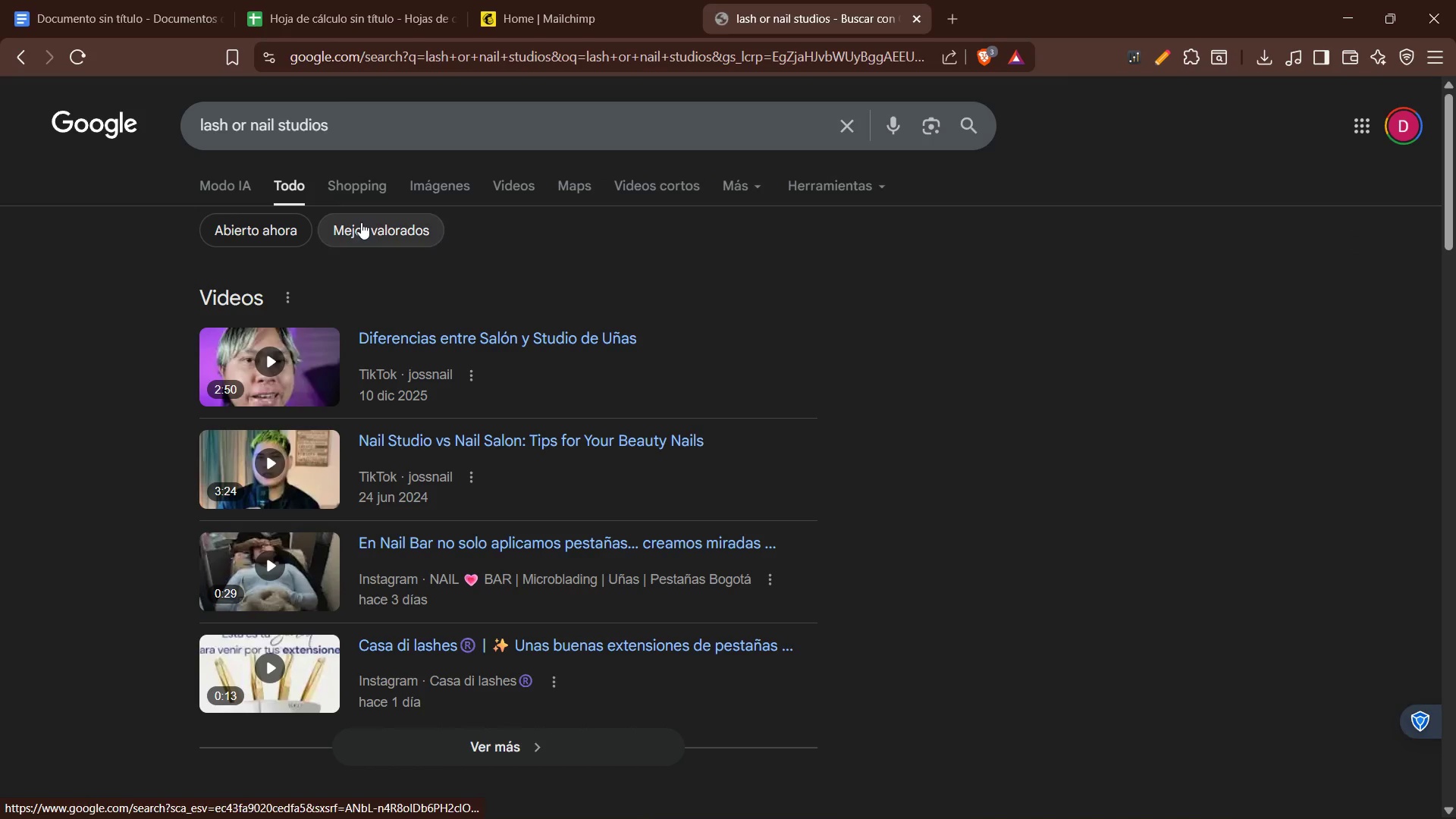 
left_click([341, 136])
 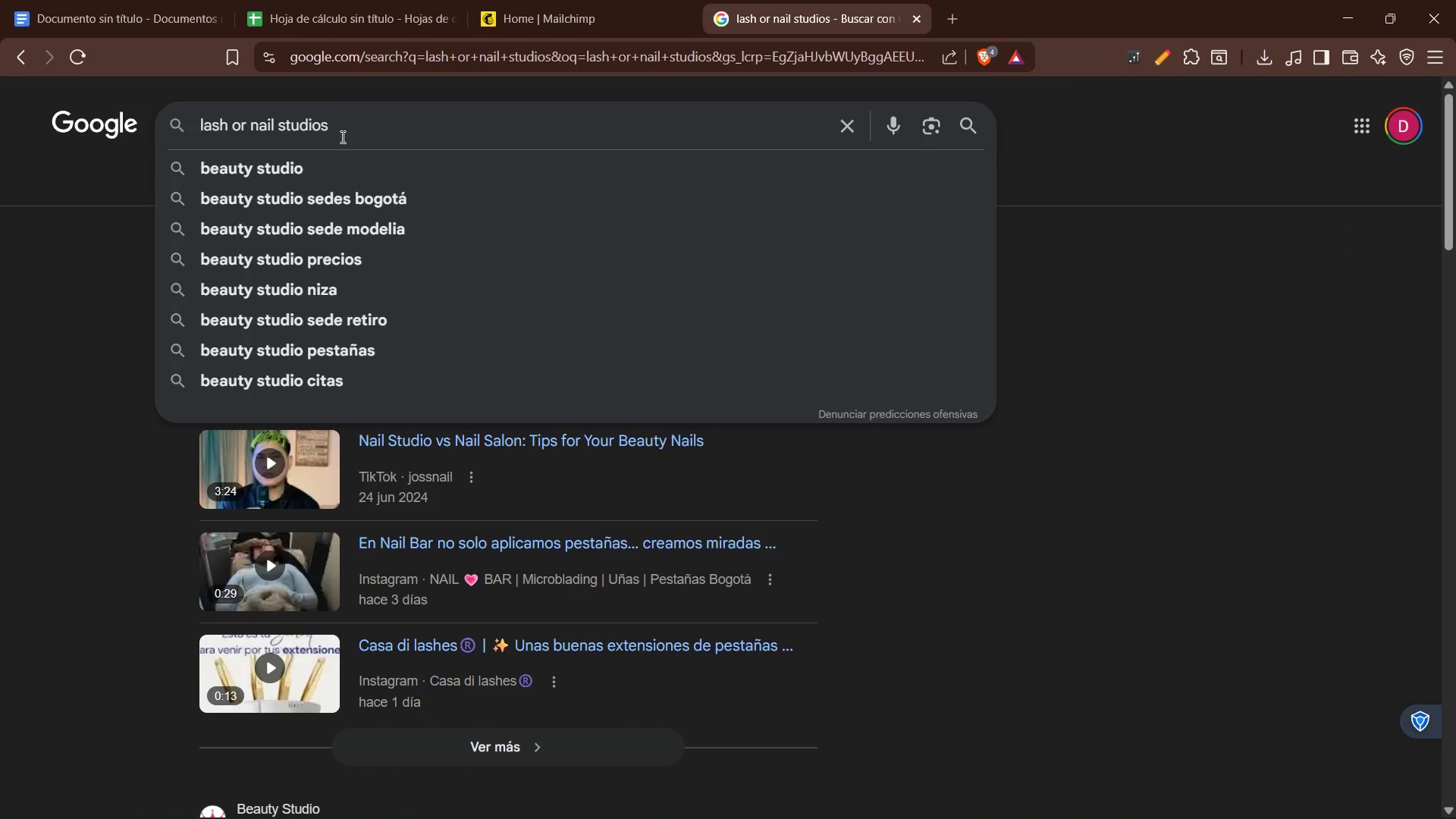 
type( austin texas)
 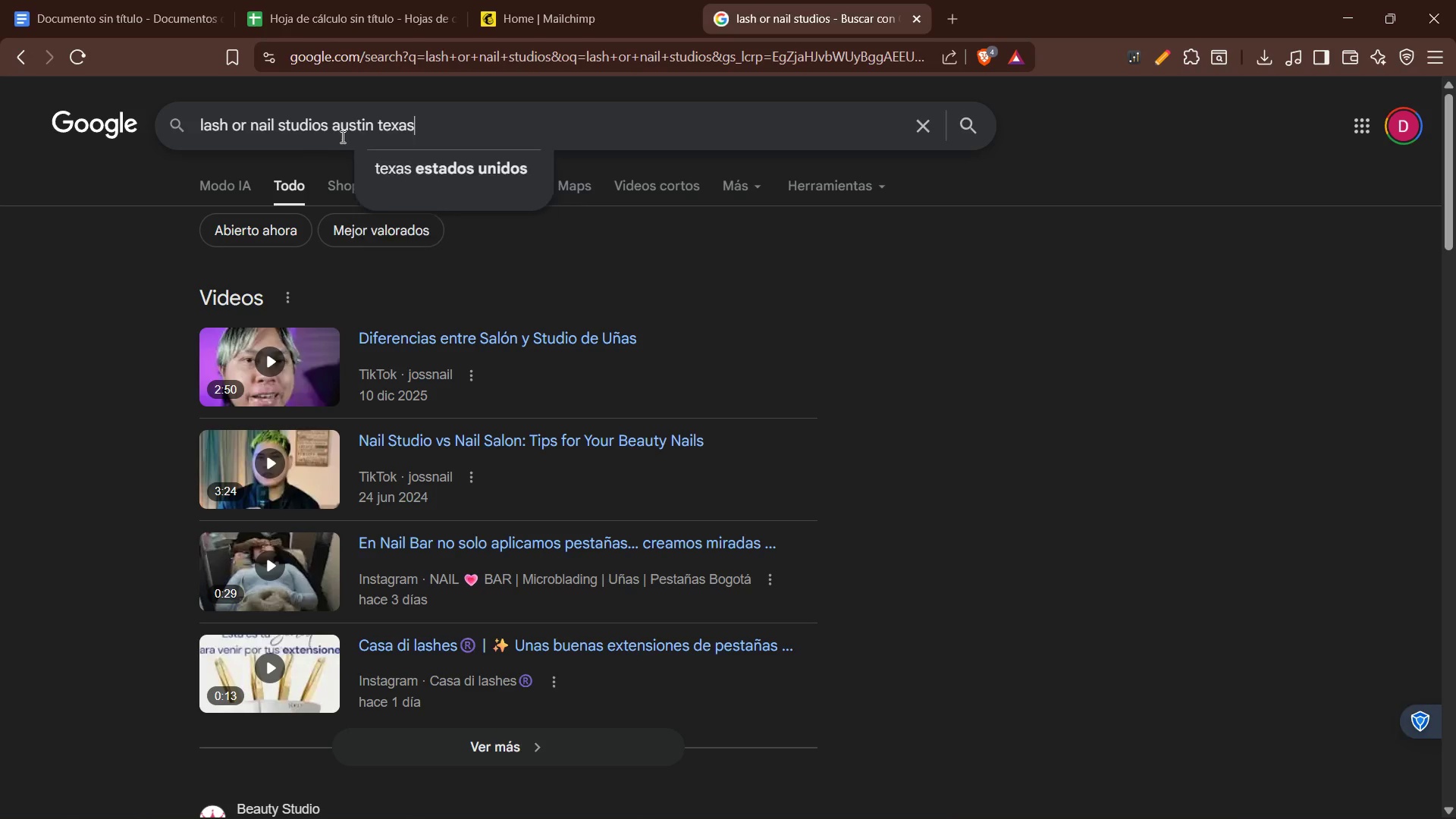 
key(Enter)
 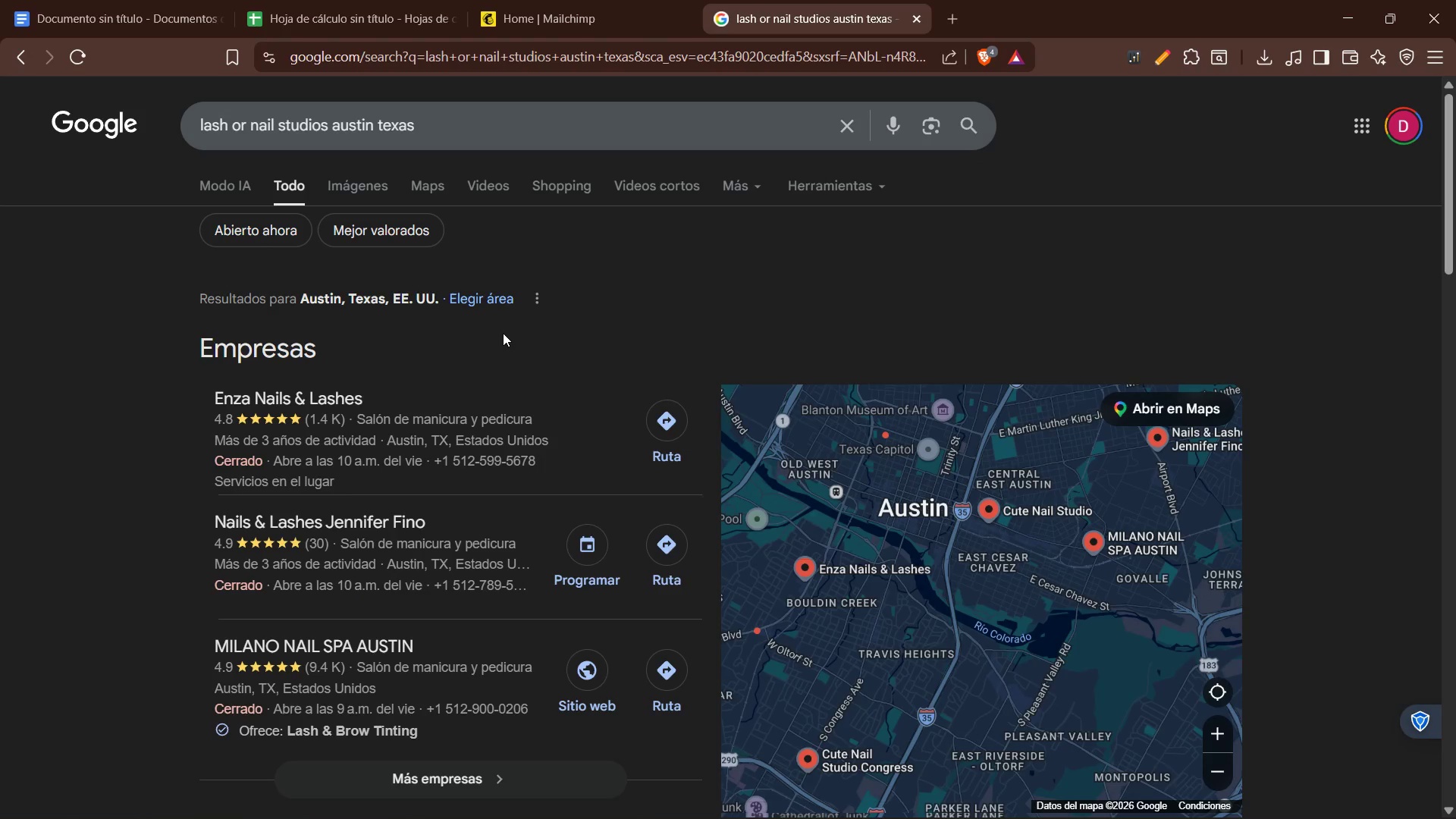 
scroll: coordinate [503, 333], scroll_direction: down, amount: 1.0
 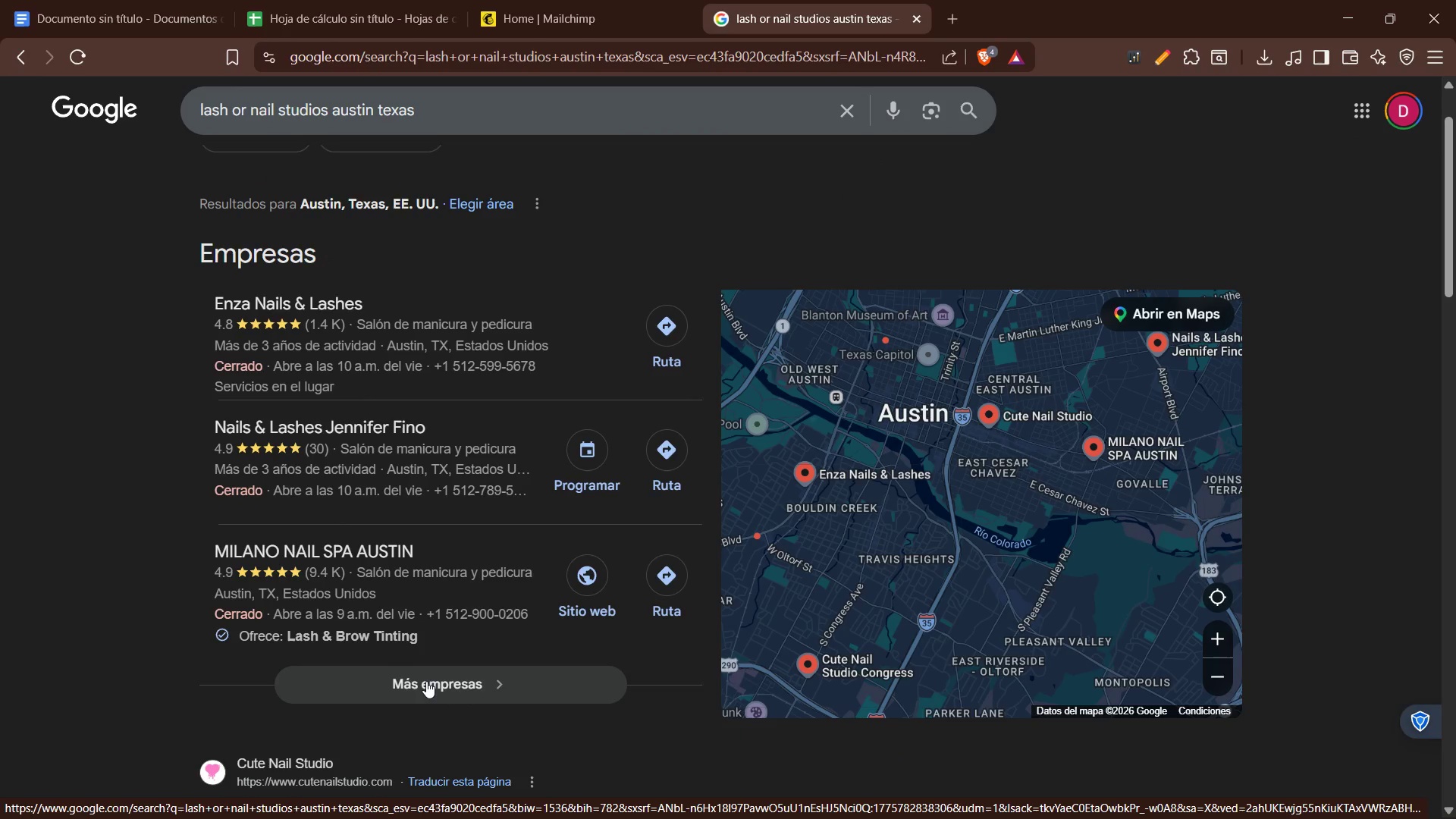 
wait(5.71)
 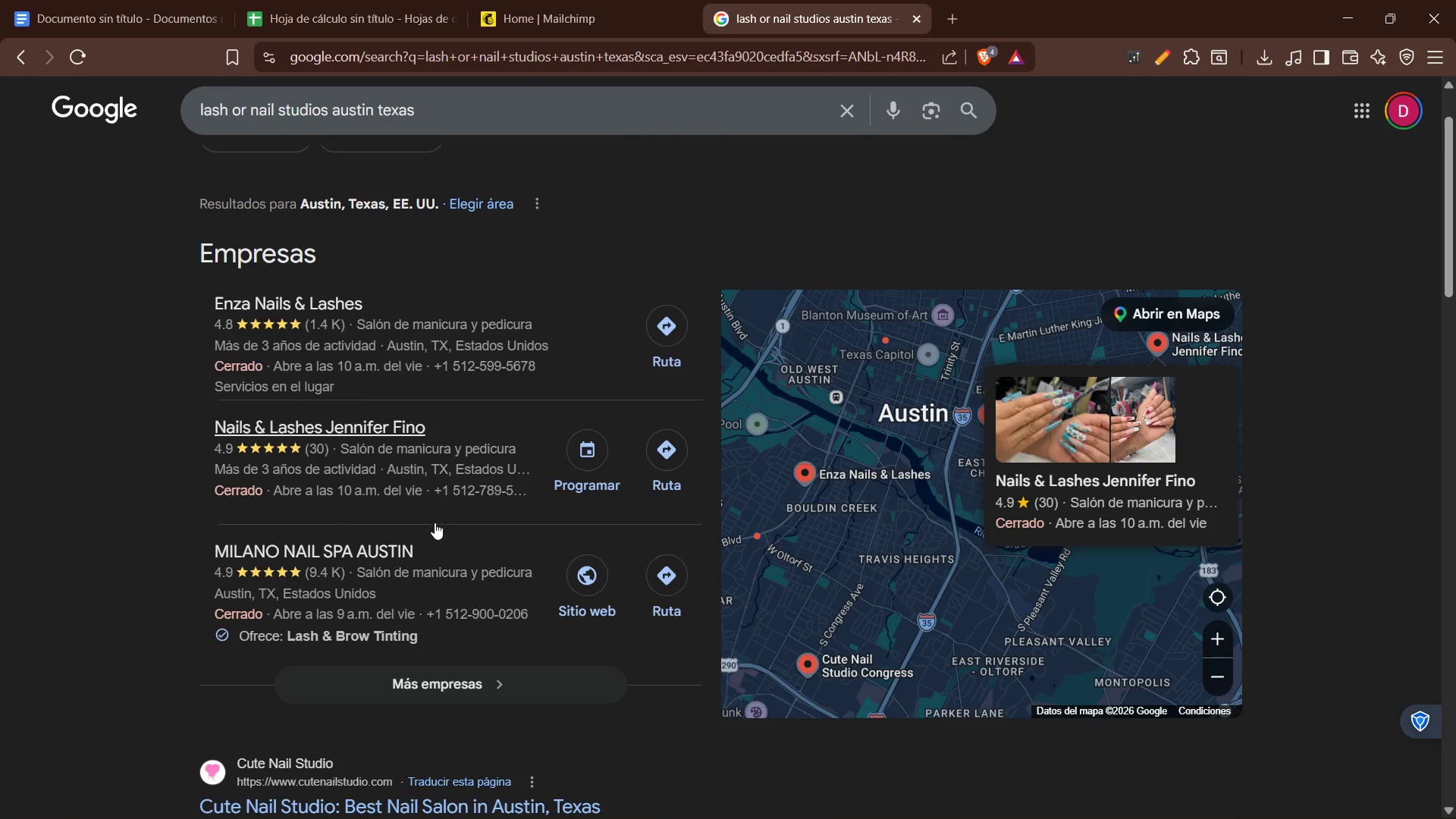 
left_click([426, 681])
 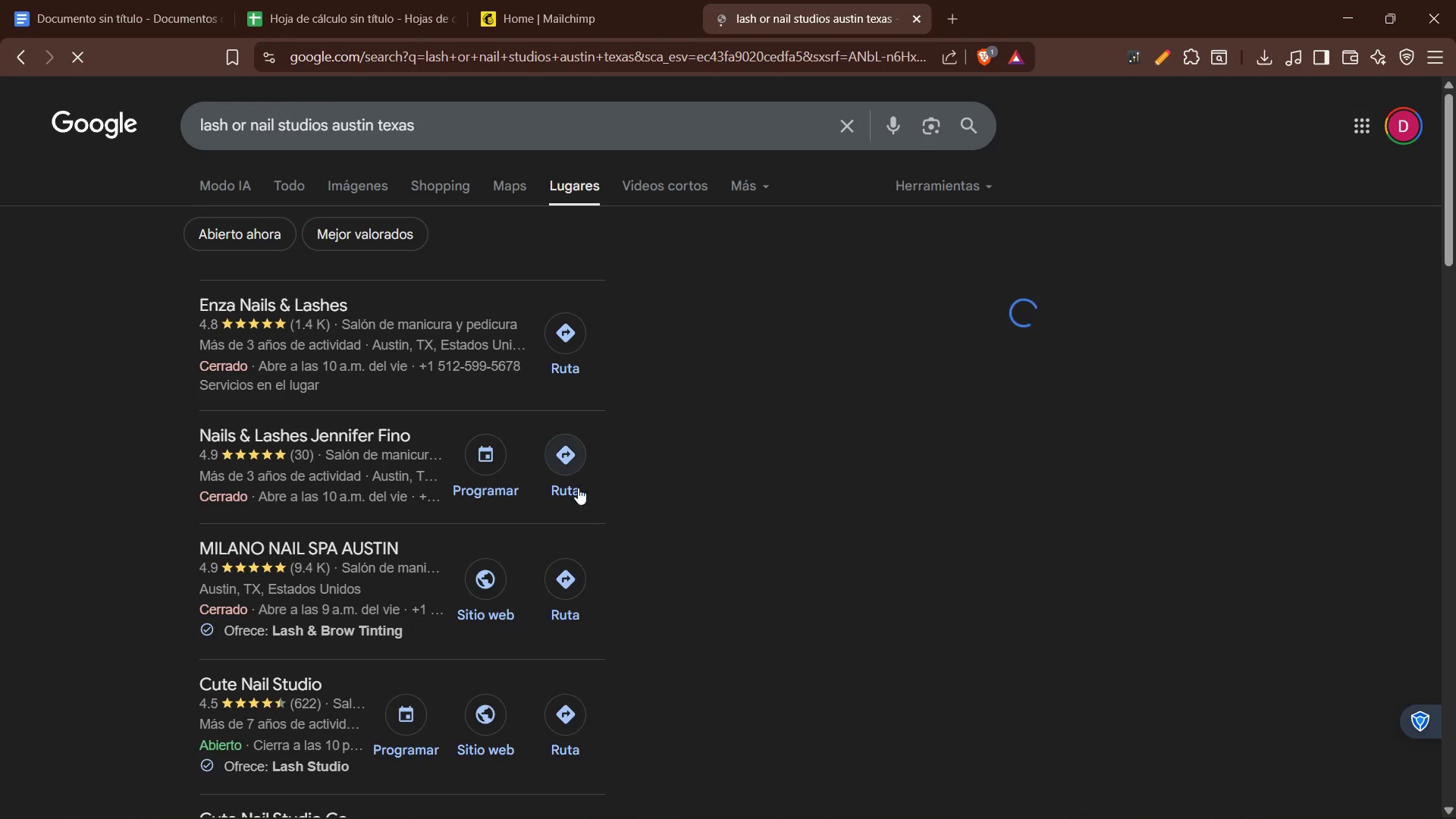 
scroll: coordinate [654, 463], scroll_direction: down, amount: 1.0
 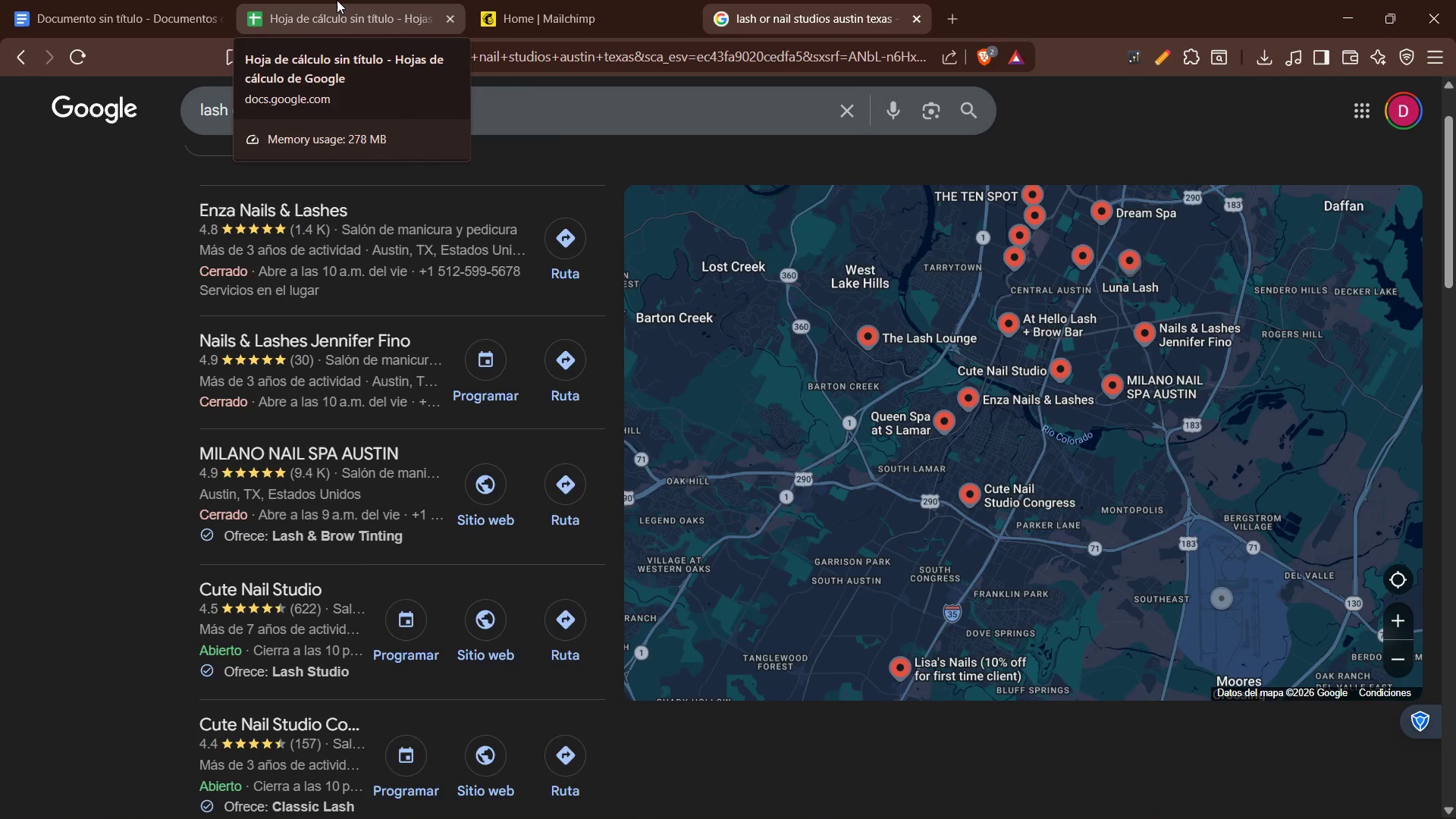 
left_click_drag(start_coordinate=[337, 0], to_coordinate=[284, 108])
 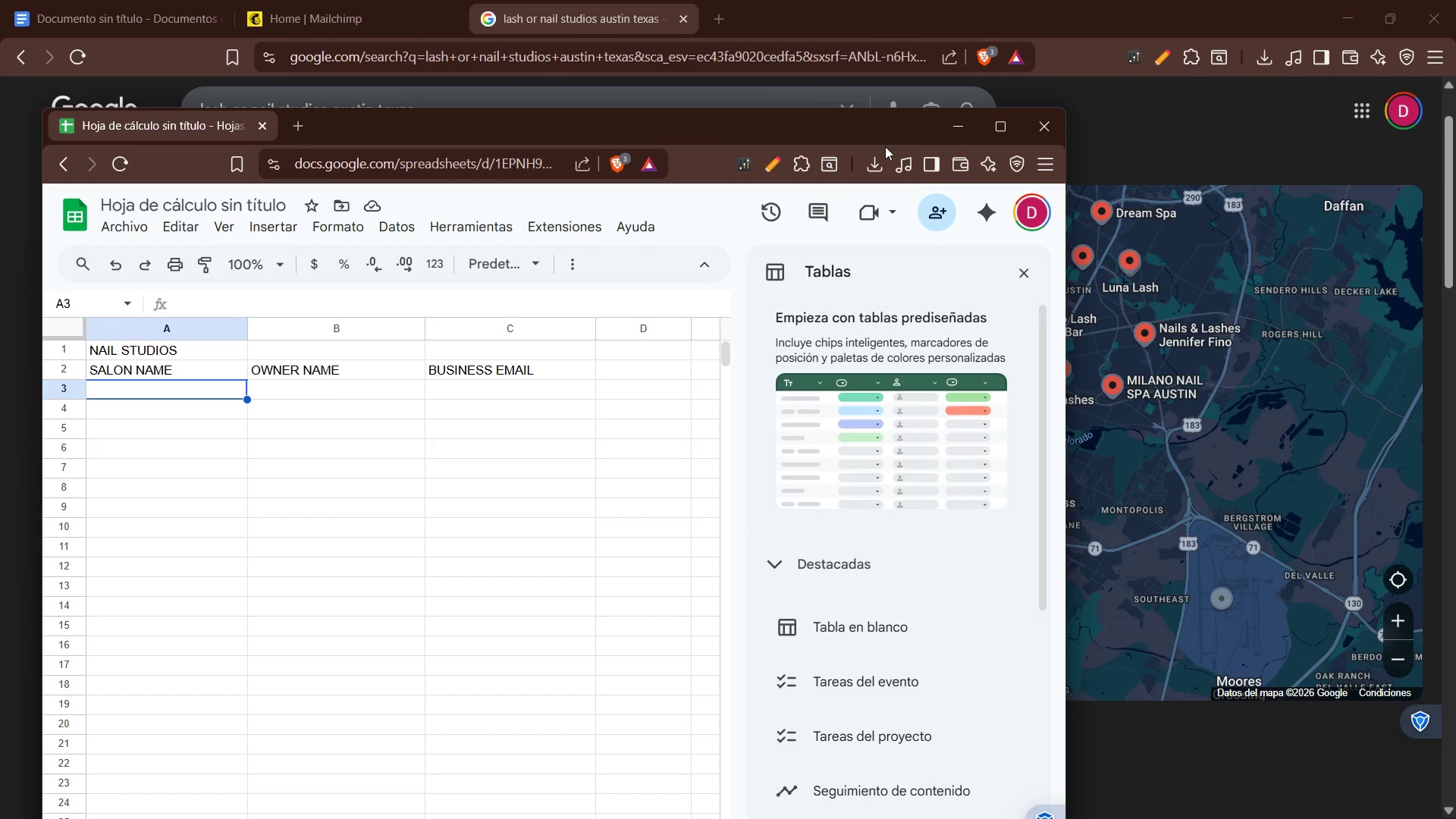 
mouse_move([998, 140])
 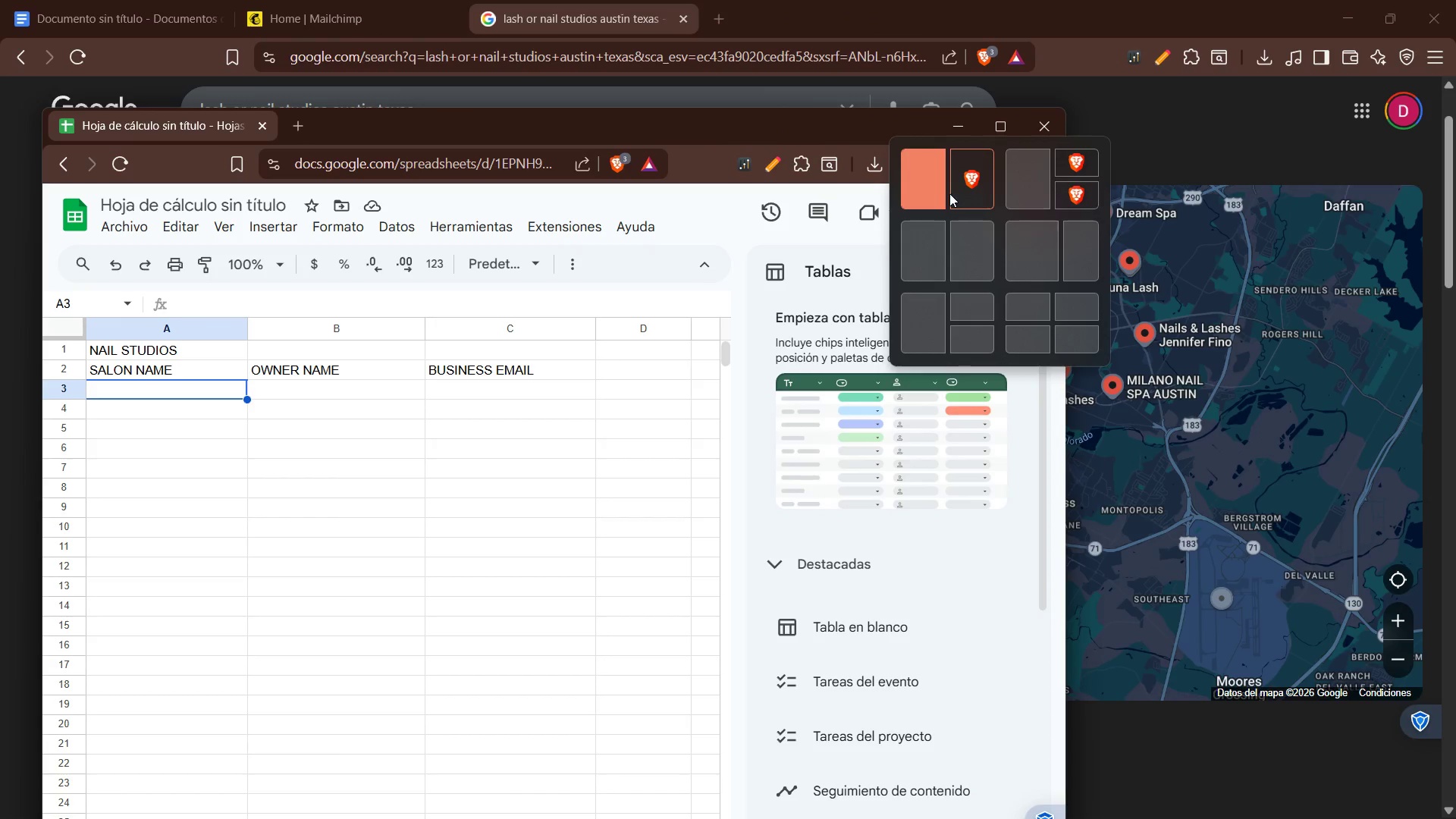 
left_click([938, 192])
 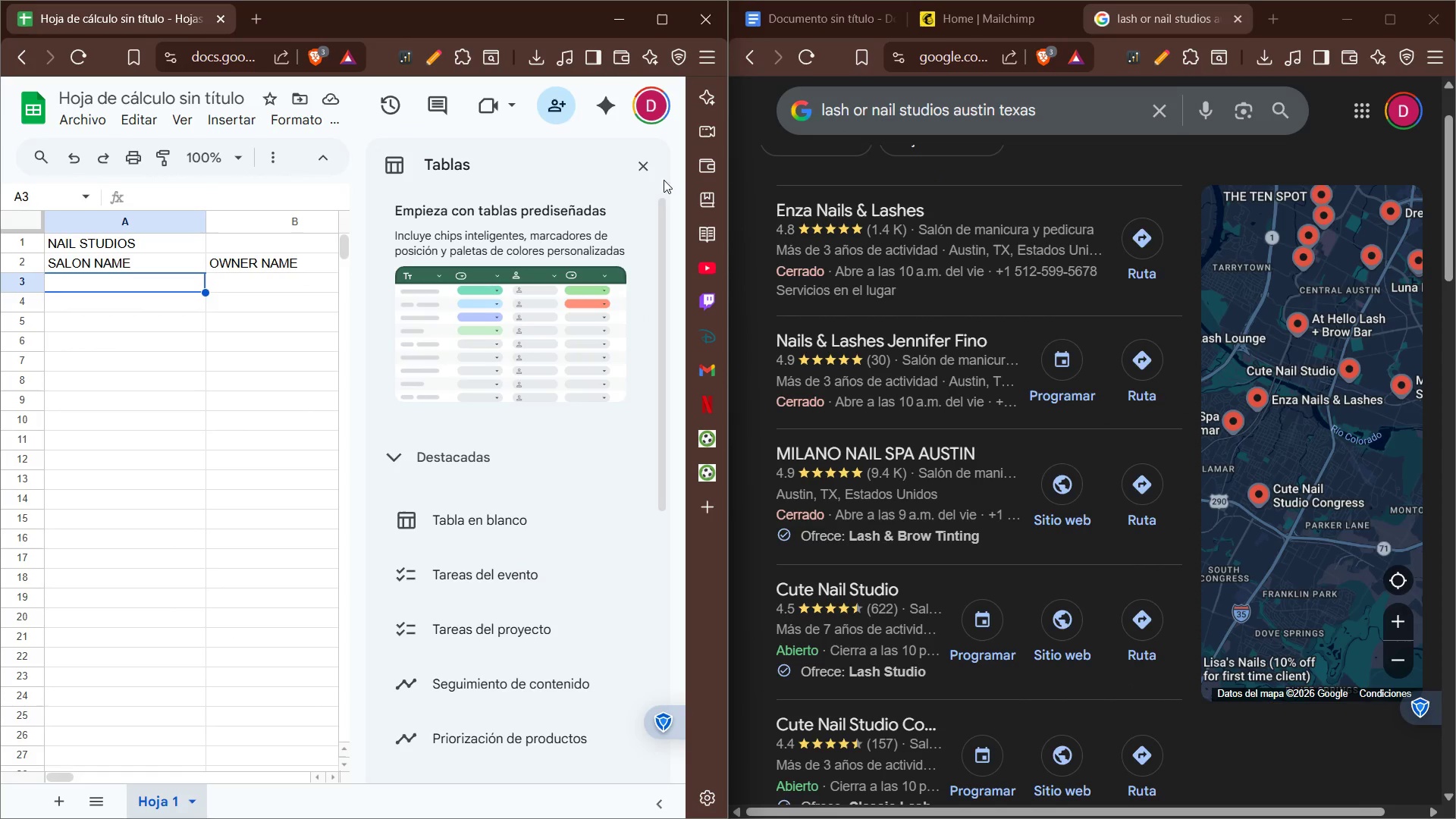 
left_click([643, 160])
 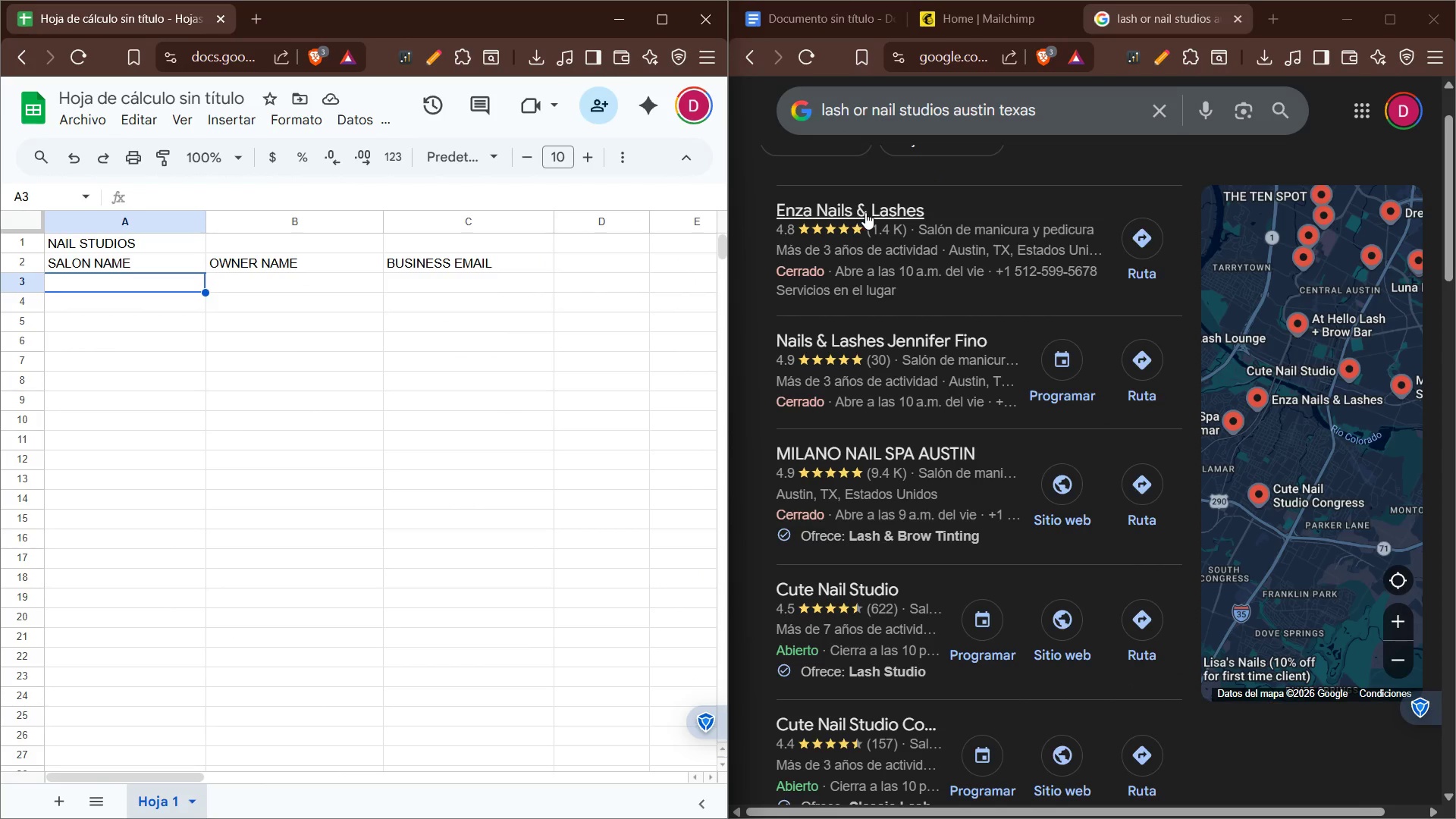 
wait(5.94)
 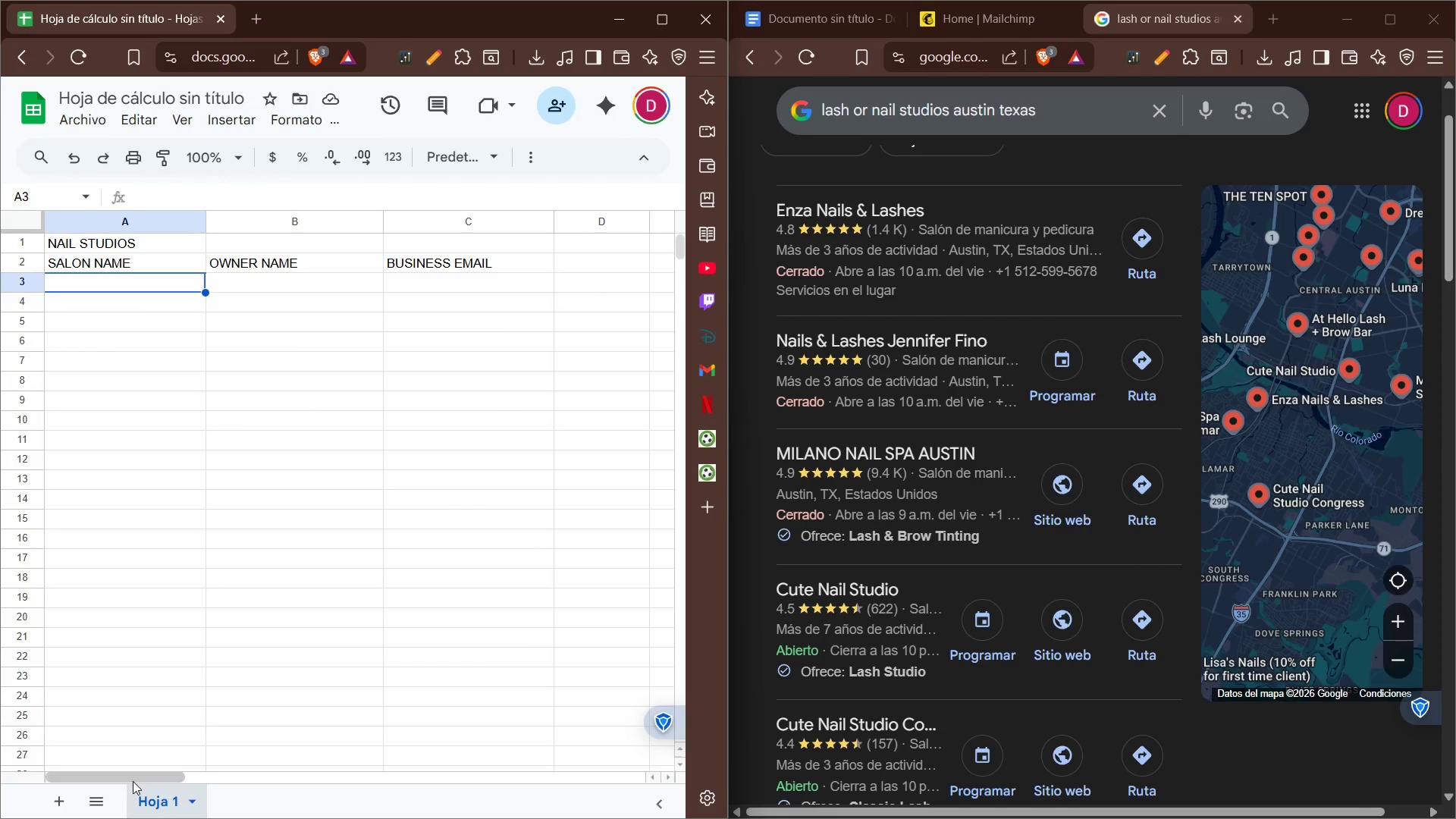 
left_click([872, 212])
 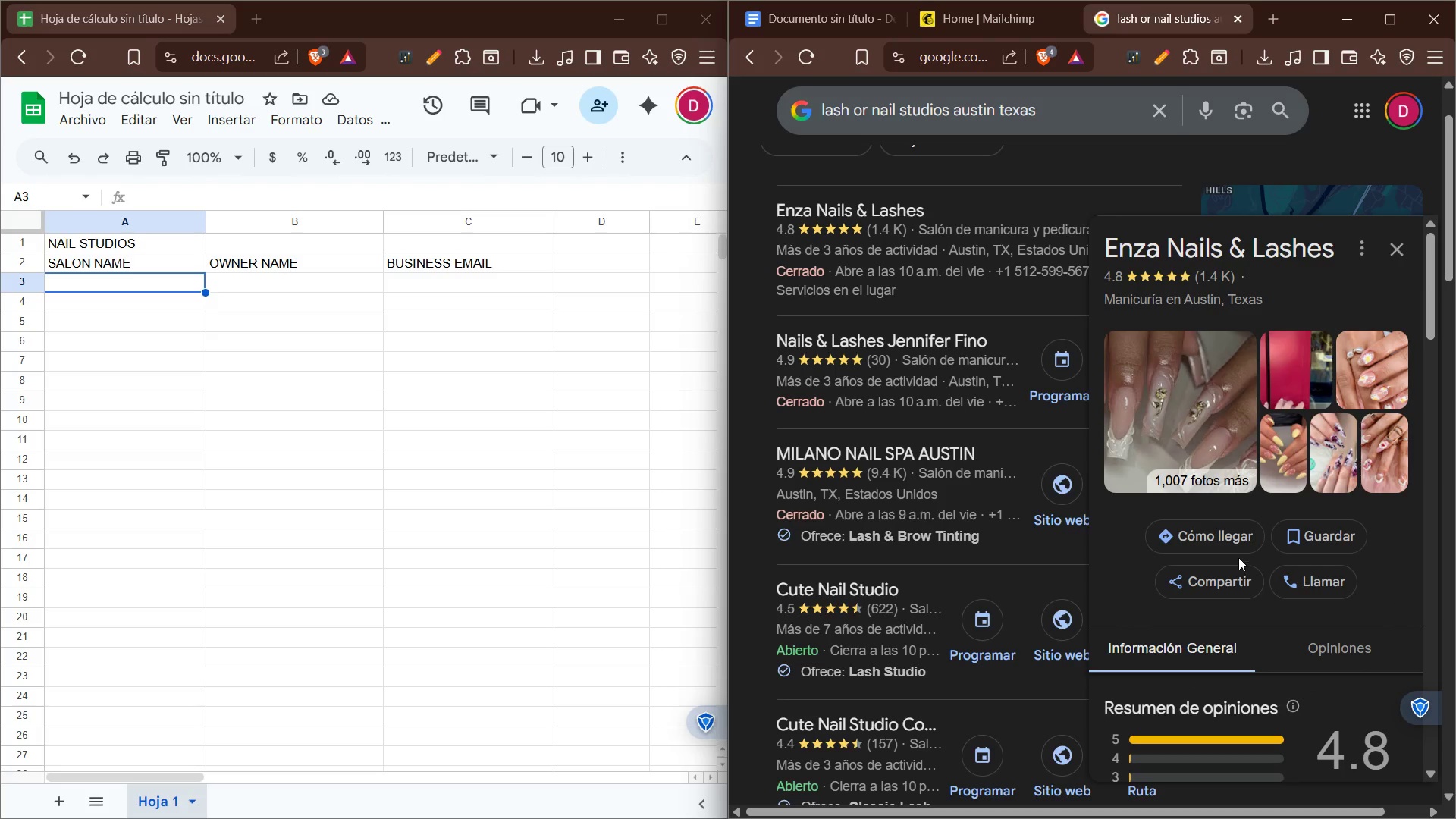 
left_click_drag(start_coordinate=[881, 216], to_coordinate=[1259, 30])
 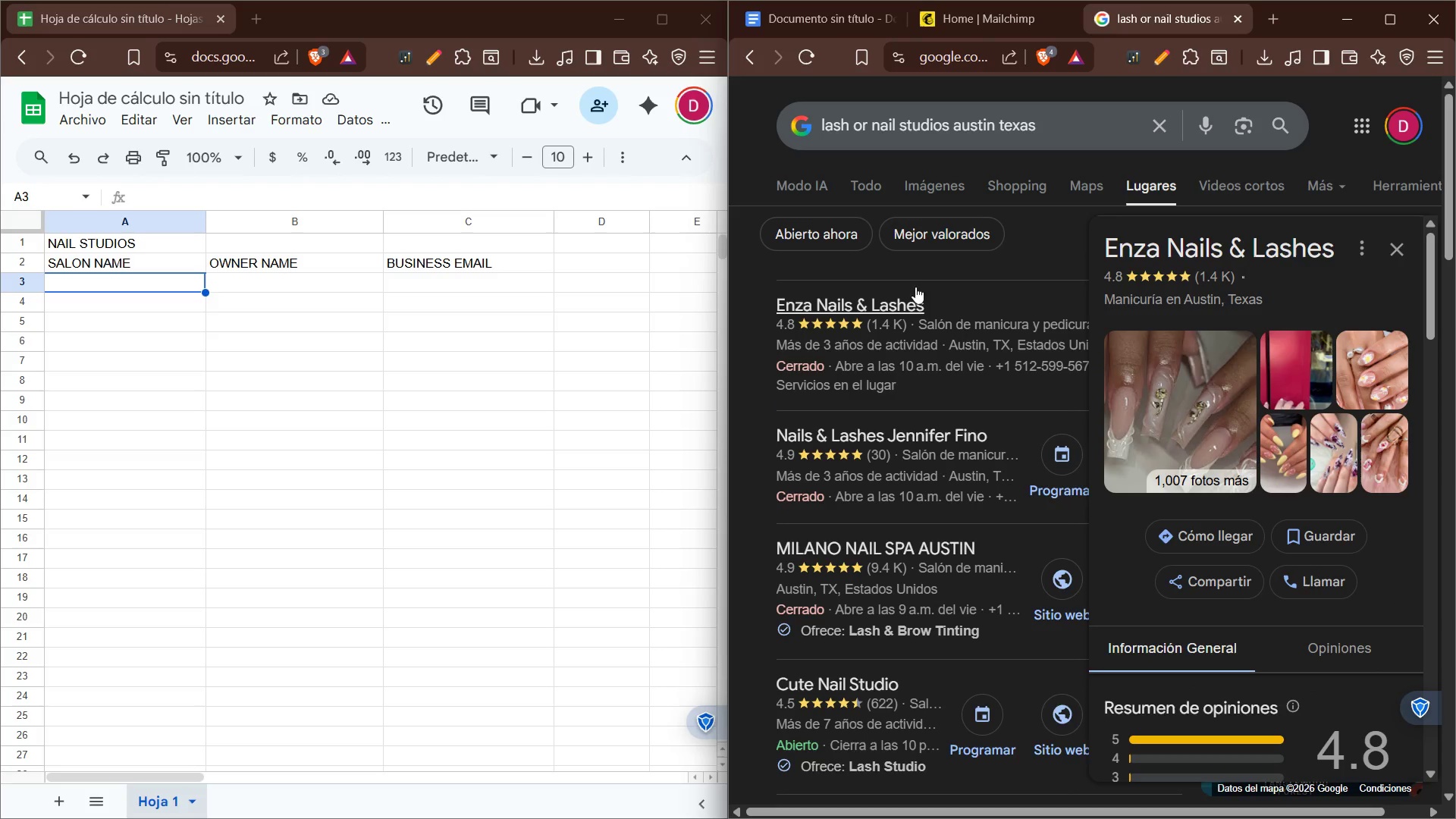 
left_click_drag(start_coordinate=[904, 301], to_coordinate=[993, 285])
 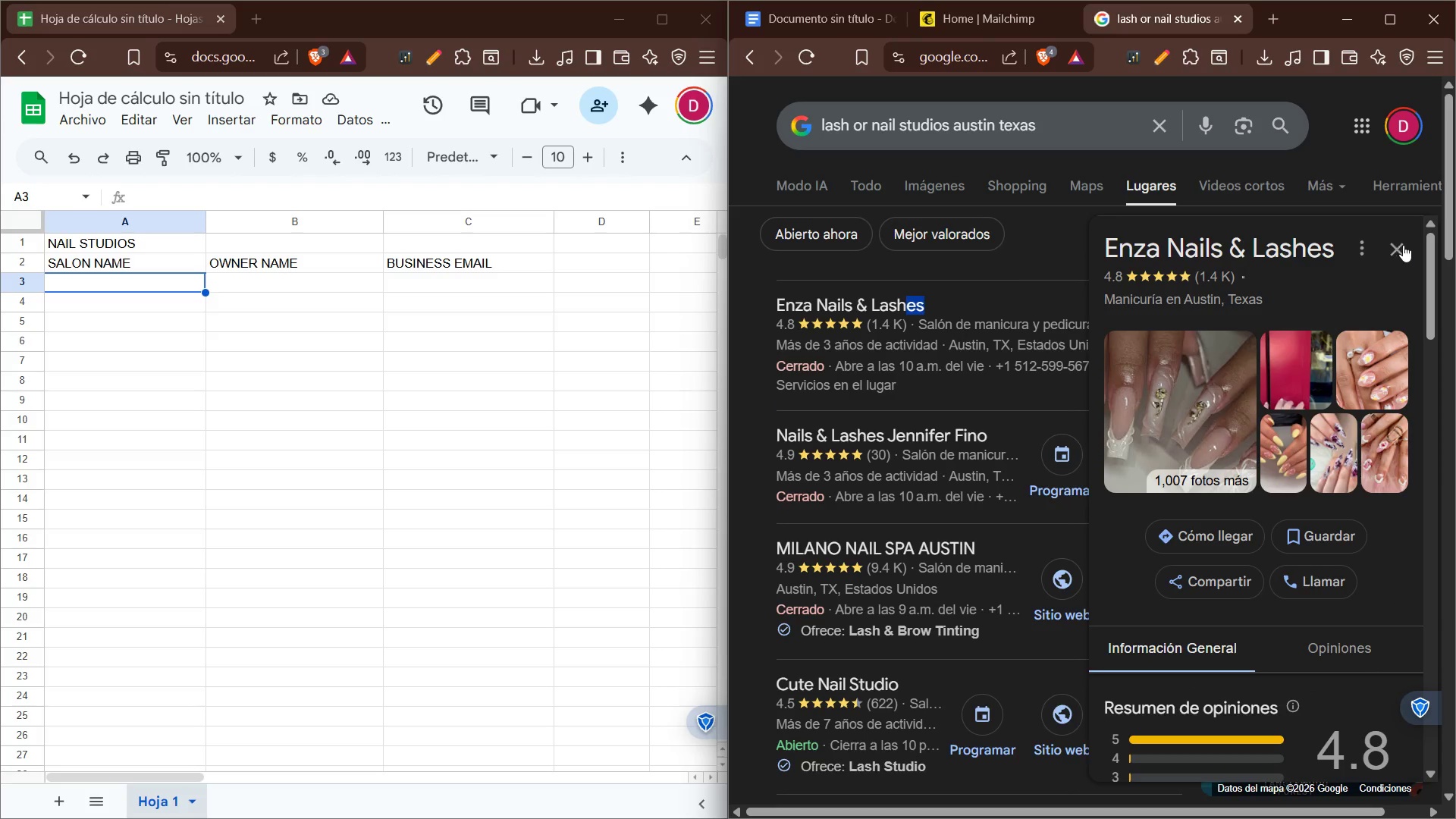 
left_click([1403, 245])
 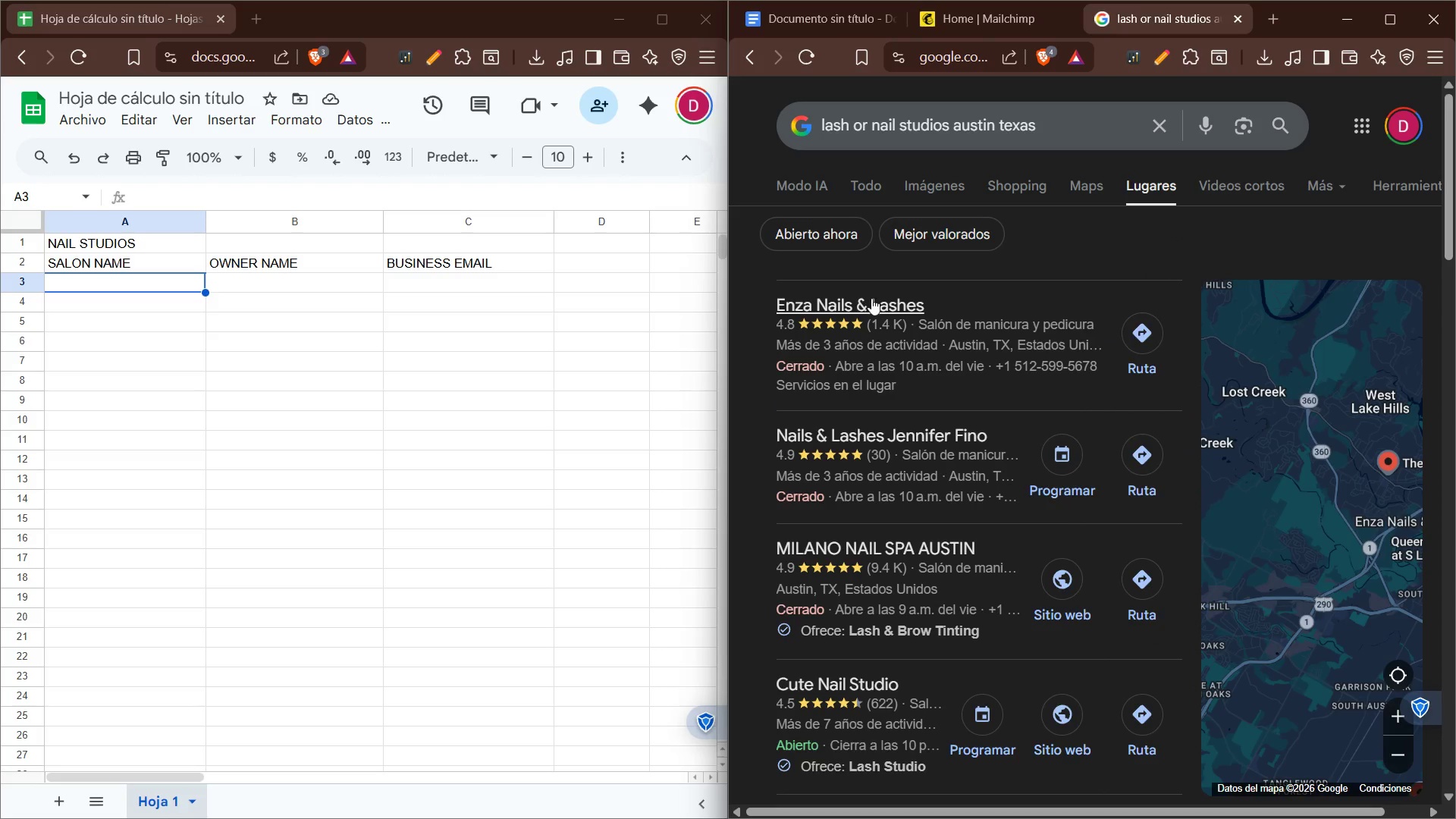 
left_click_drag(start_coordinate=[878, 314], to_coordinate=[1125, 259])
 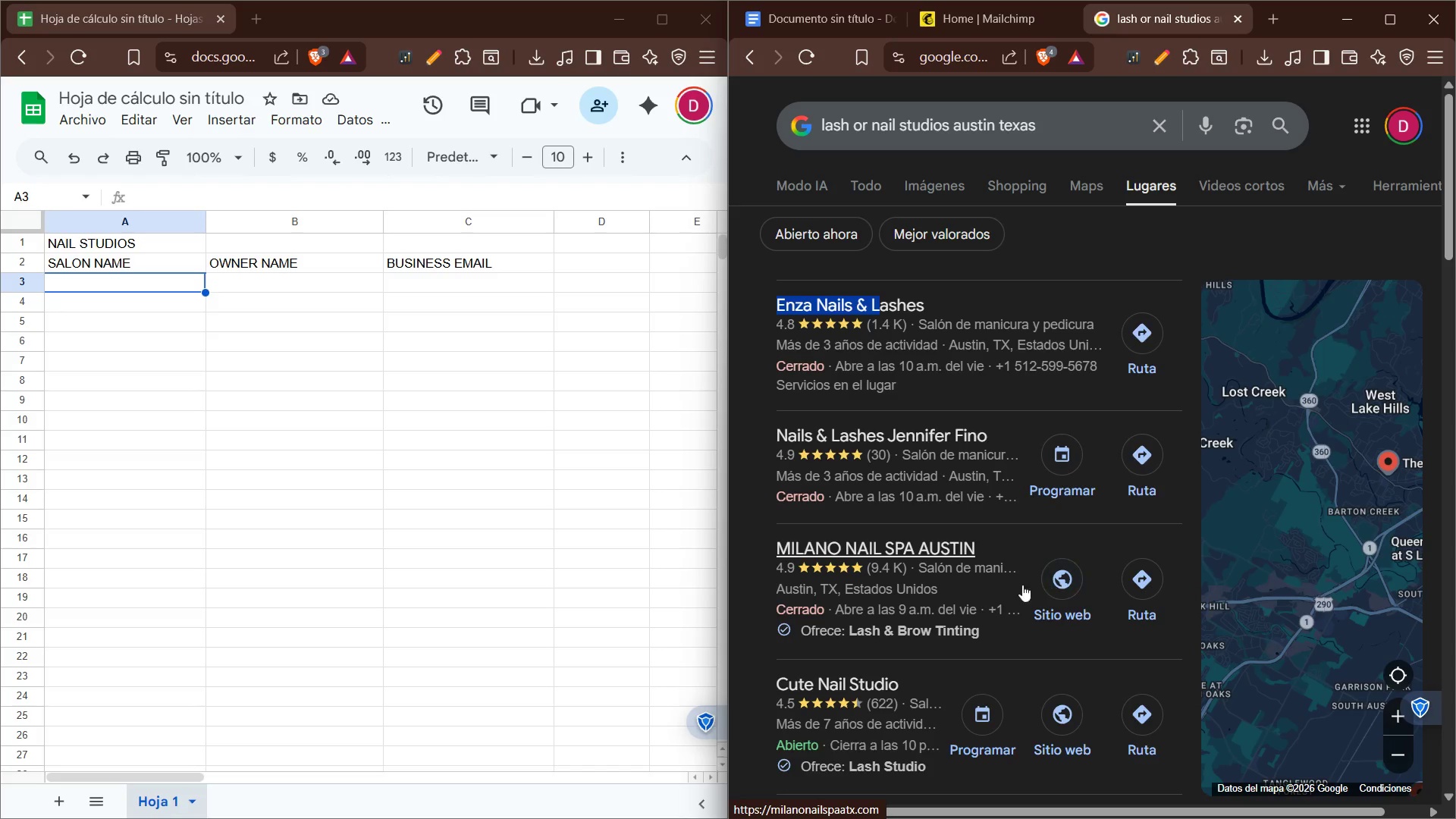 
wait(5.03)
 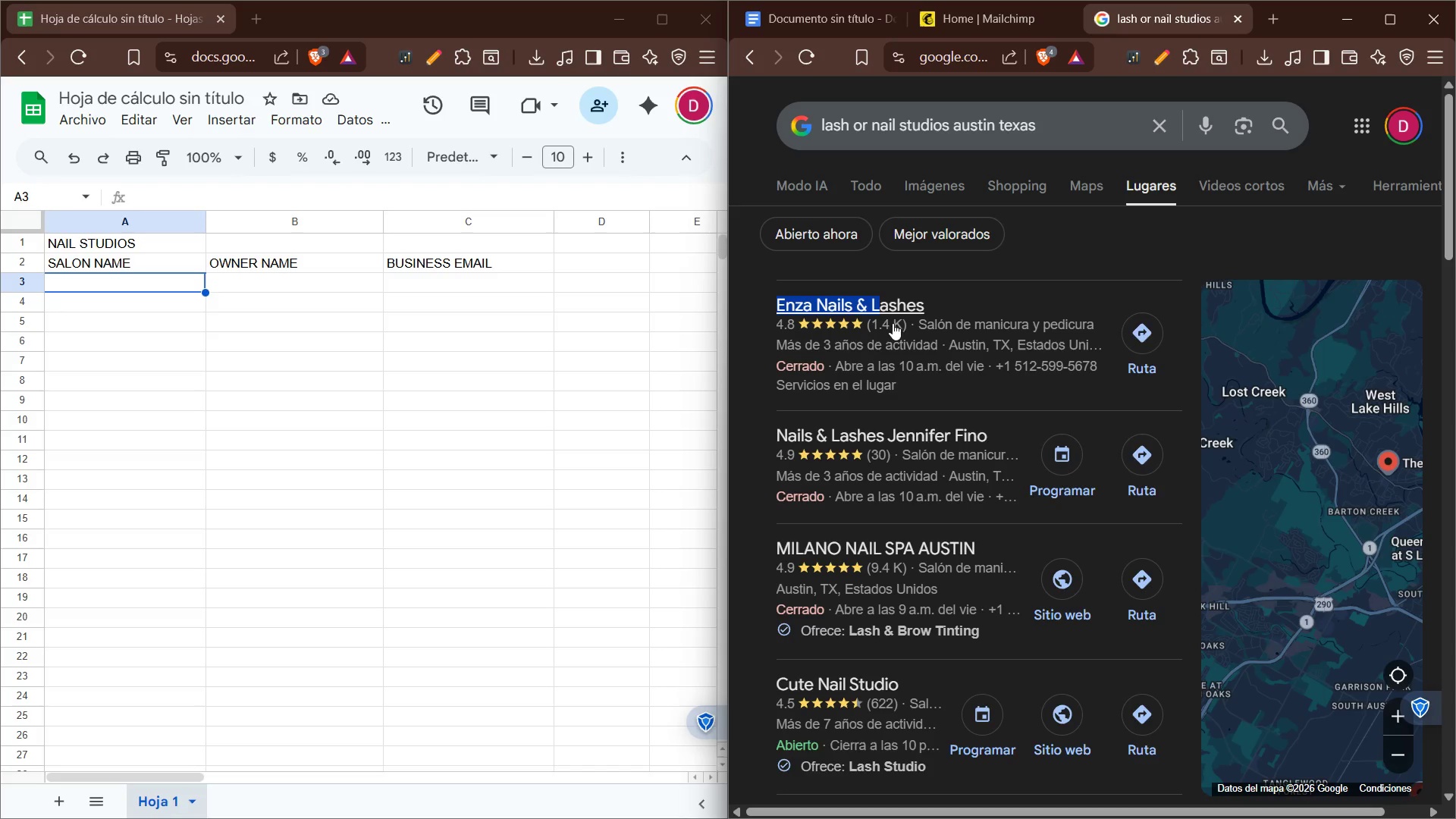 
left_click([96, 283])
 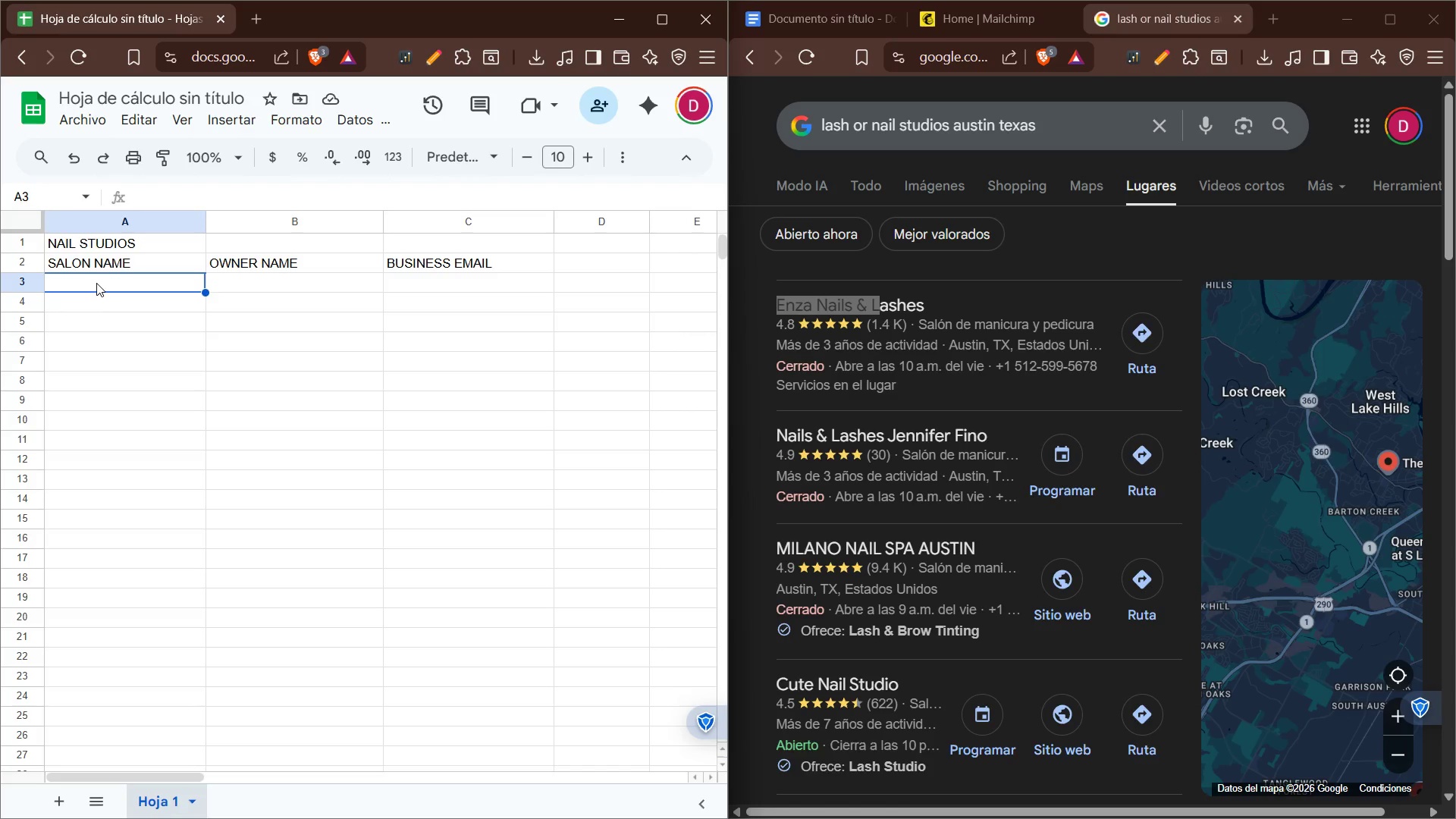 
left_click([96, 283])
 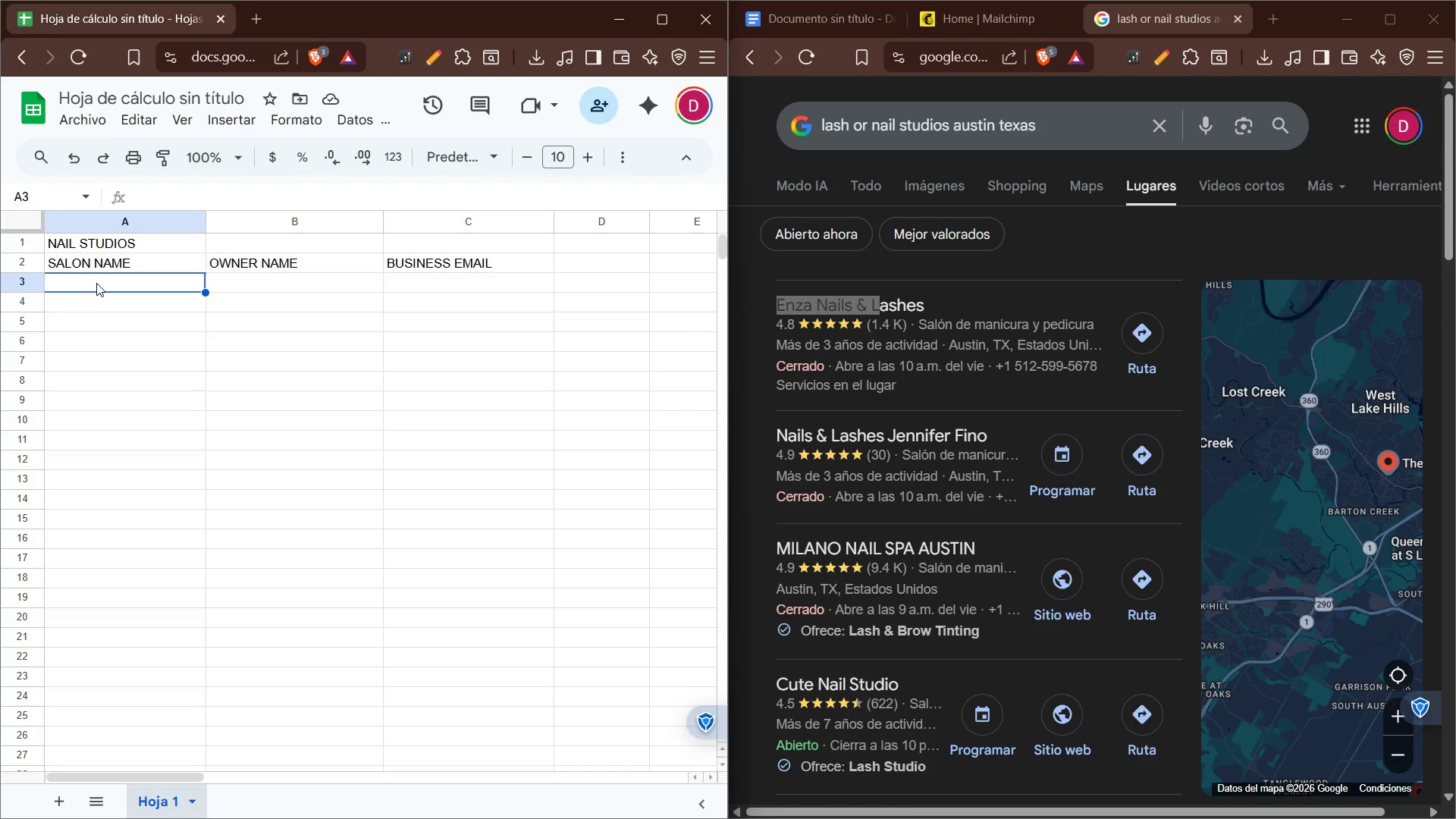 
double_click([96, 283])
 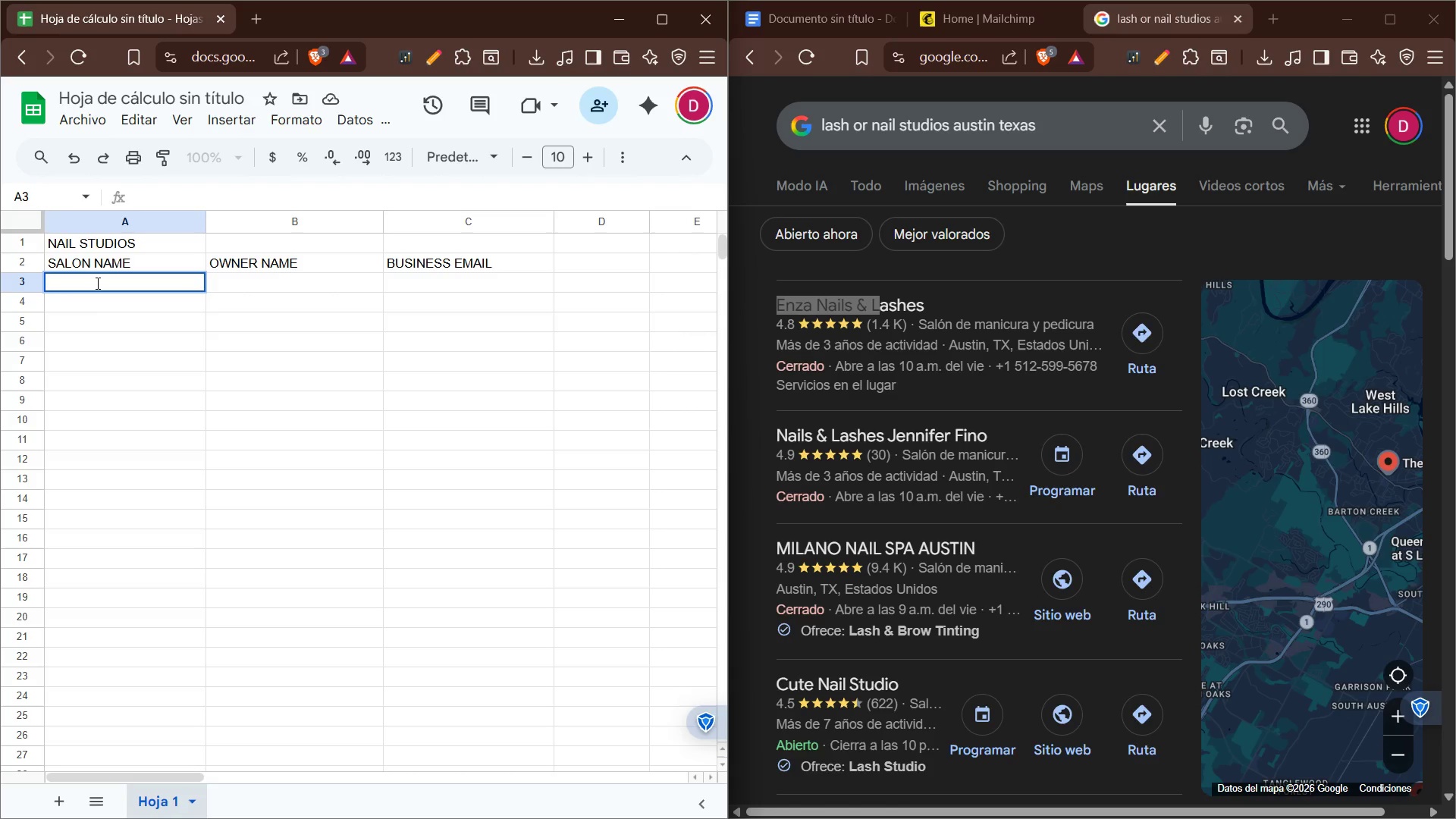 
type(MILANO NAIL SPA AUSTIN)
 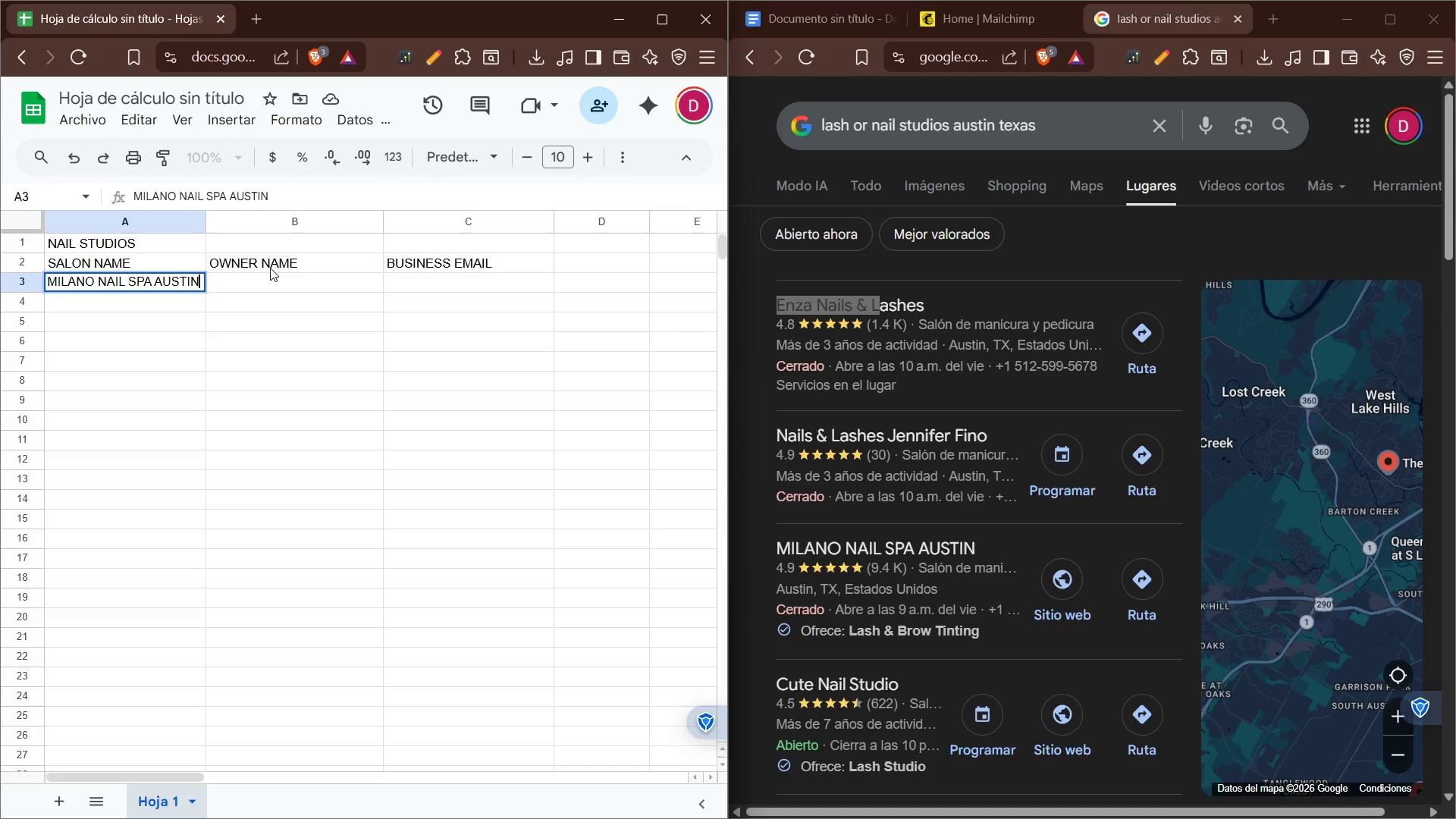 
left_click([270, 278])
 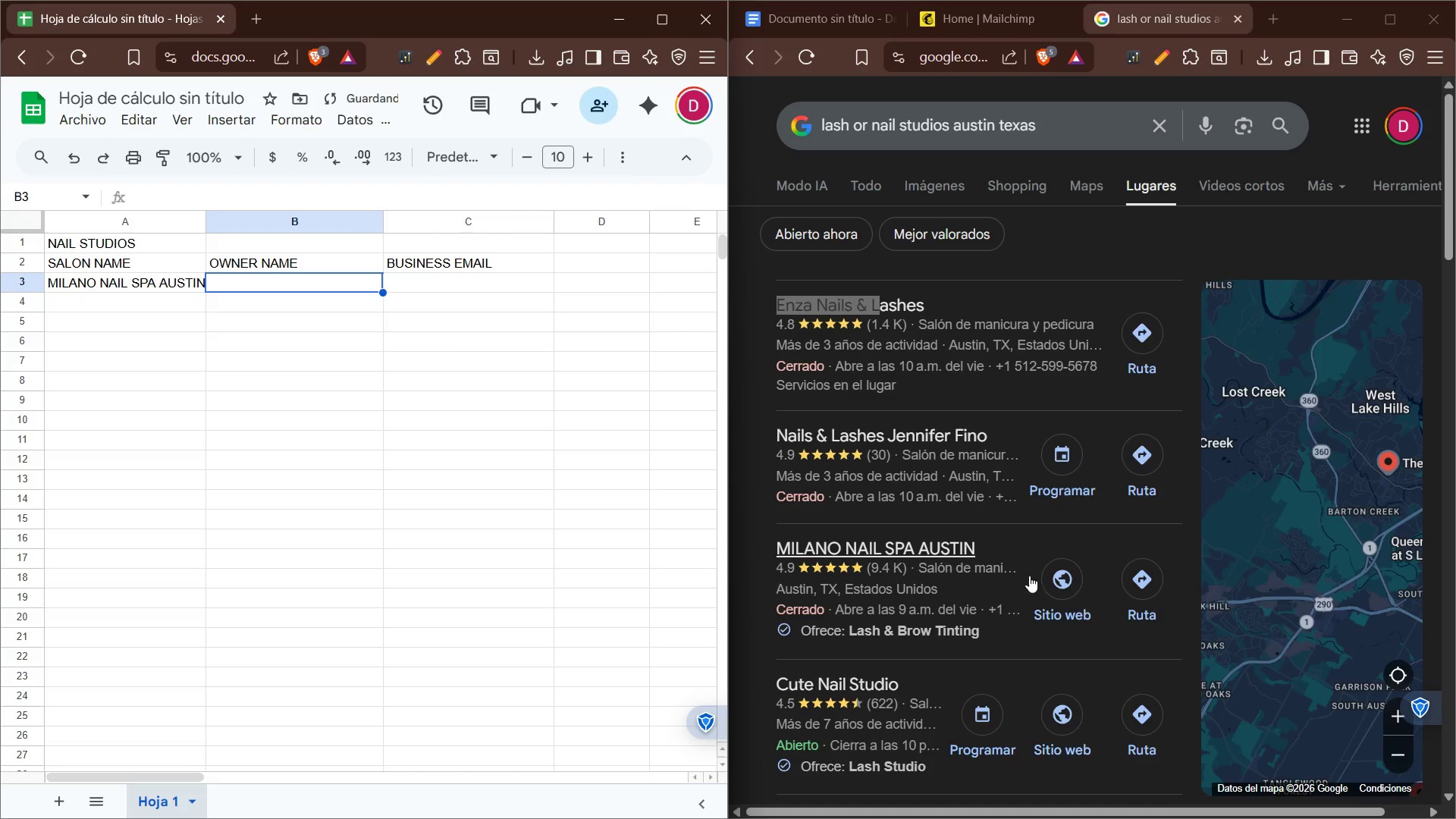 
left_click([1045, 578])
 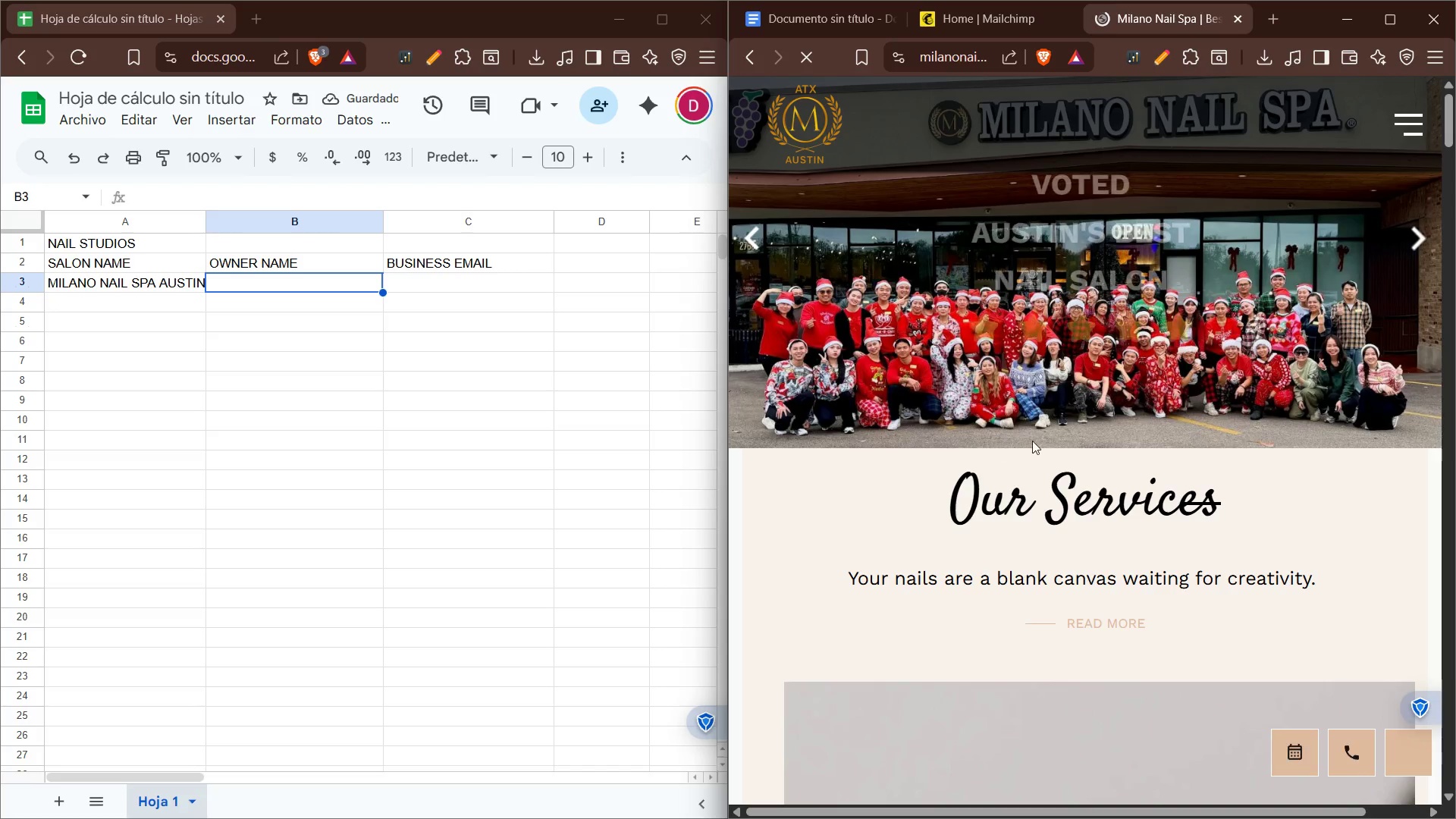 
scroll: coordinate [1117, 416], scroll_direction: down, amount: 3.0
 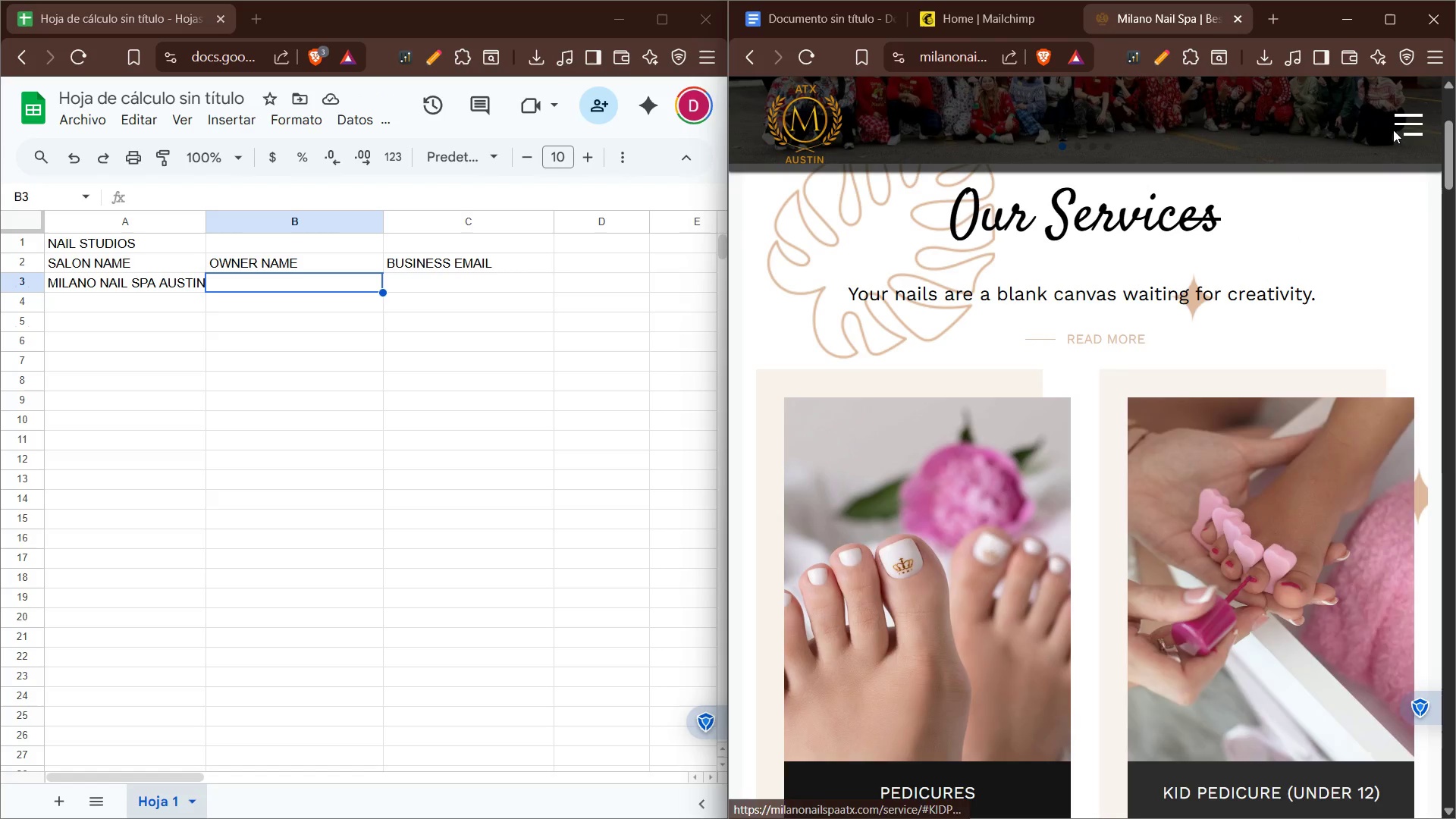 
left_click([1398, 128])
 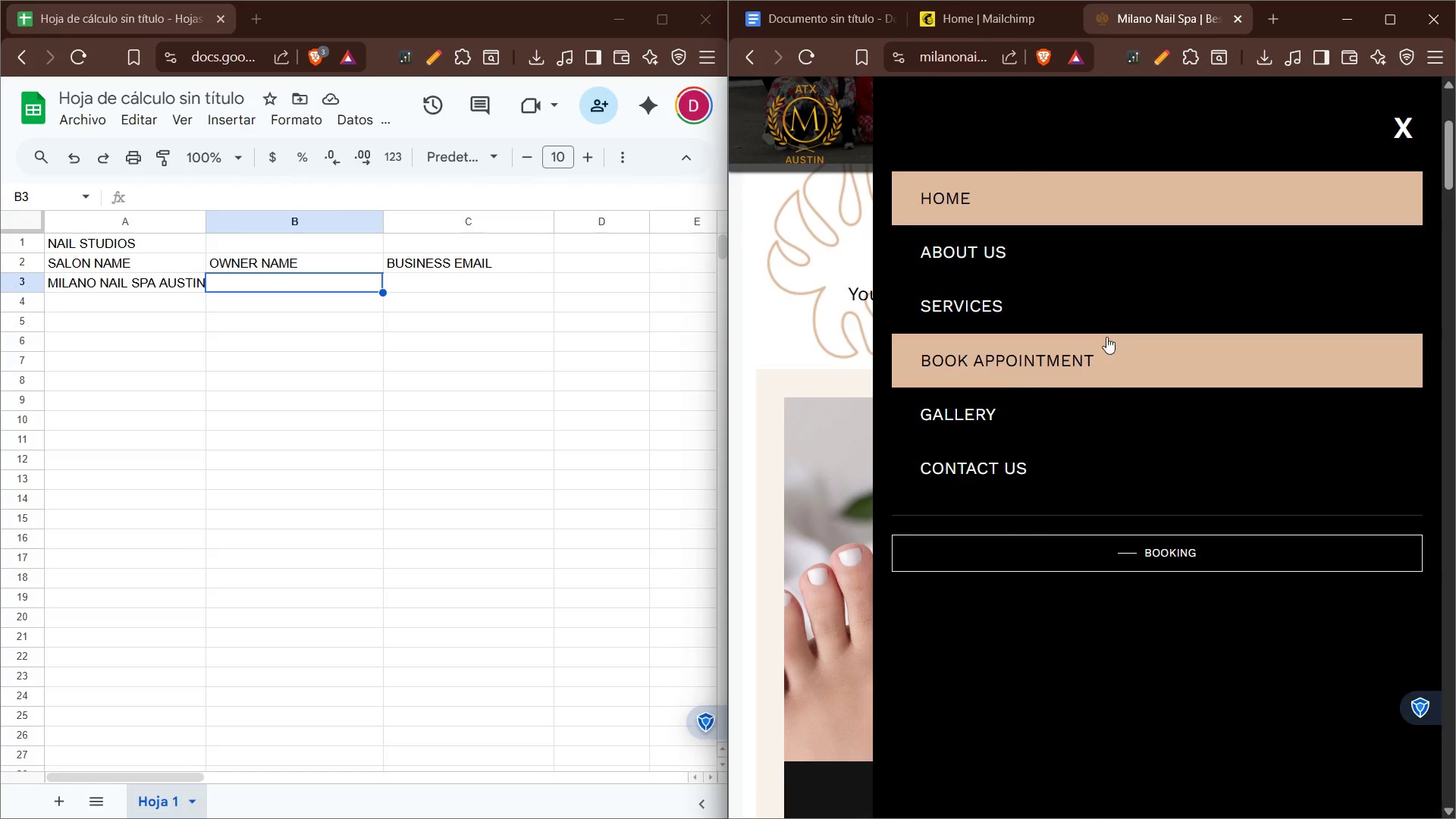 
left_click([1062, 245])
 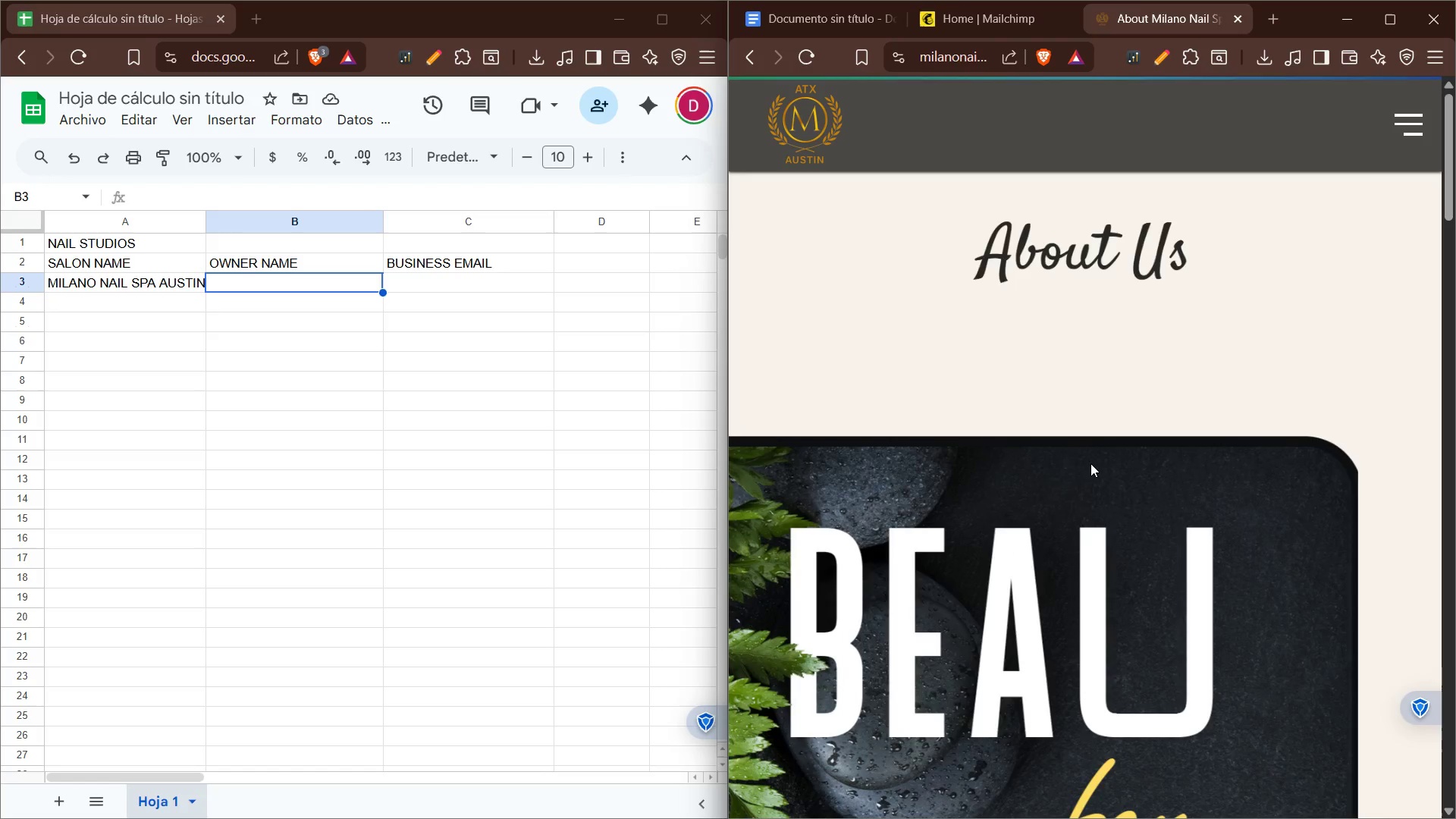 
scroll: coordinate [1090, 461], scroll_direction: down, amount: 12.0
 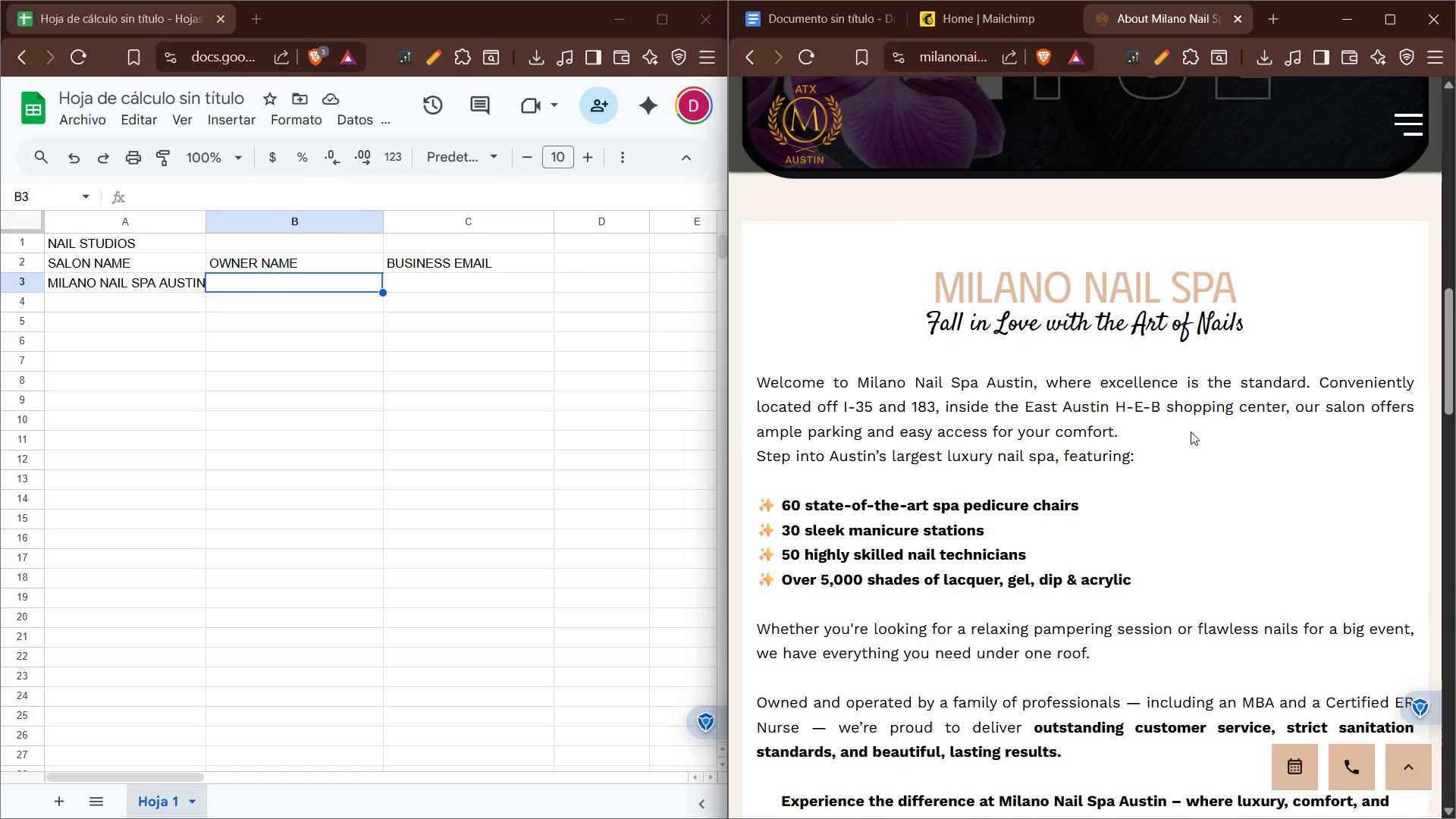 
wait(5.54)
 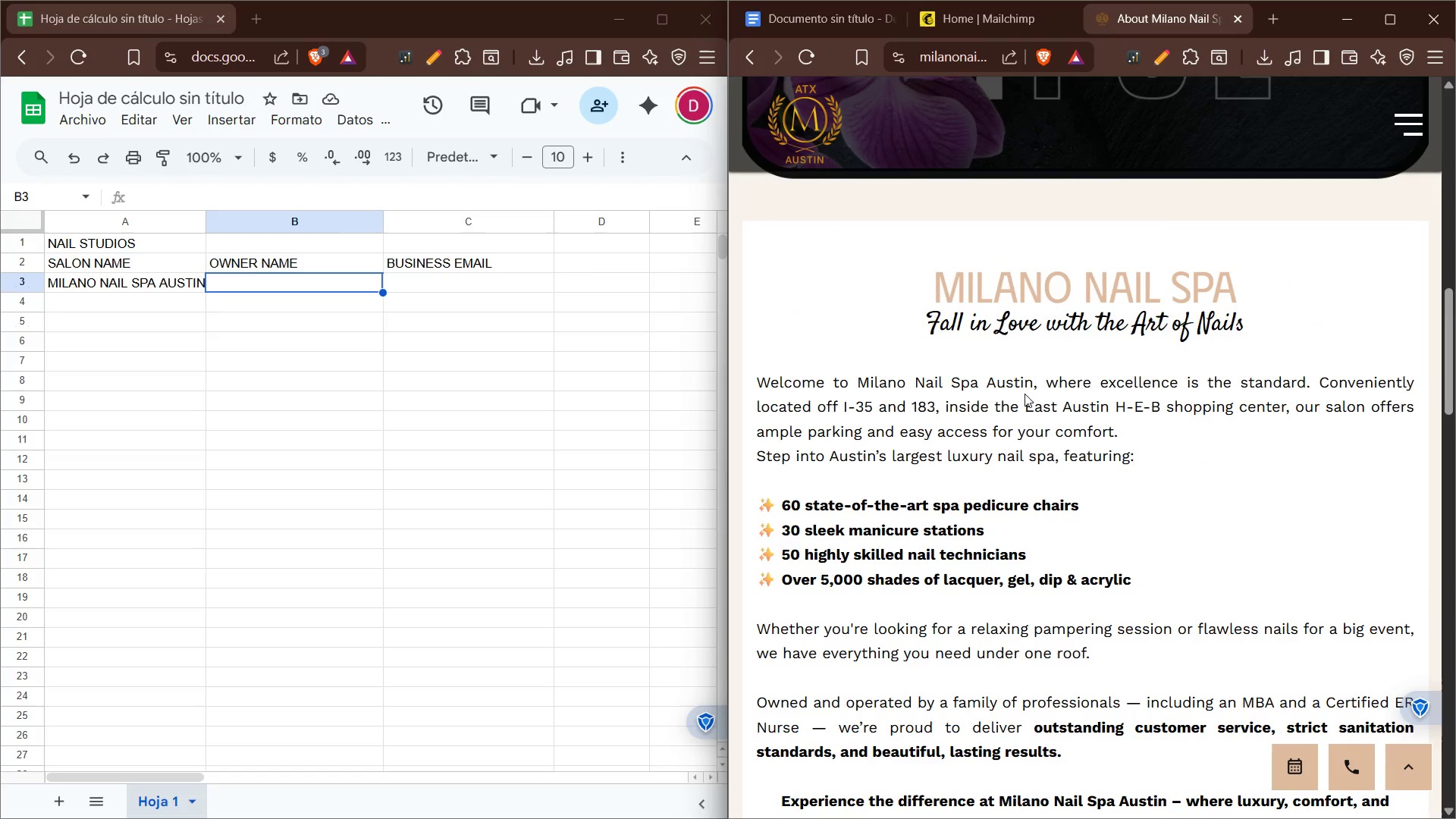 
scroll: coordinate [1054, 518], scroll_direction: down, amount: 16.0
 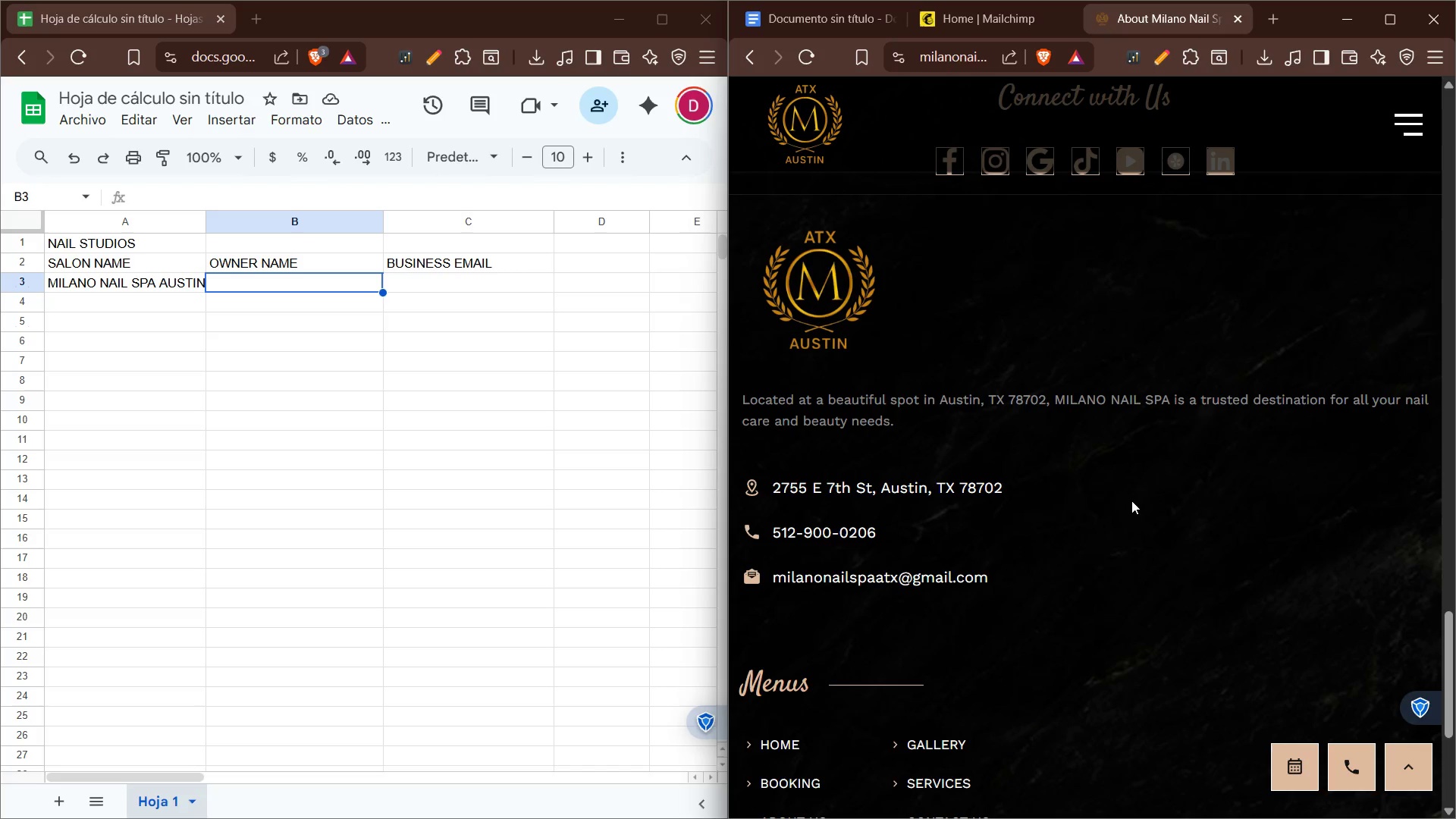 
wait(6.46)
 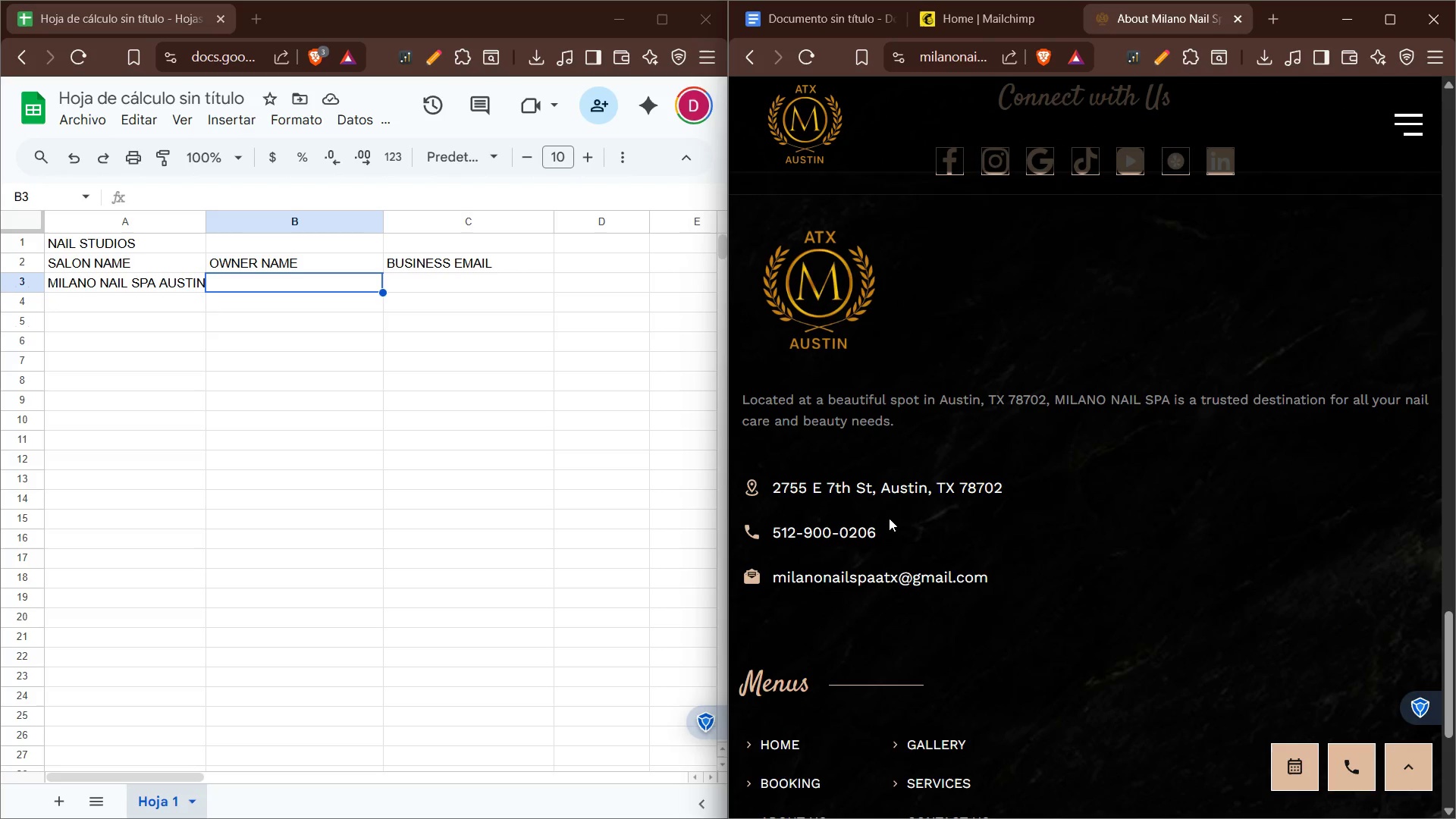 
key(NumpadSubtract)
 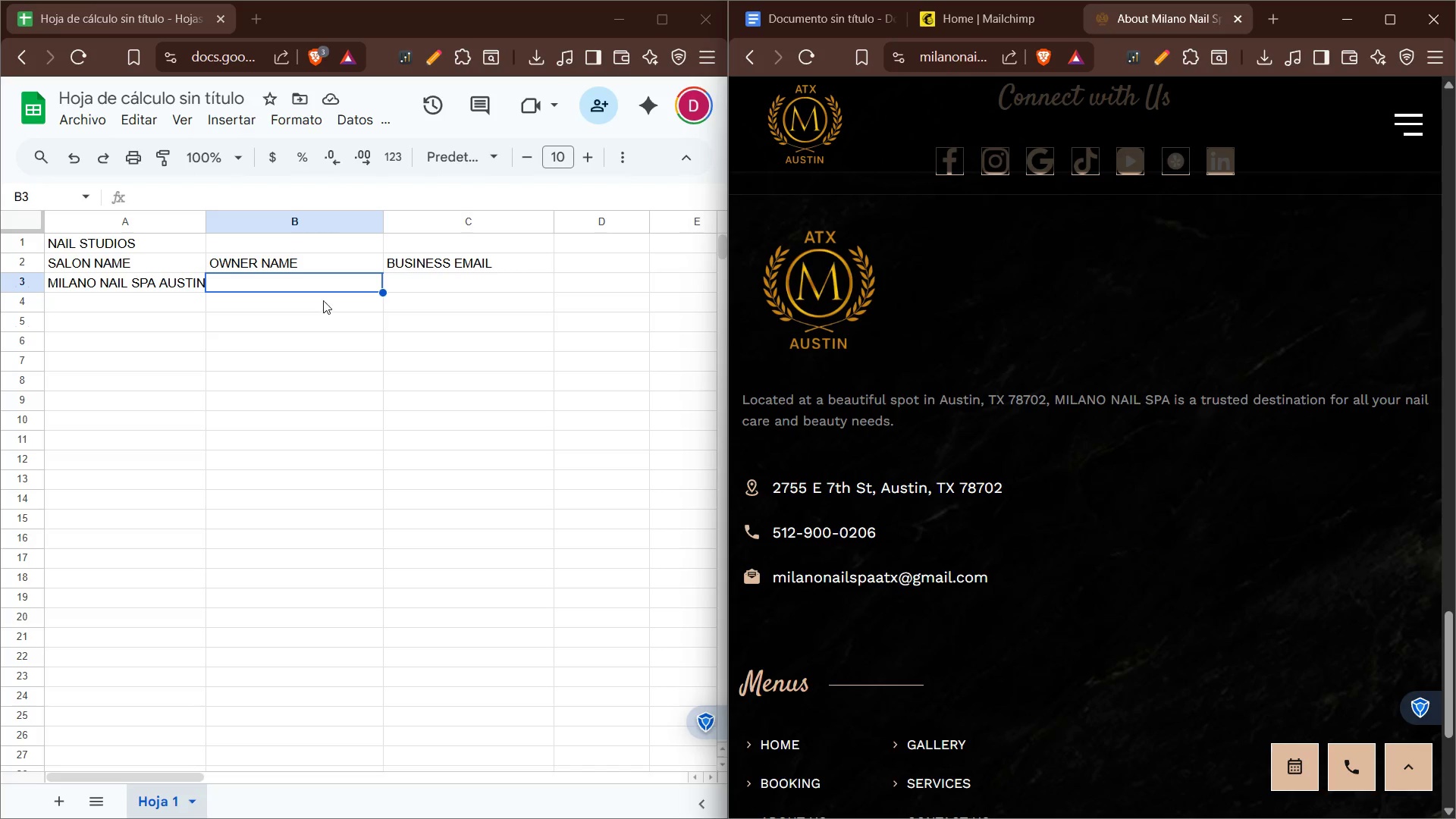 
left_click([317, 284])
 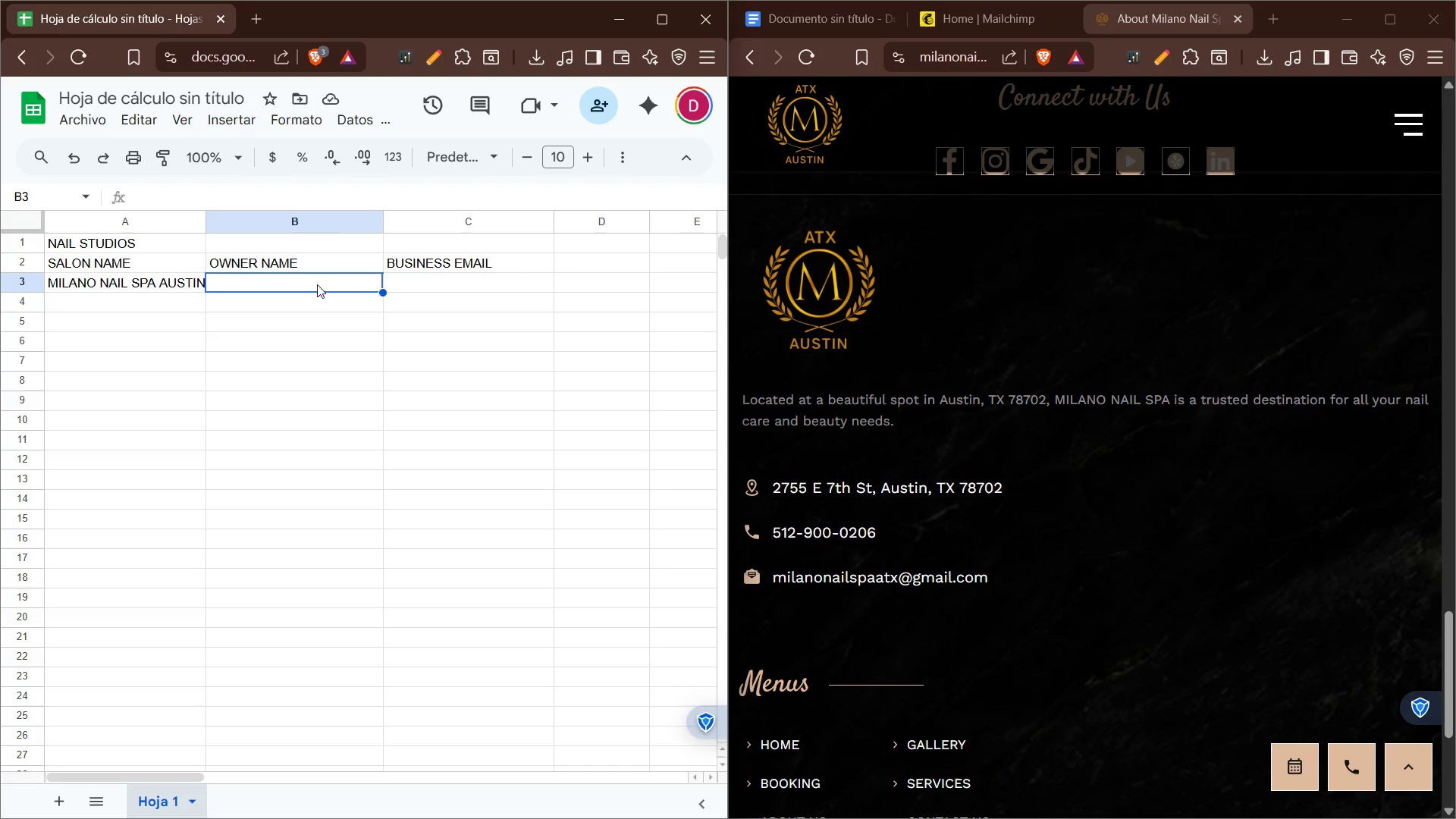 
left_click([317, 284])
 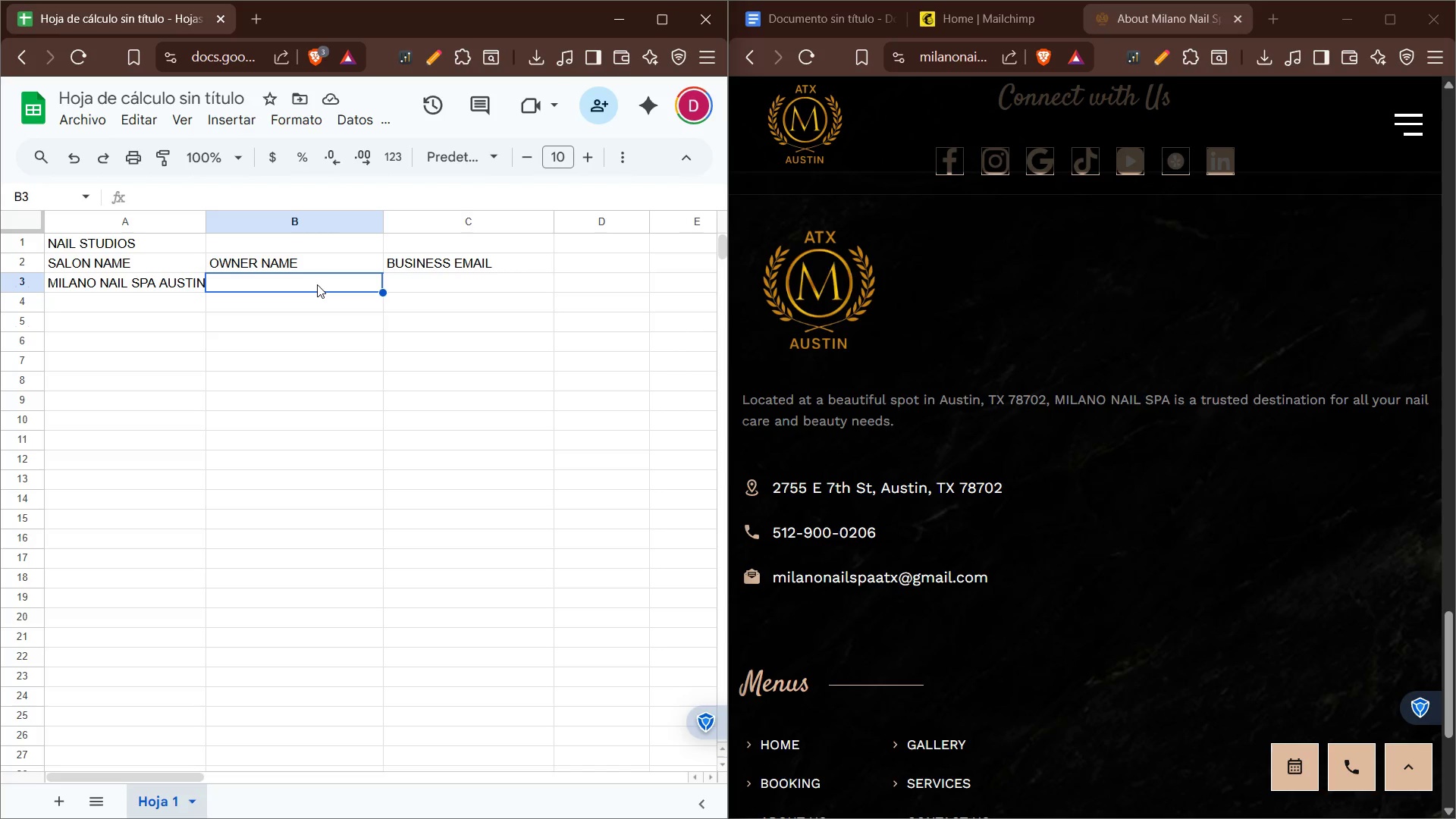 
left_click([317, 284])
 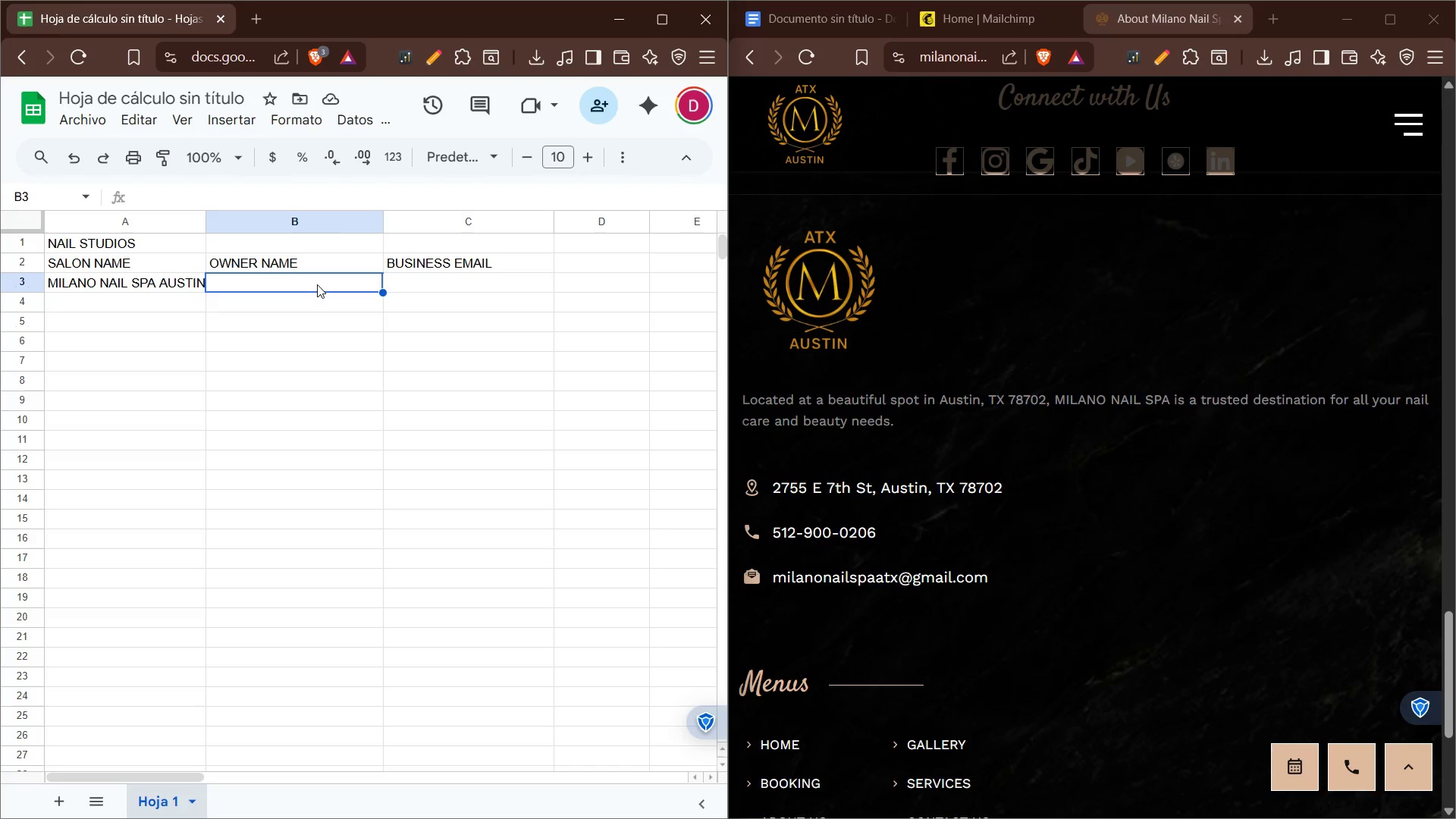 
left_click([317, 284])
 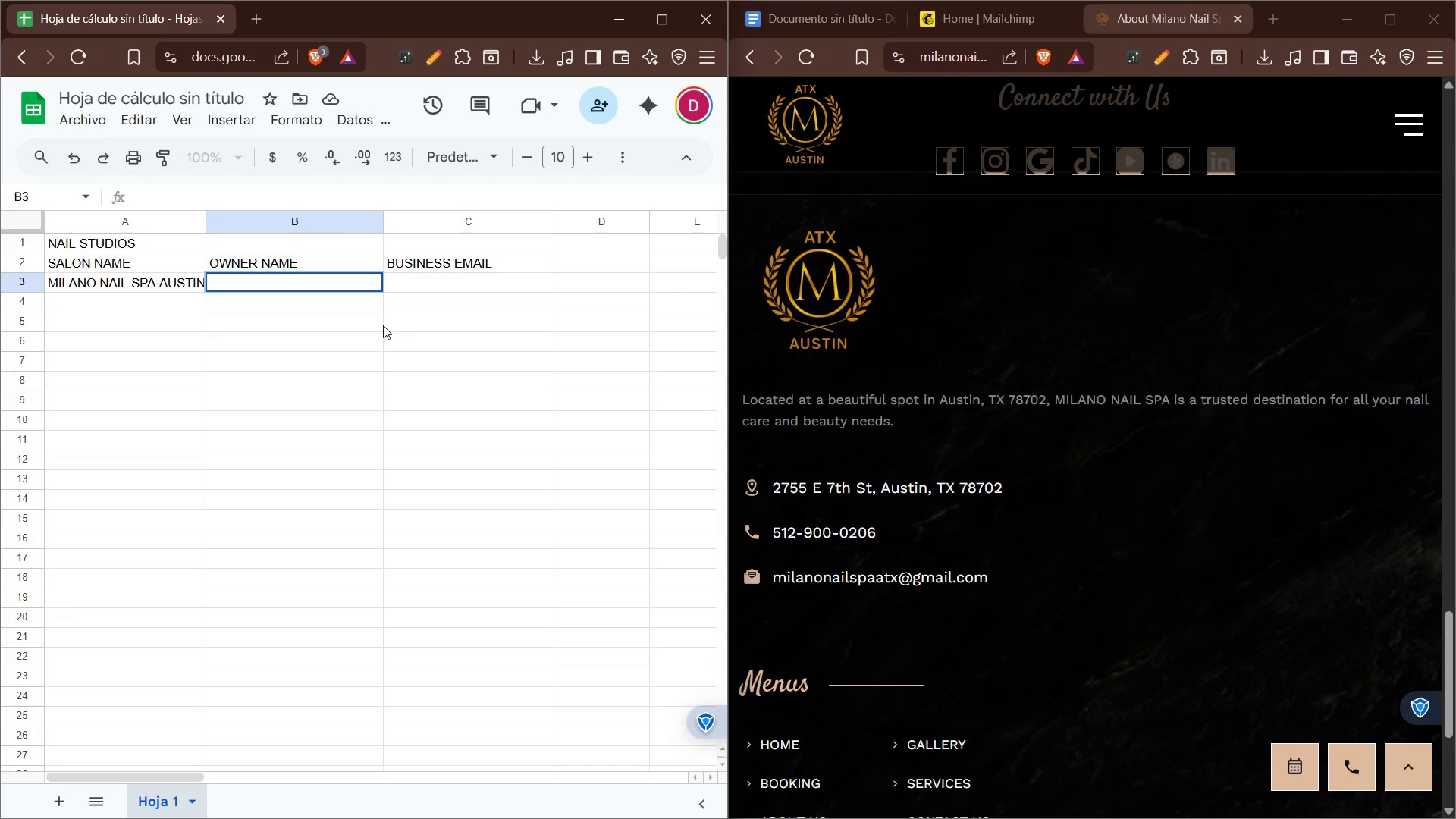 
wait(39.67)
 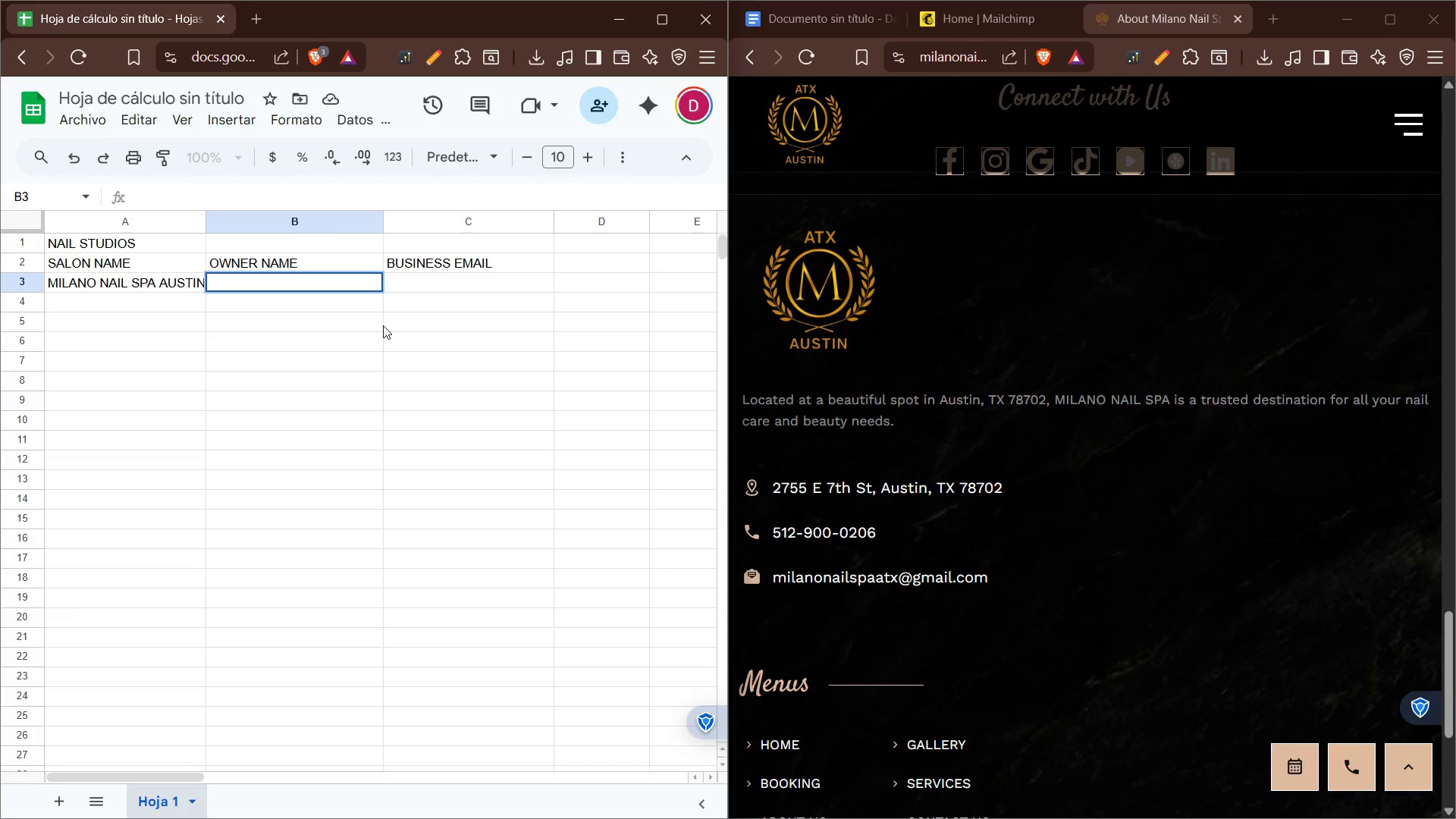 
key(CapsLock)
 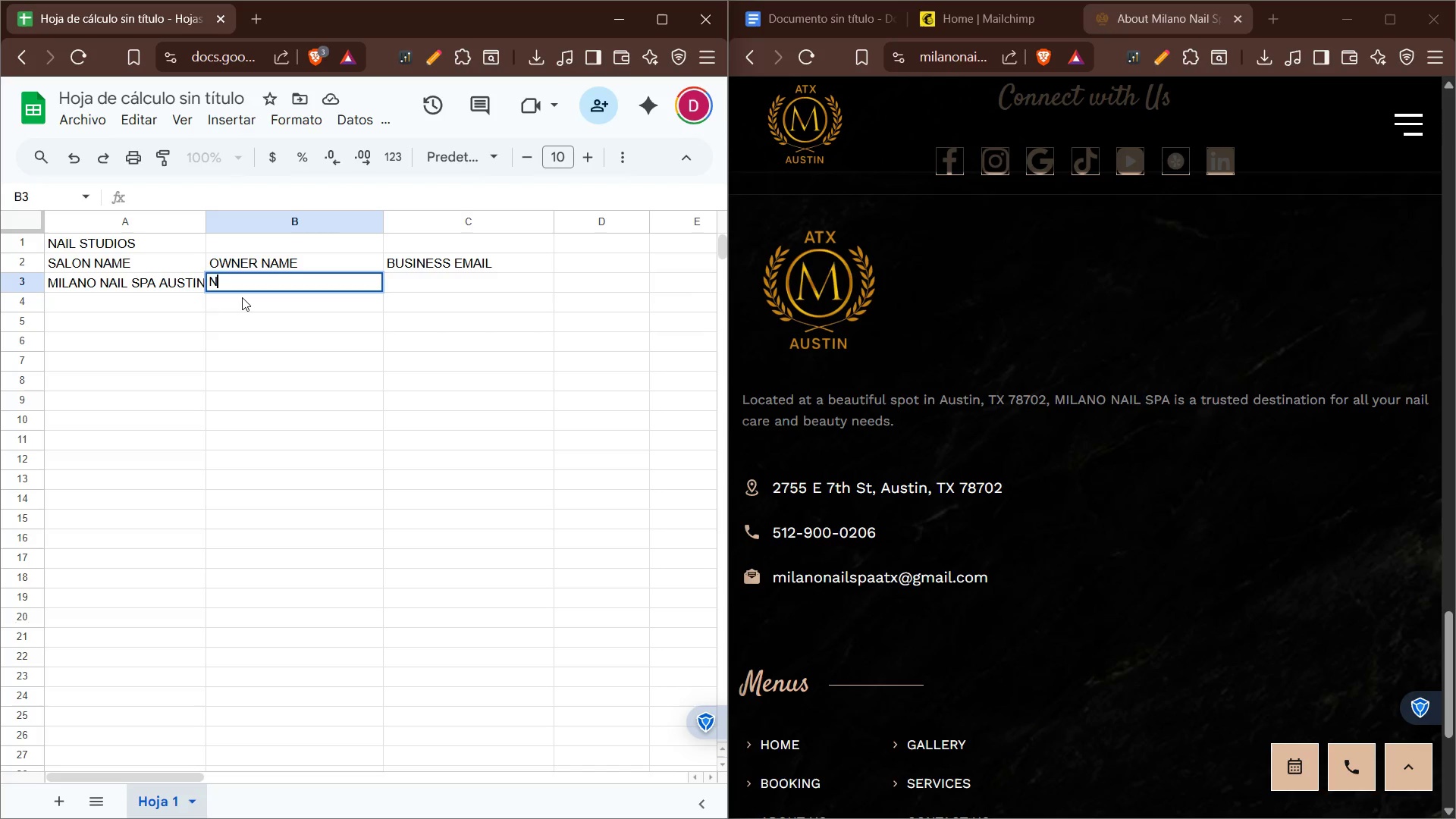 
key(N)
 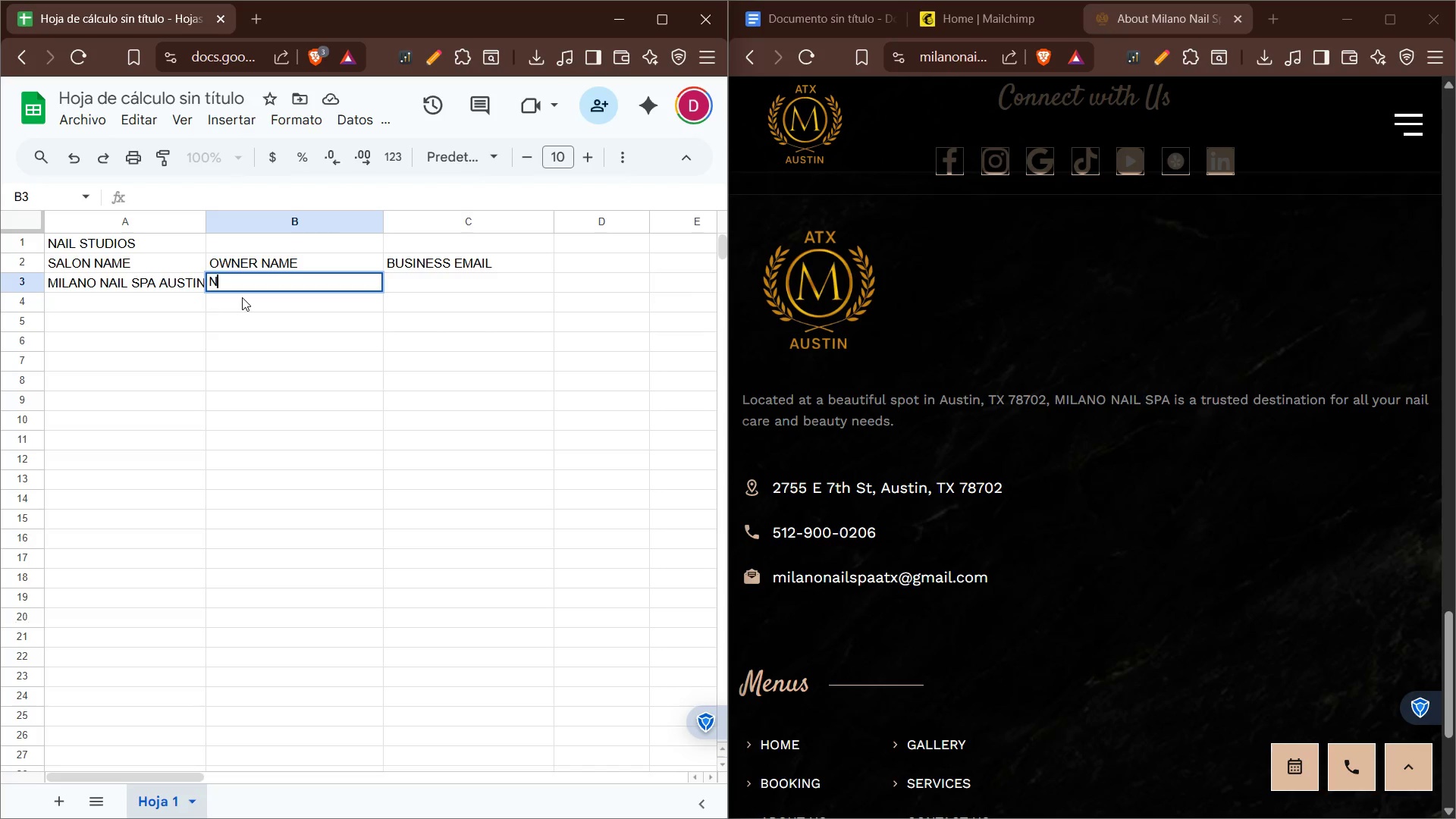 
key(CapsLock)
 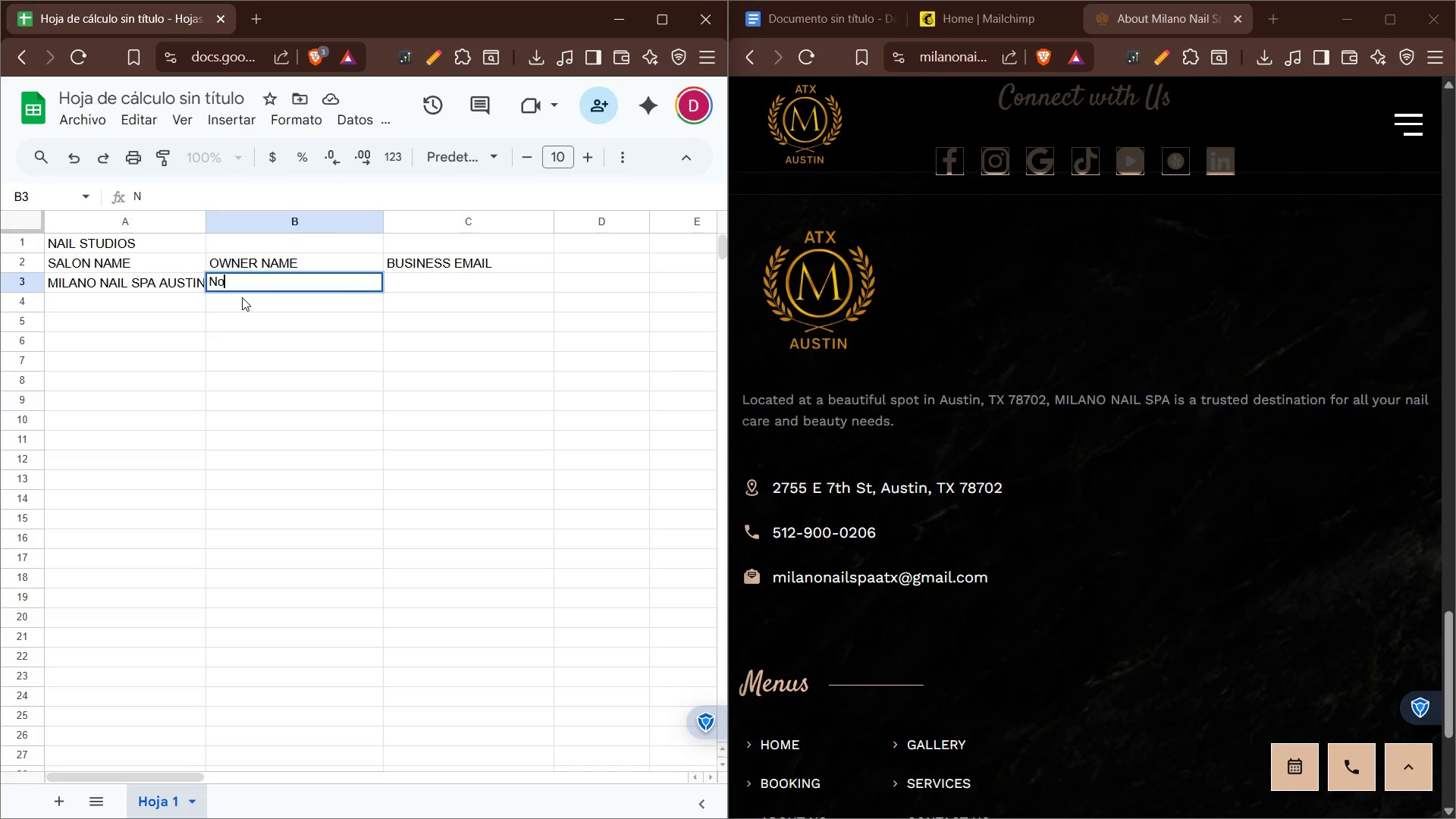 
key(O)
 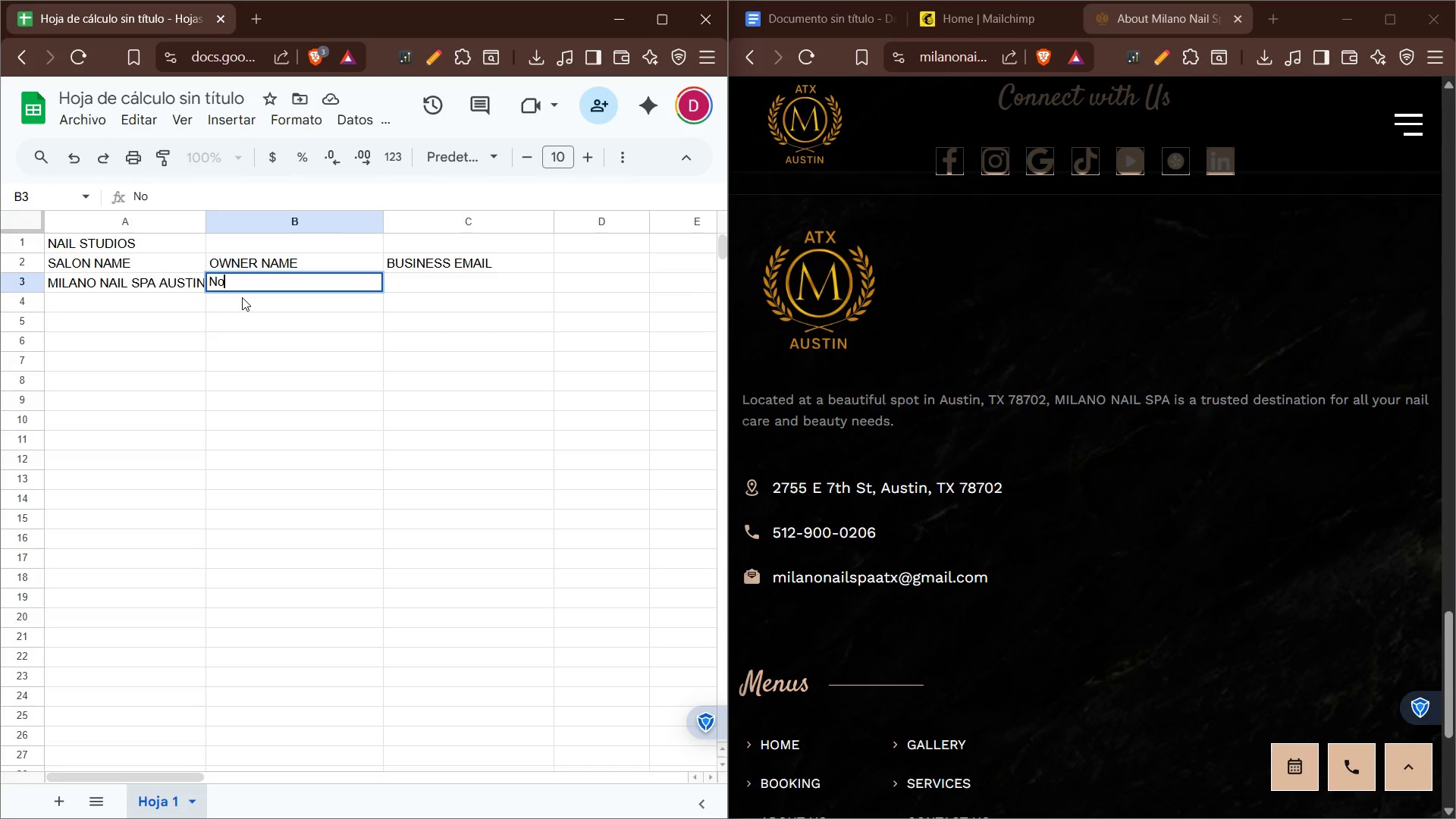 
key(Space)
 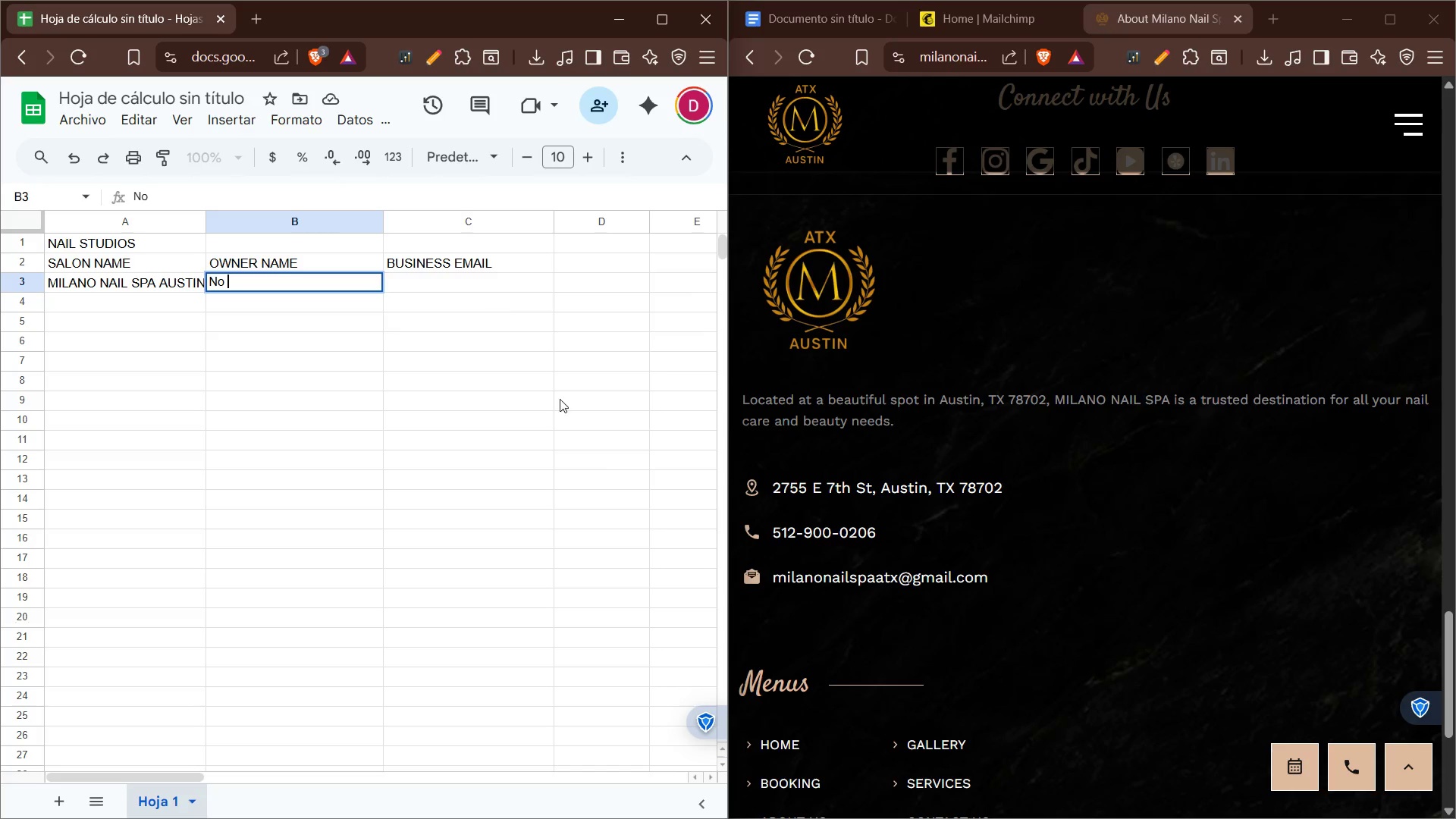 
scroll: coordinate [888, 516], scroll_direction: down, amount: 3.0
 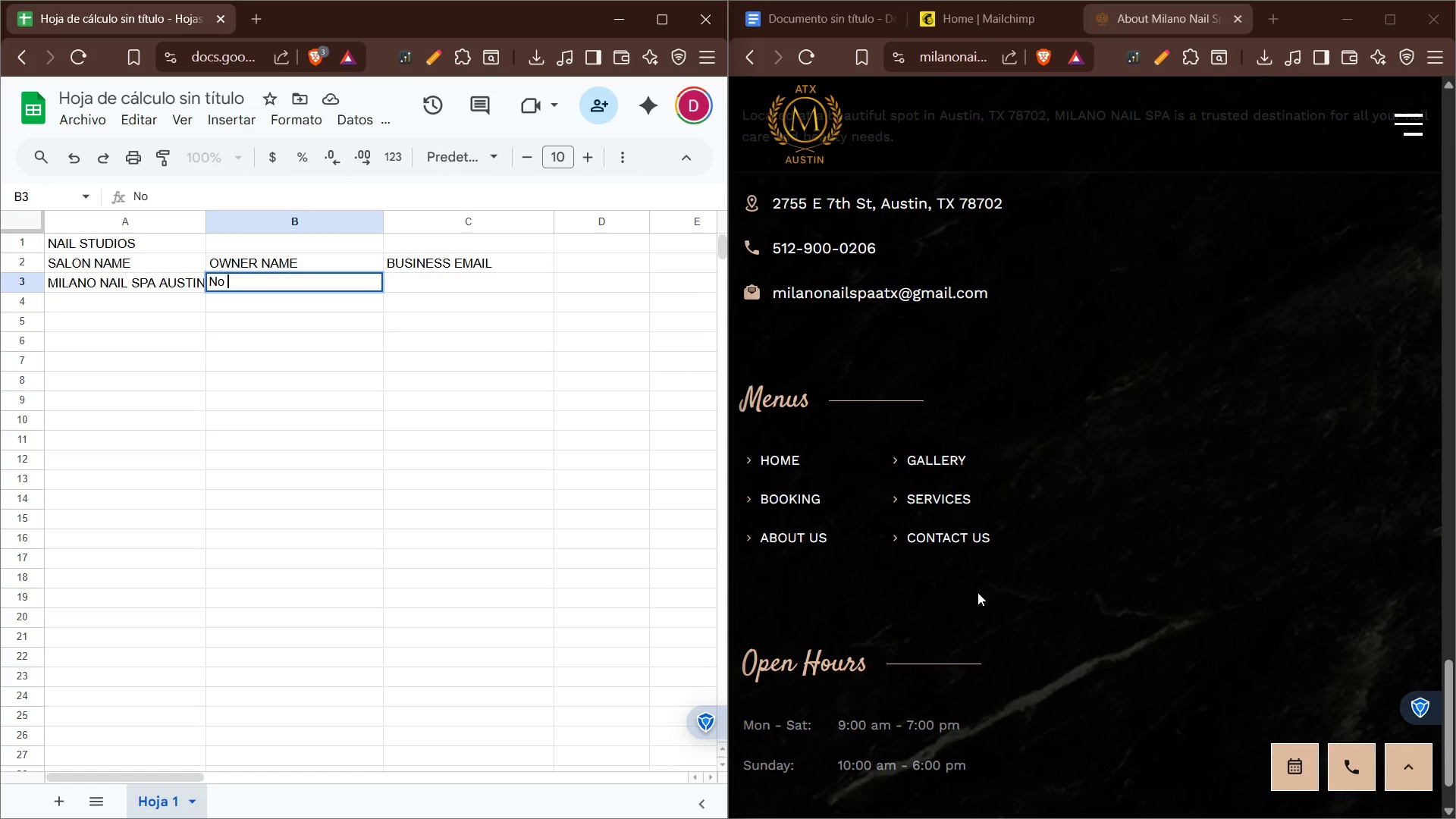 
scroll: coordinate [1007, 652], scroll_direction: up, amount: 3.0
 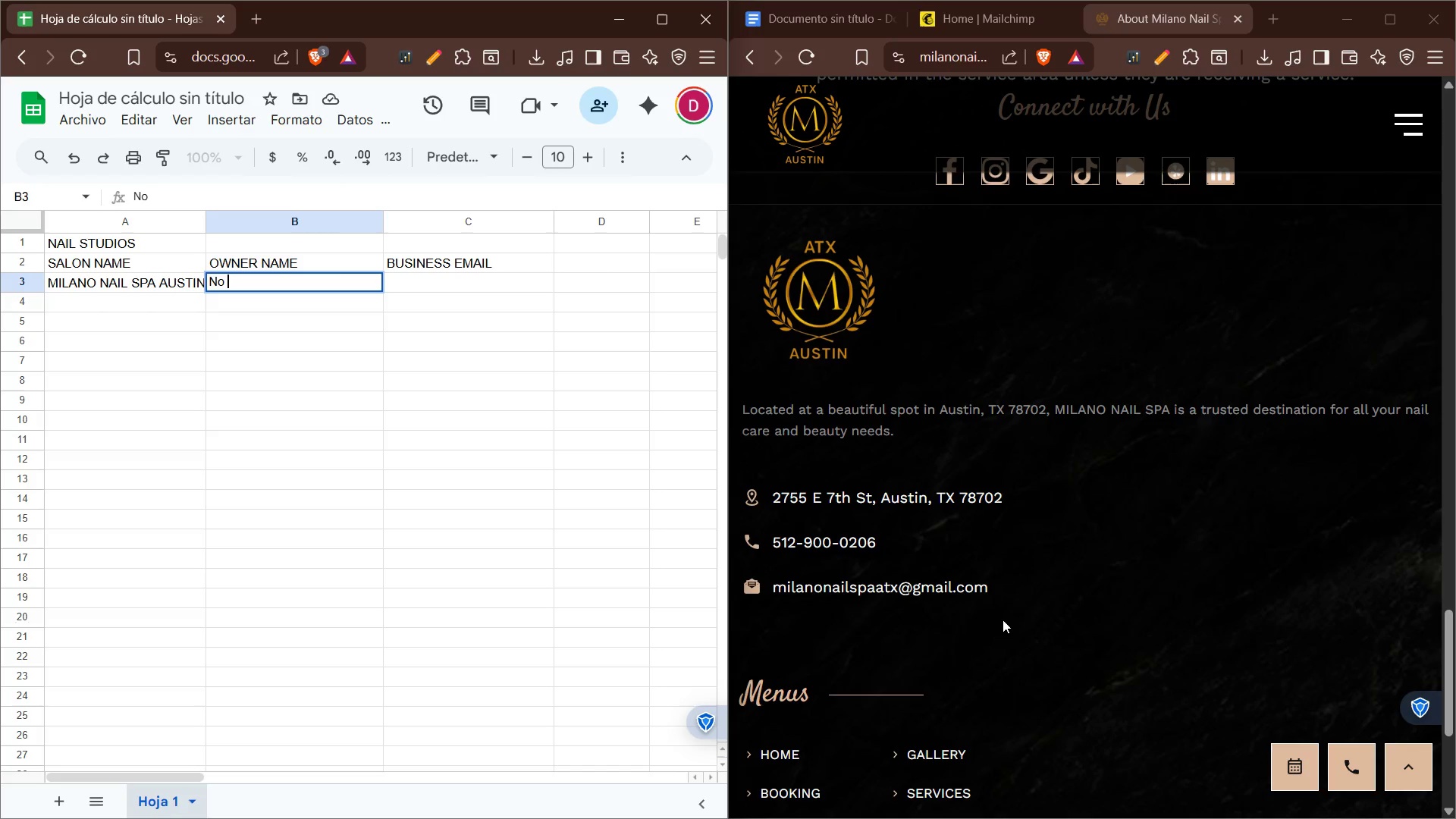 
type(Speci)
 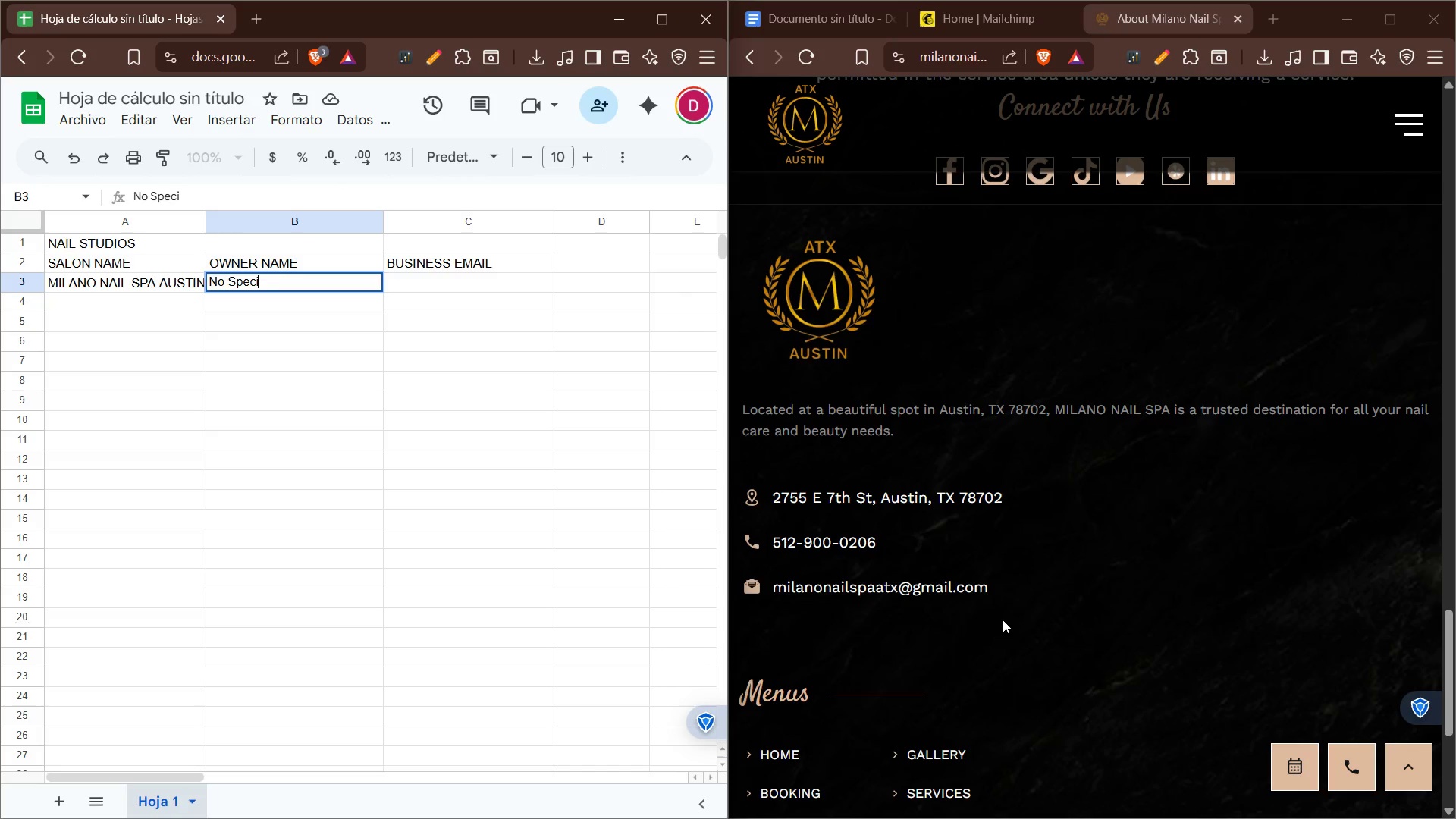 
wait(5.81)
 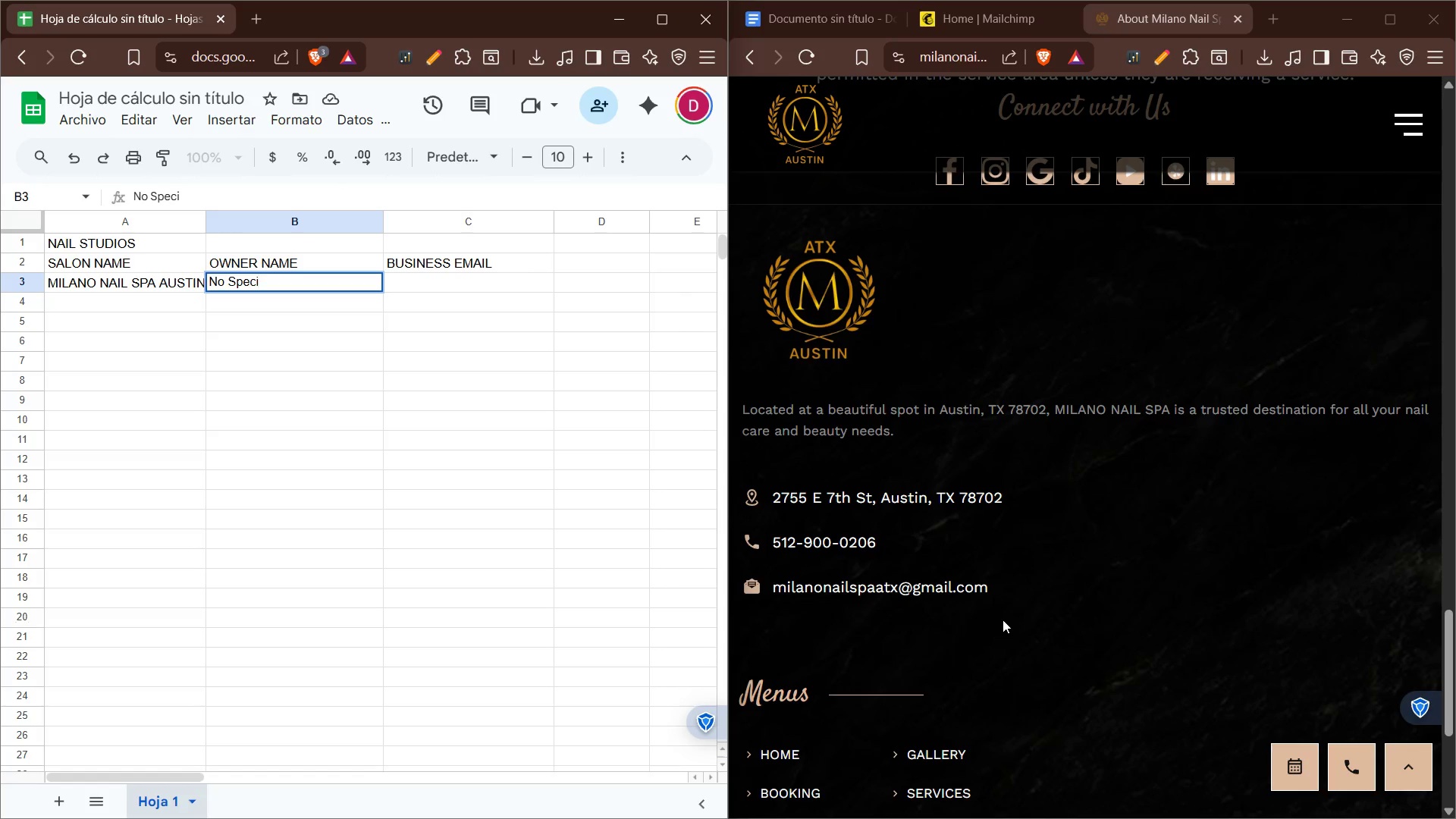 
type(fi)
 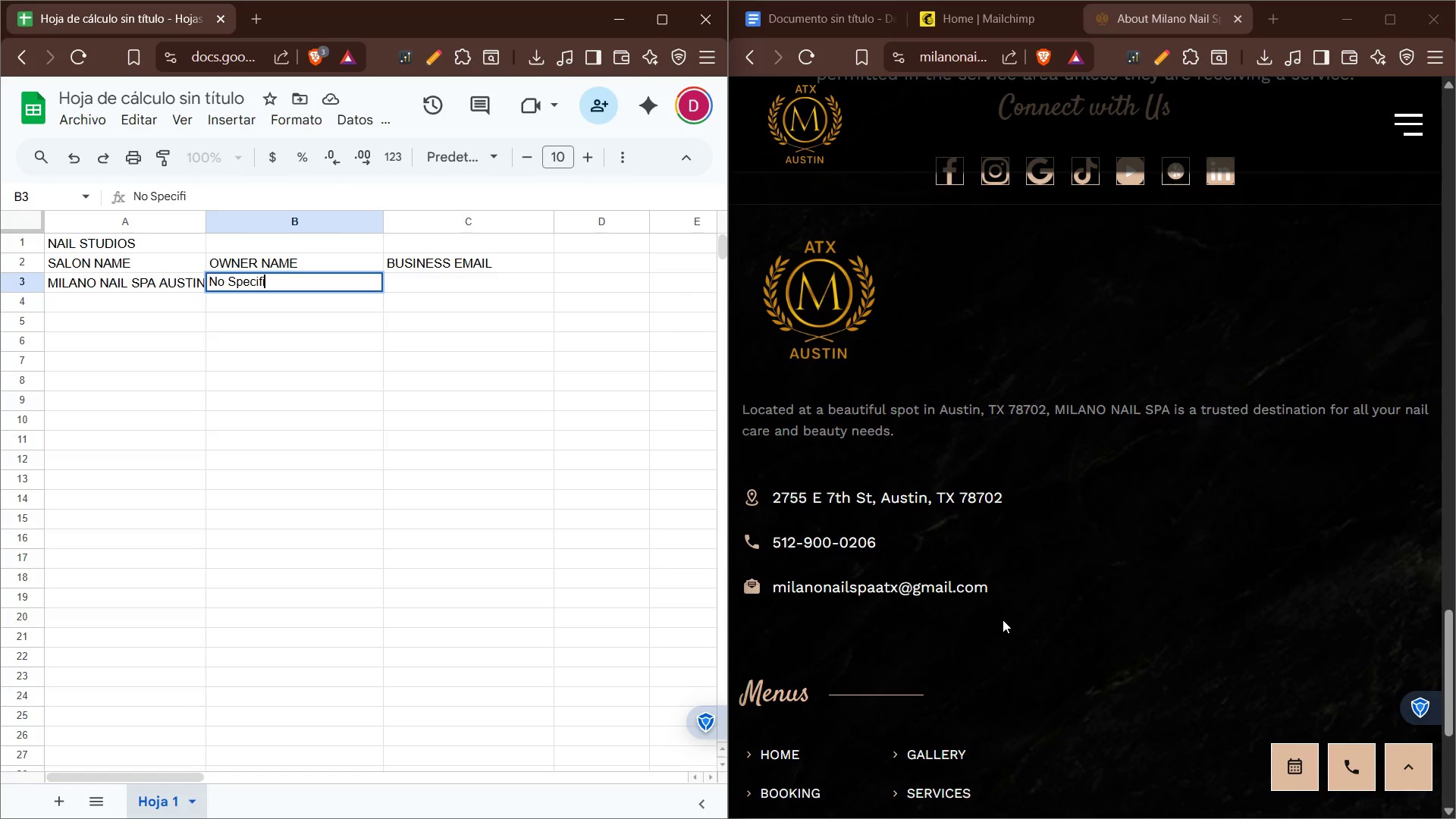 
type(ed)
 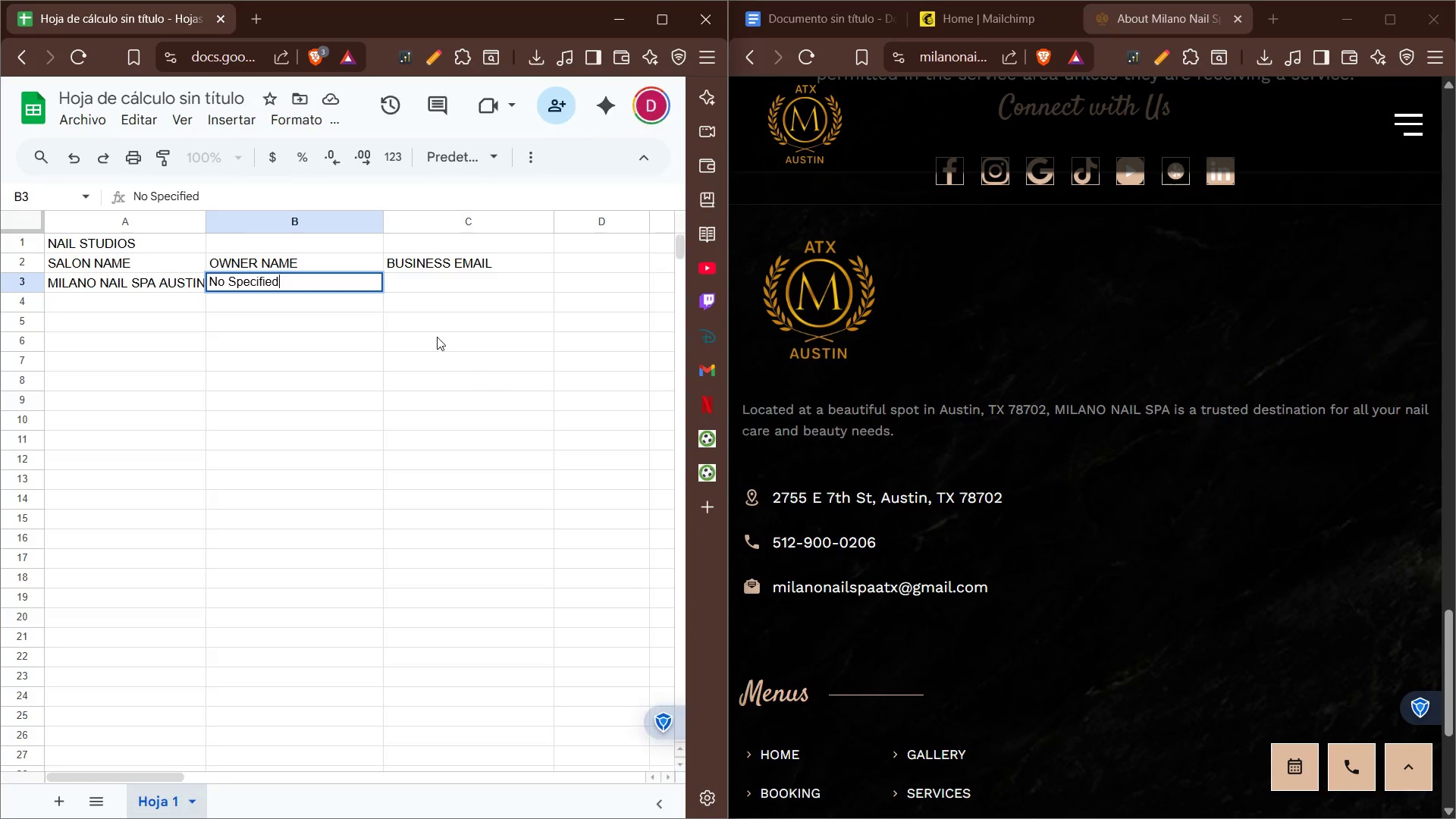 
left_click([482, 281])
 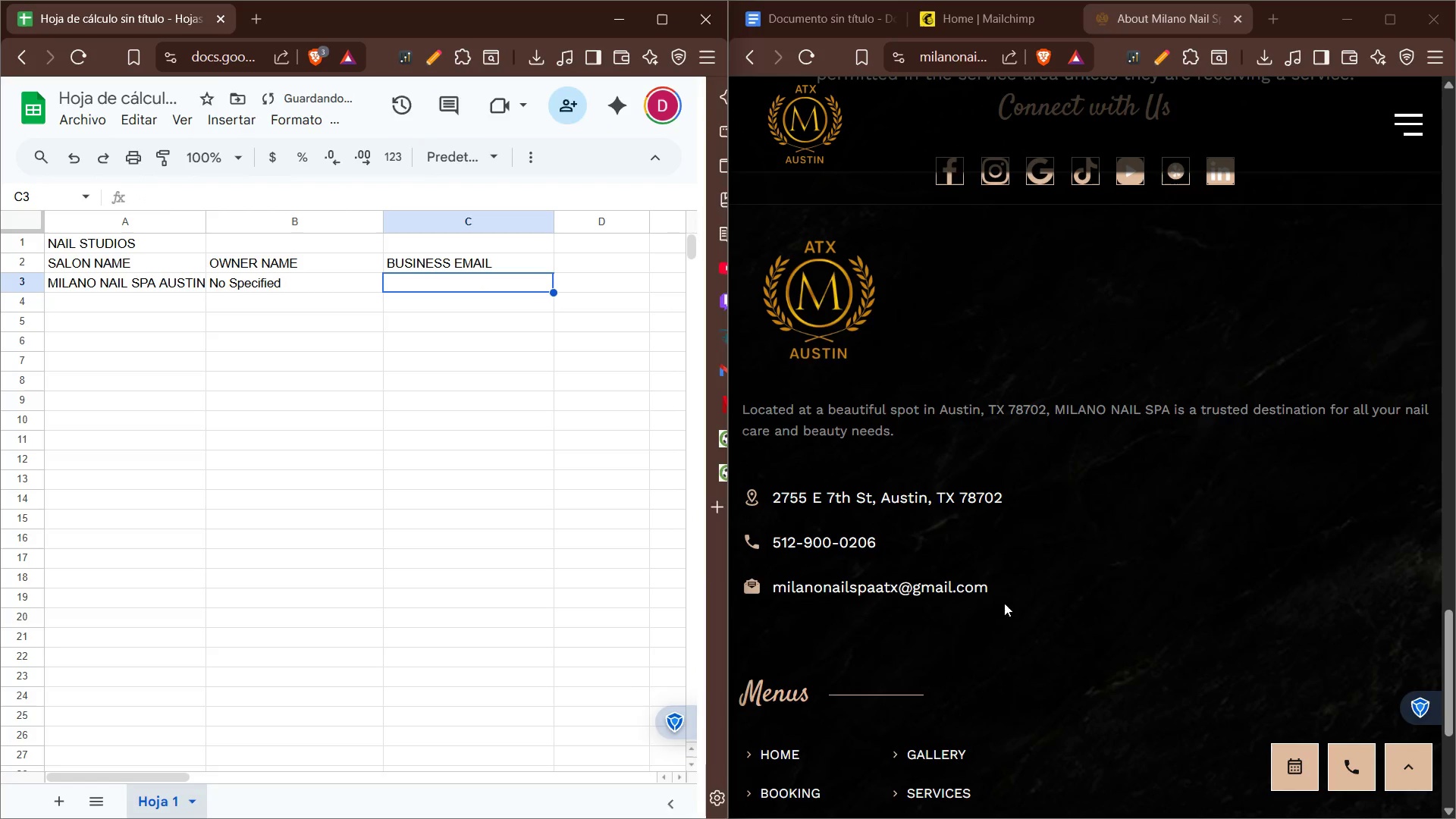 
left_click_drag(start_coordinate=[994, 588], to_coordinate=[471, 266])
 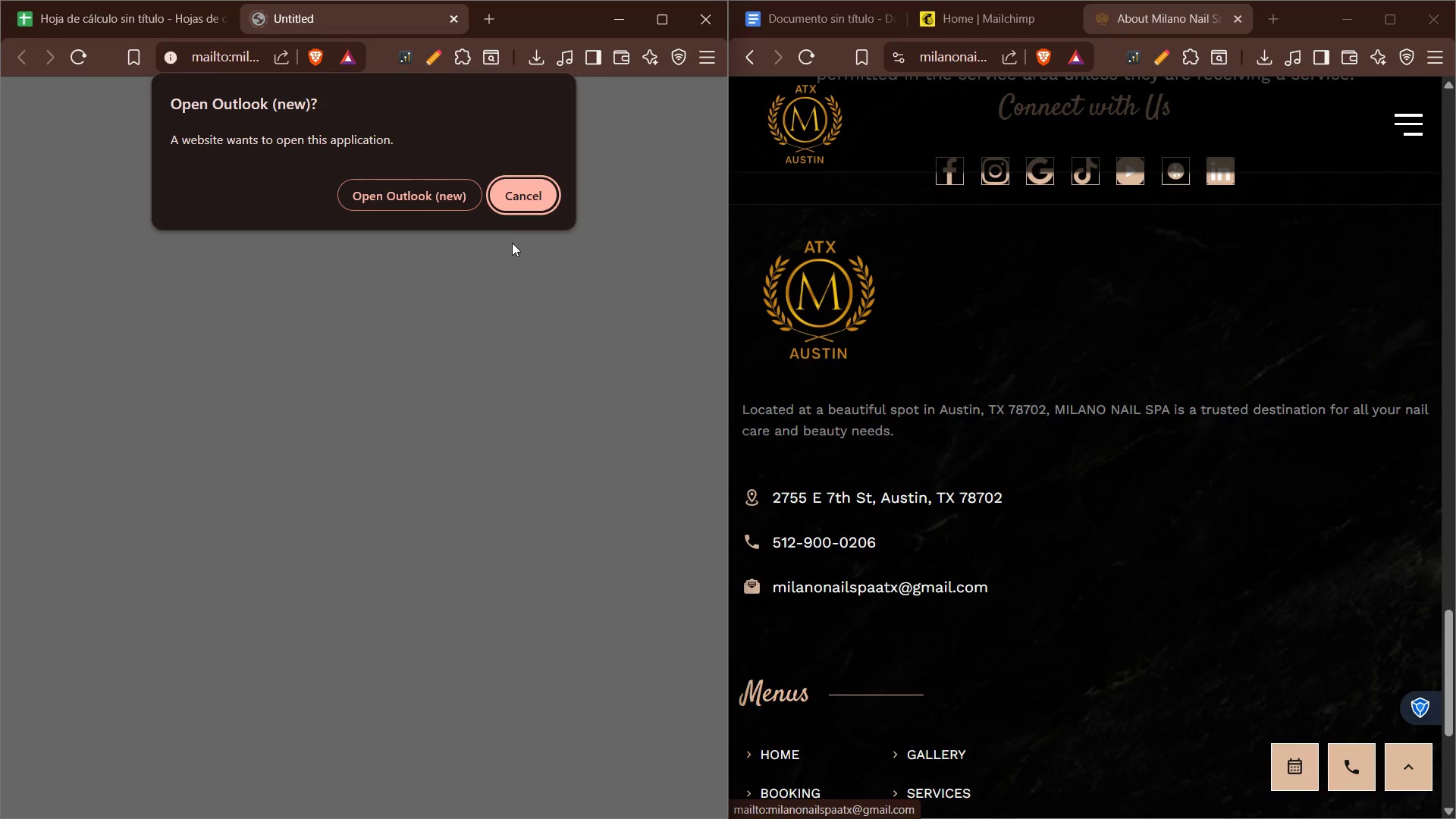 
left_click([529, 184])
 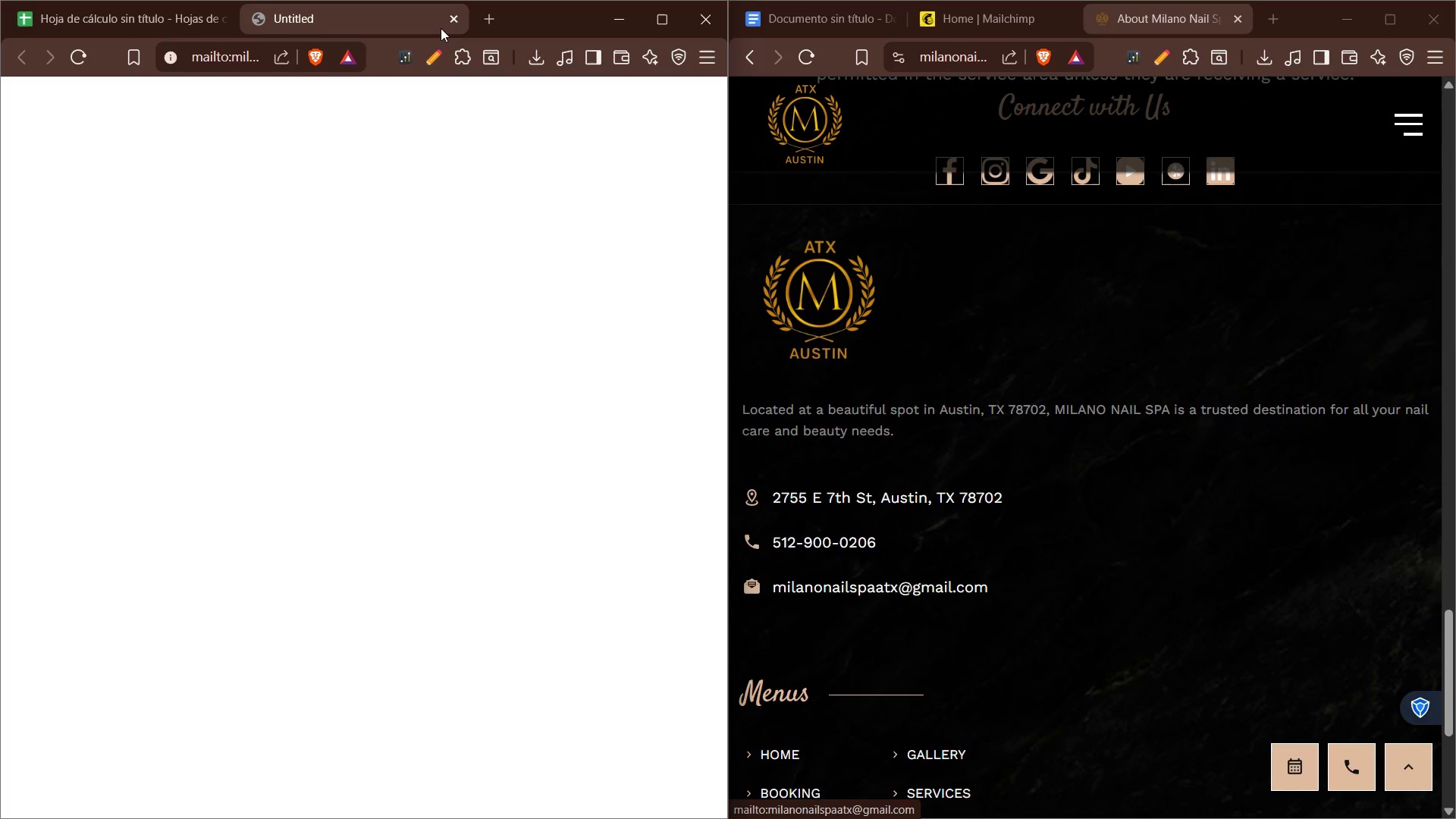 
left_click([465, 23])
 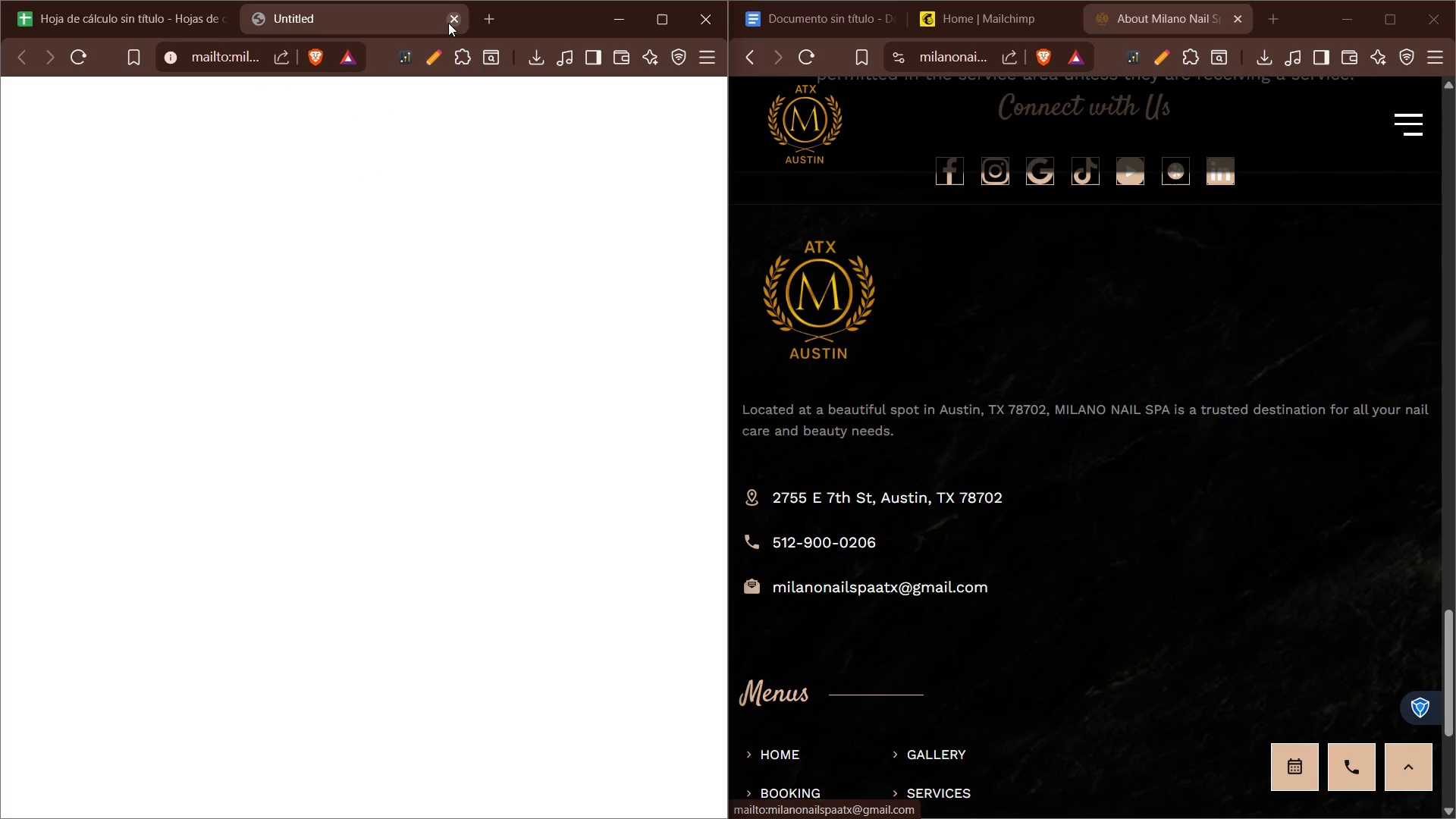 
left_click([448, 23])
 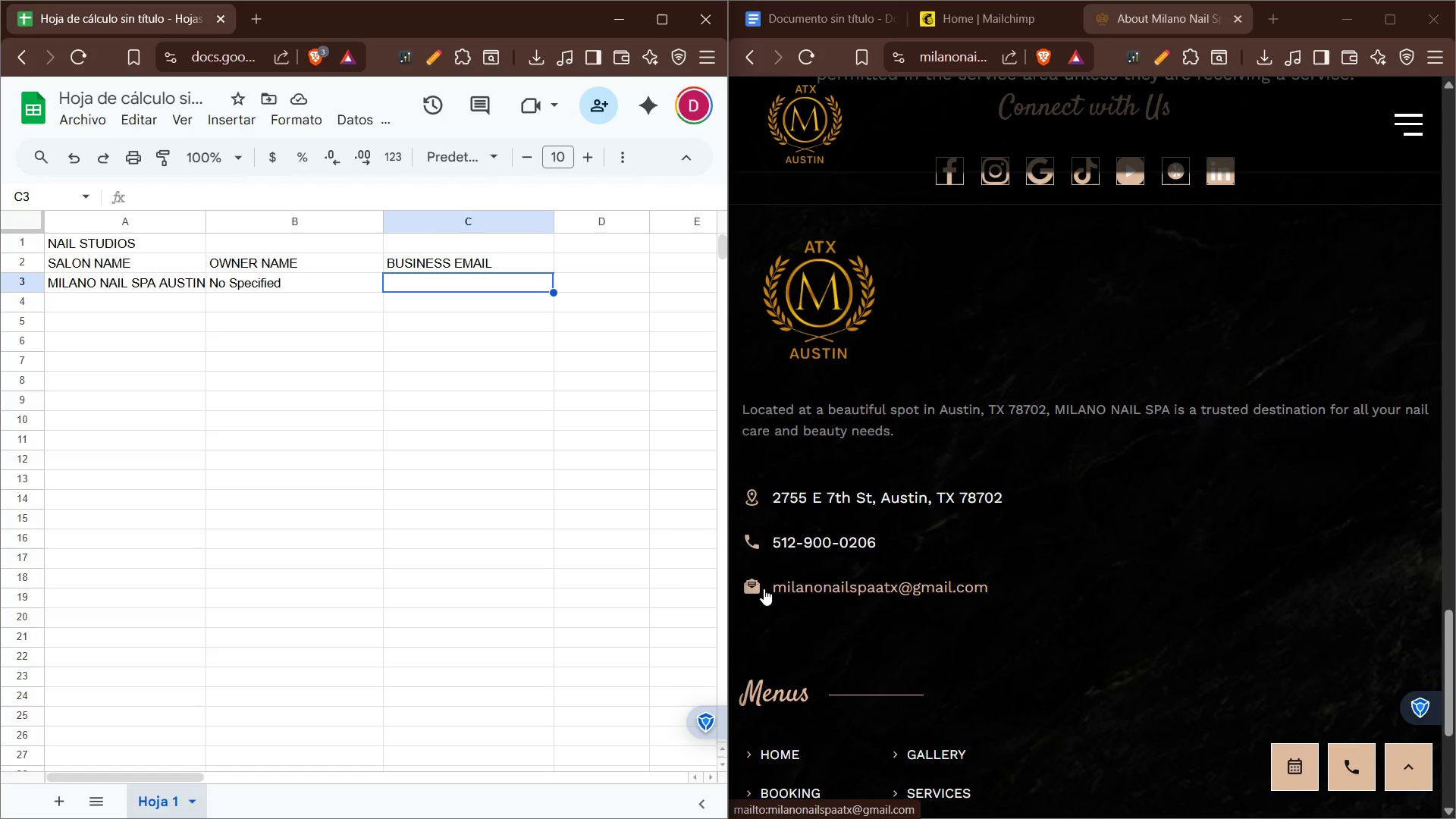 
left_click([433, 281])
 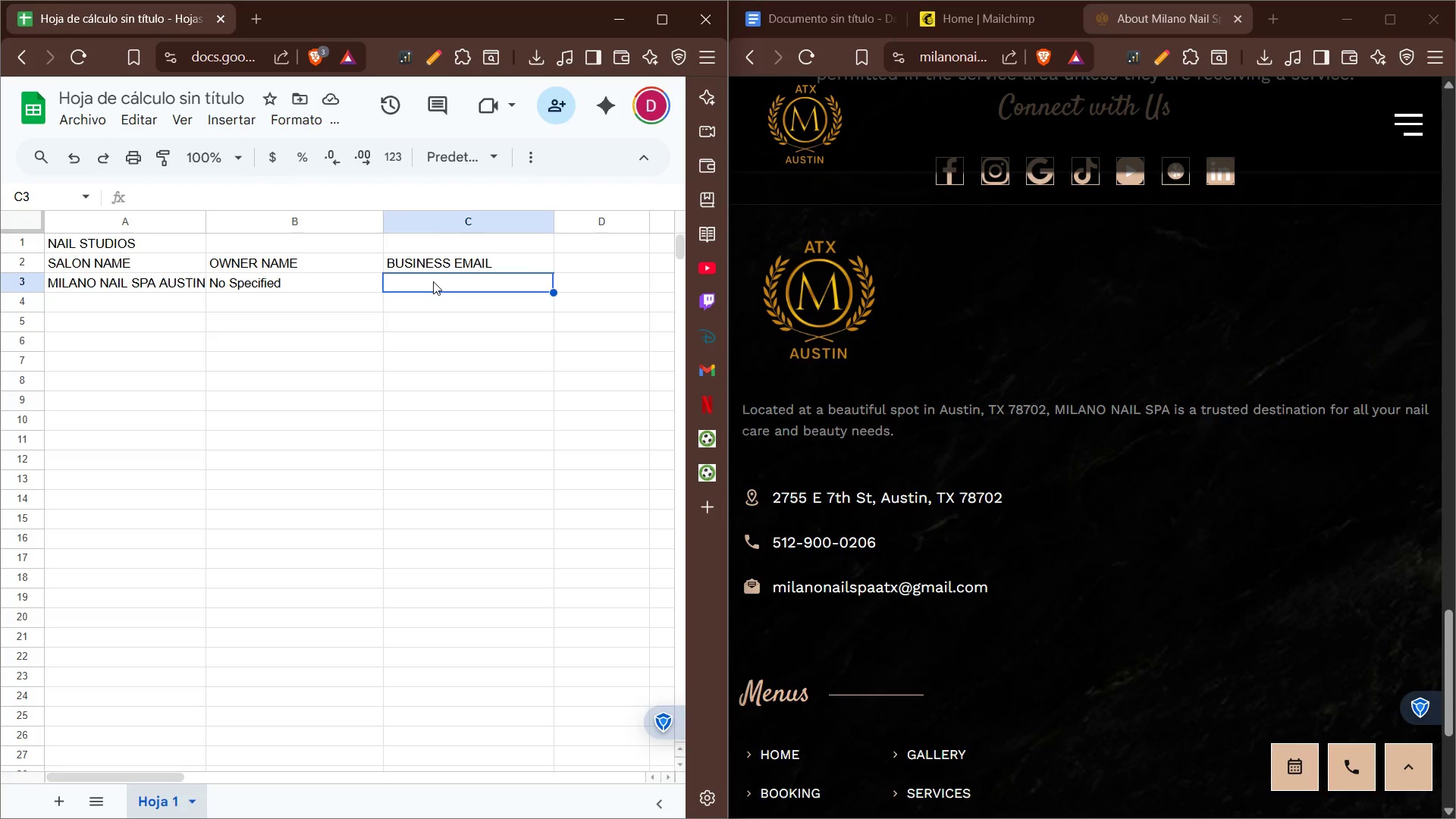 
left_click([433, 281])
 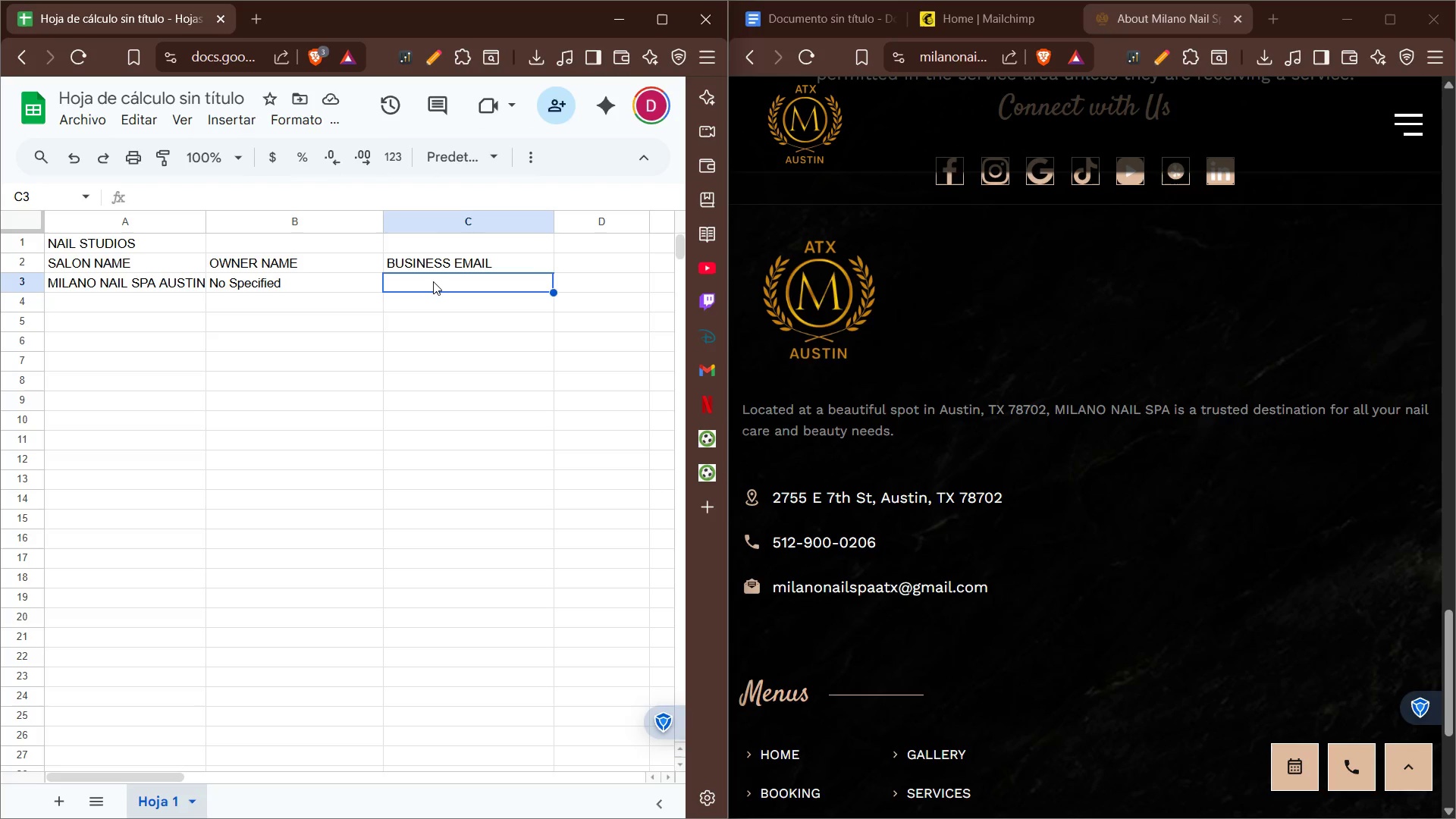 
left_click([433, 281])
 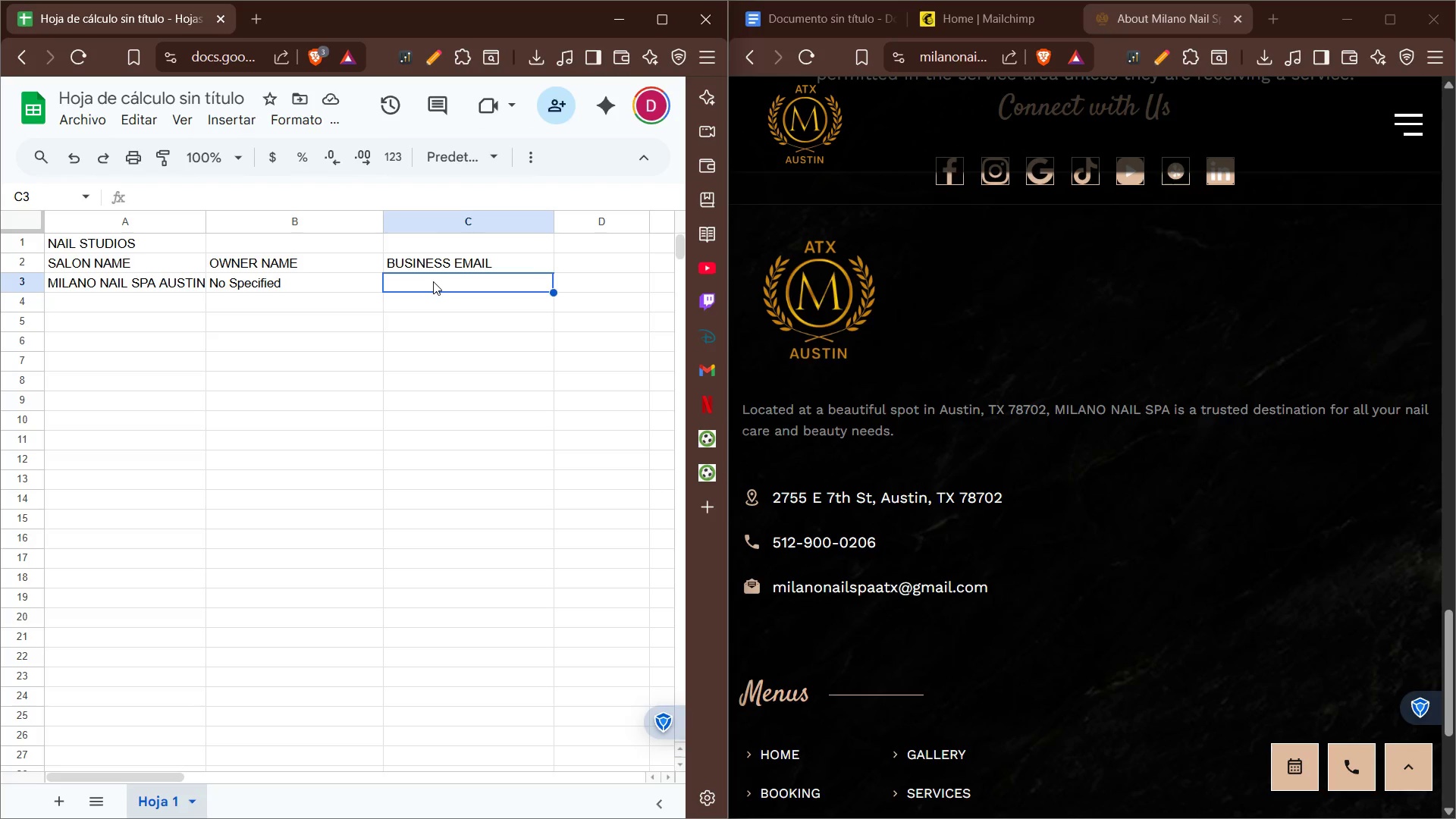 
left_click([433, 281])
 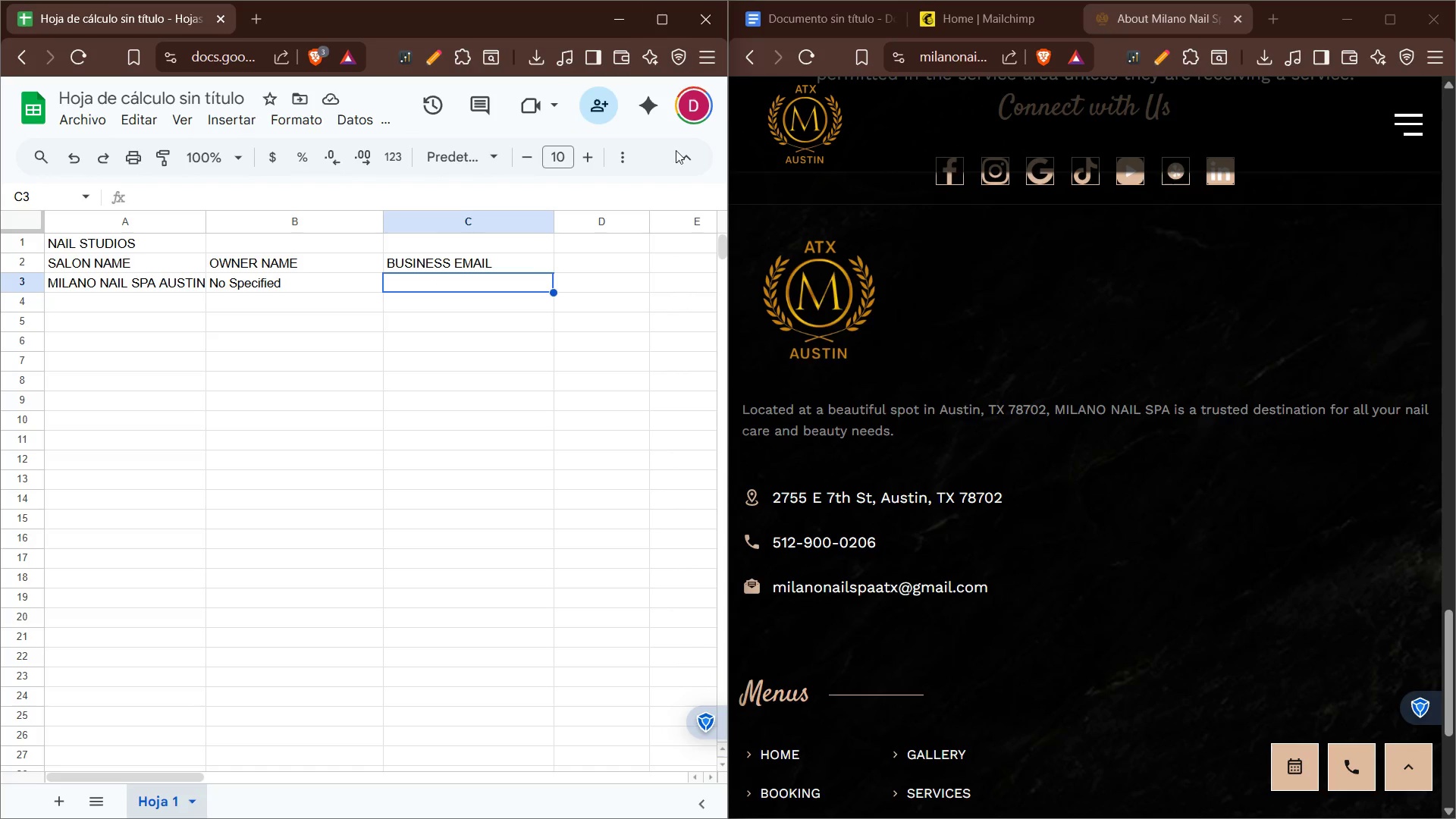 
left_click([479, 277])
 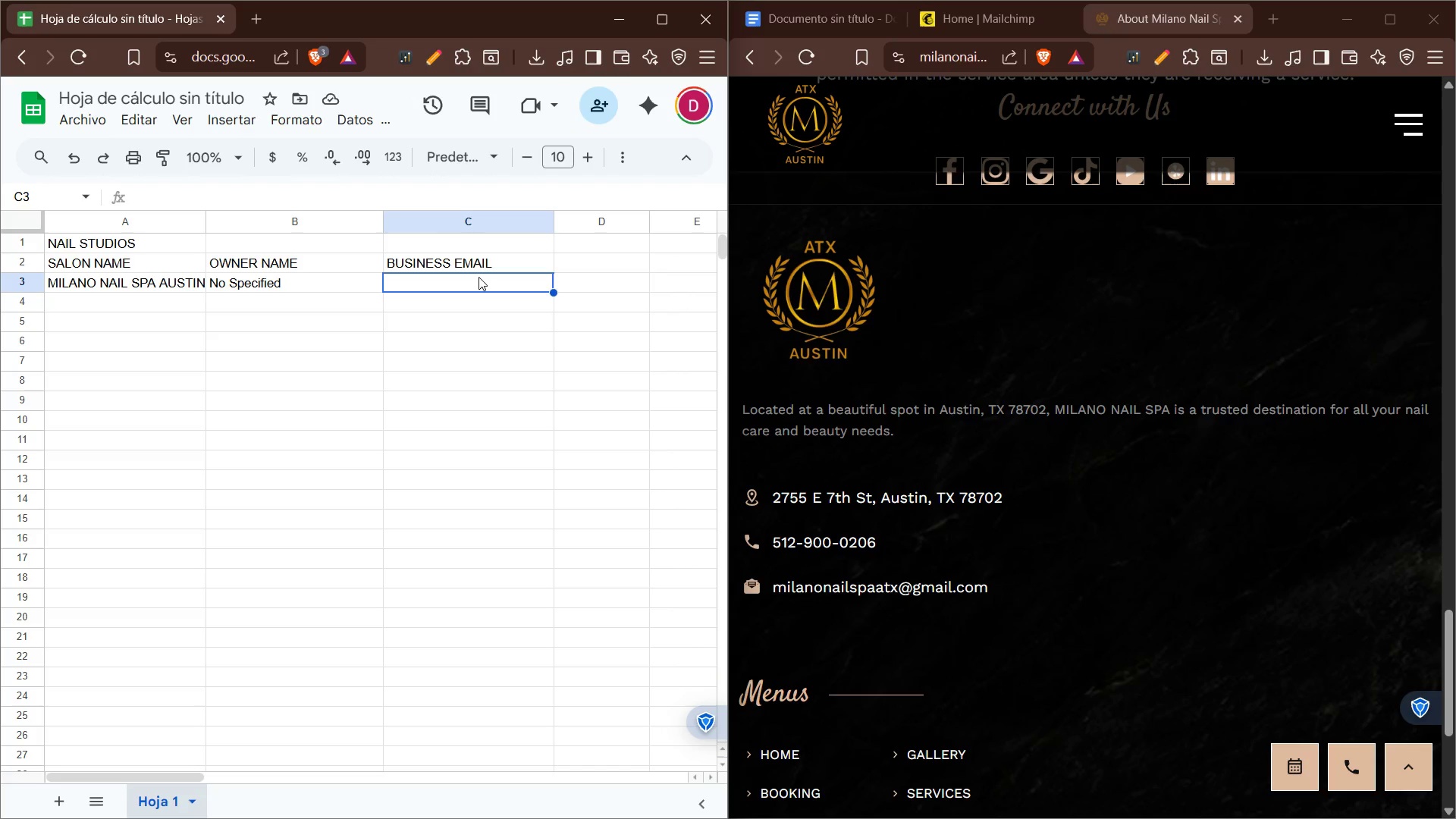 
left_click([479, 277])
 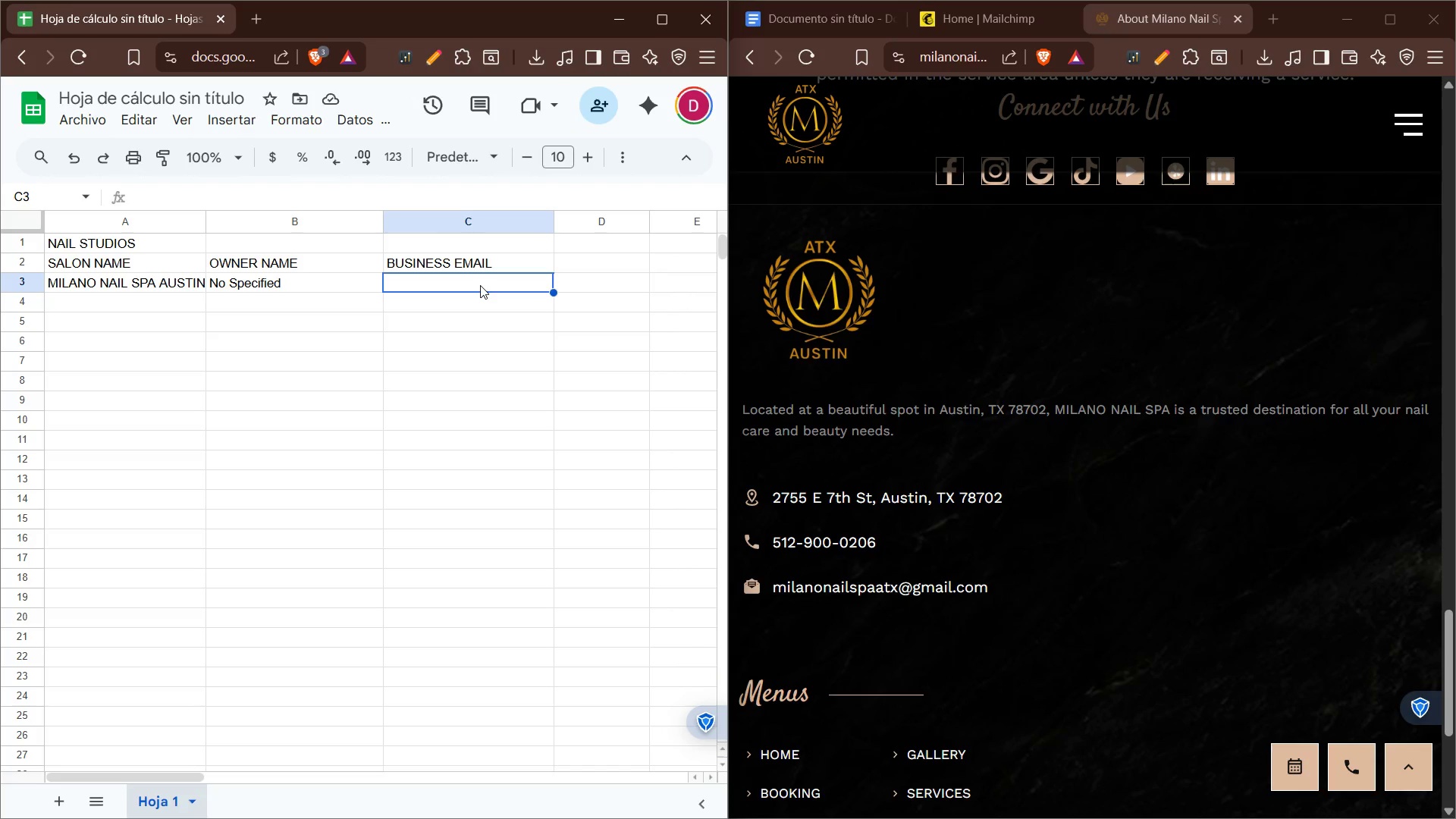 
type(milanonailspaatx)
 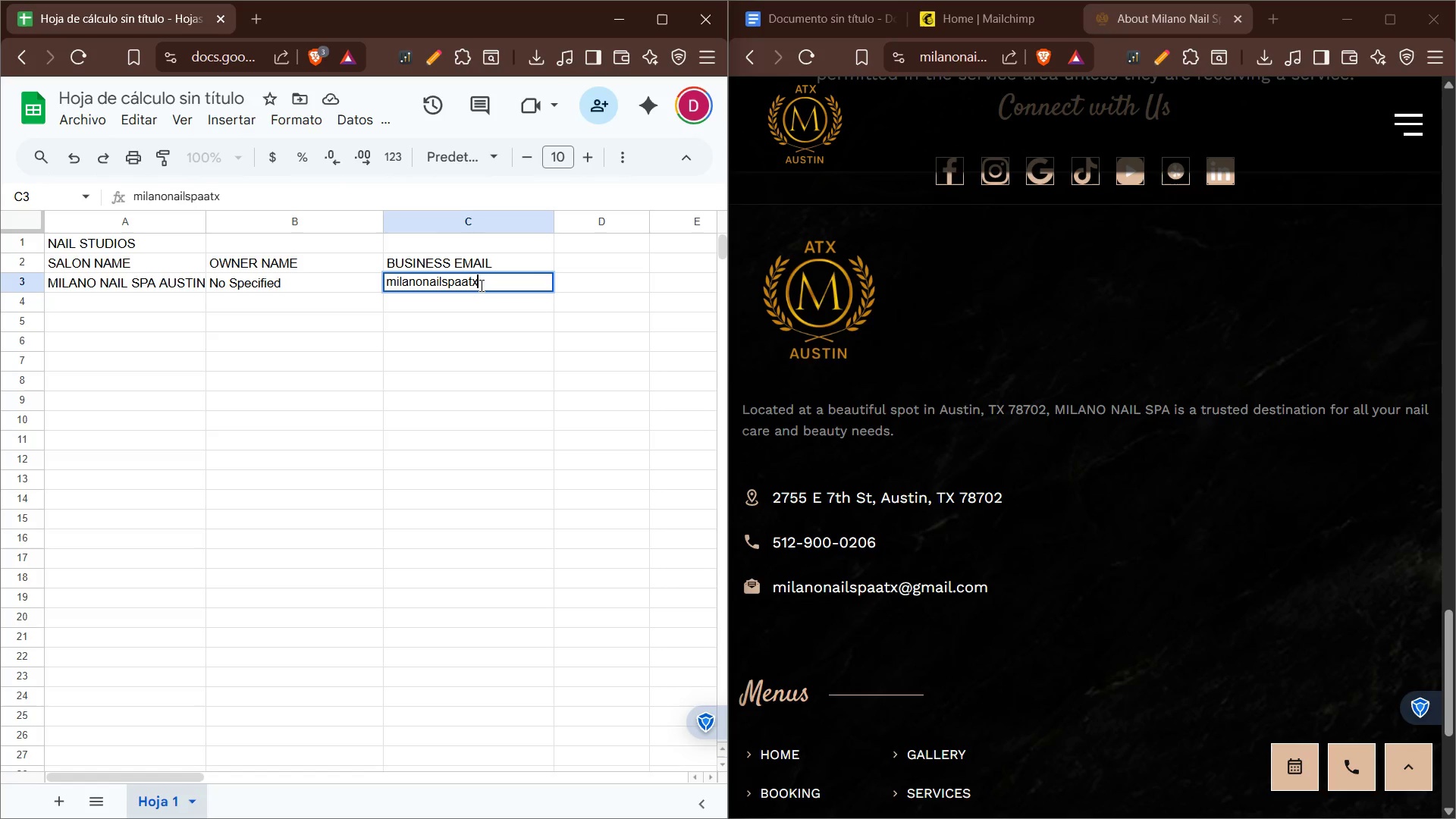 
key(Alt+Control+Q)
 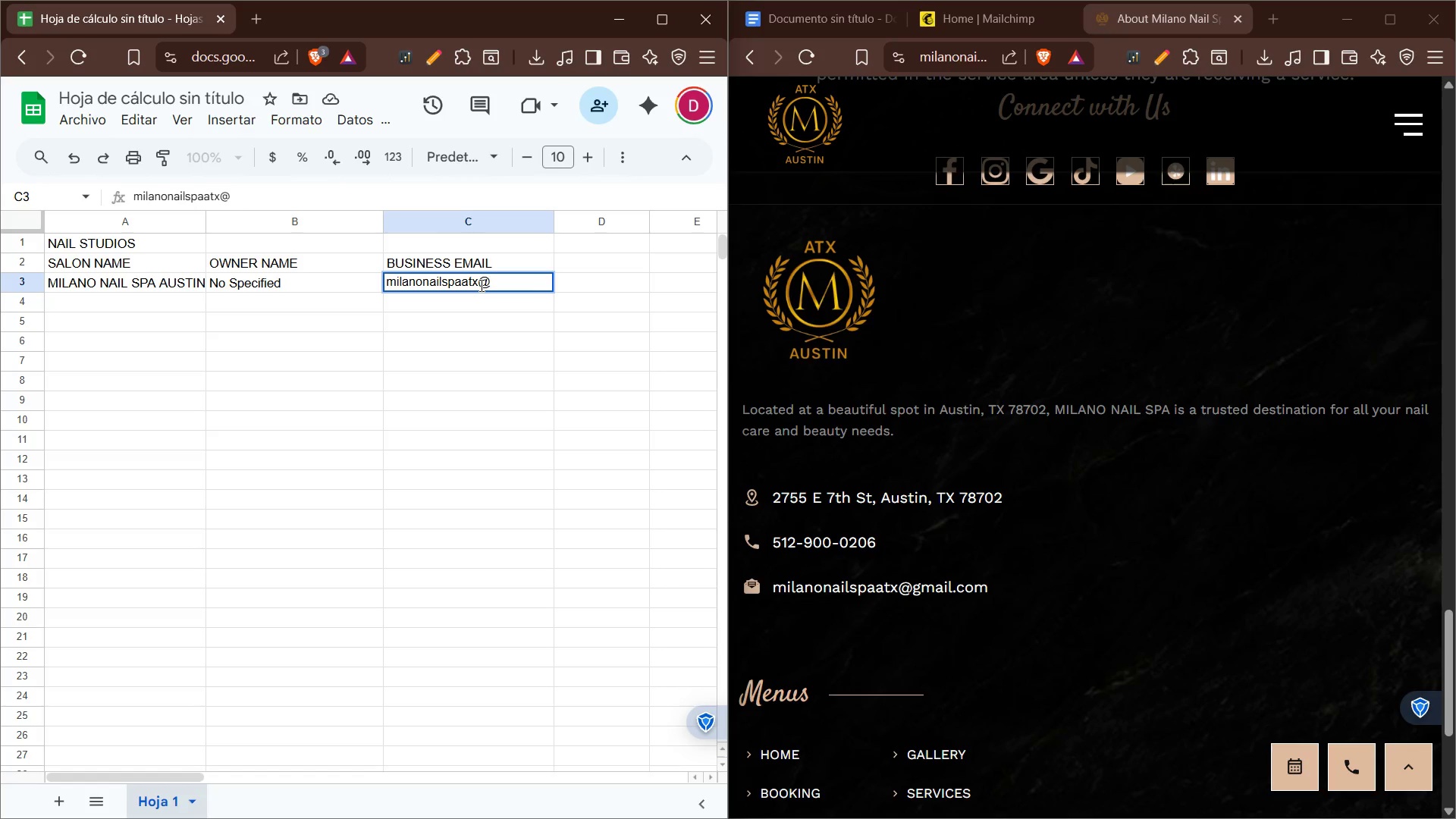 
type(gmail.com)
 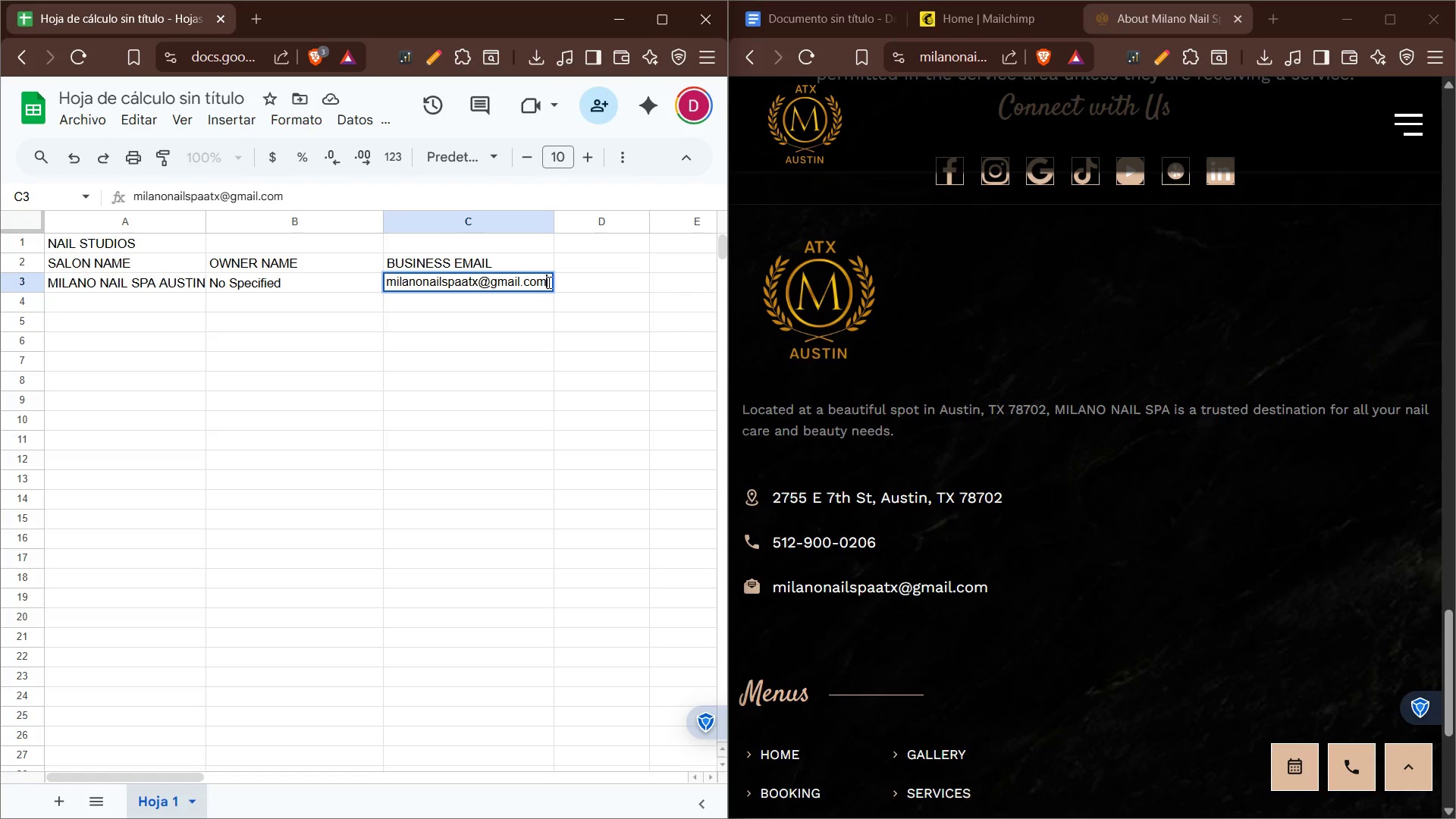 
left_click([159, 310])
 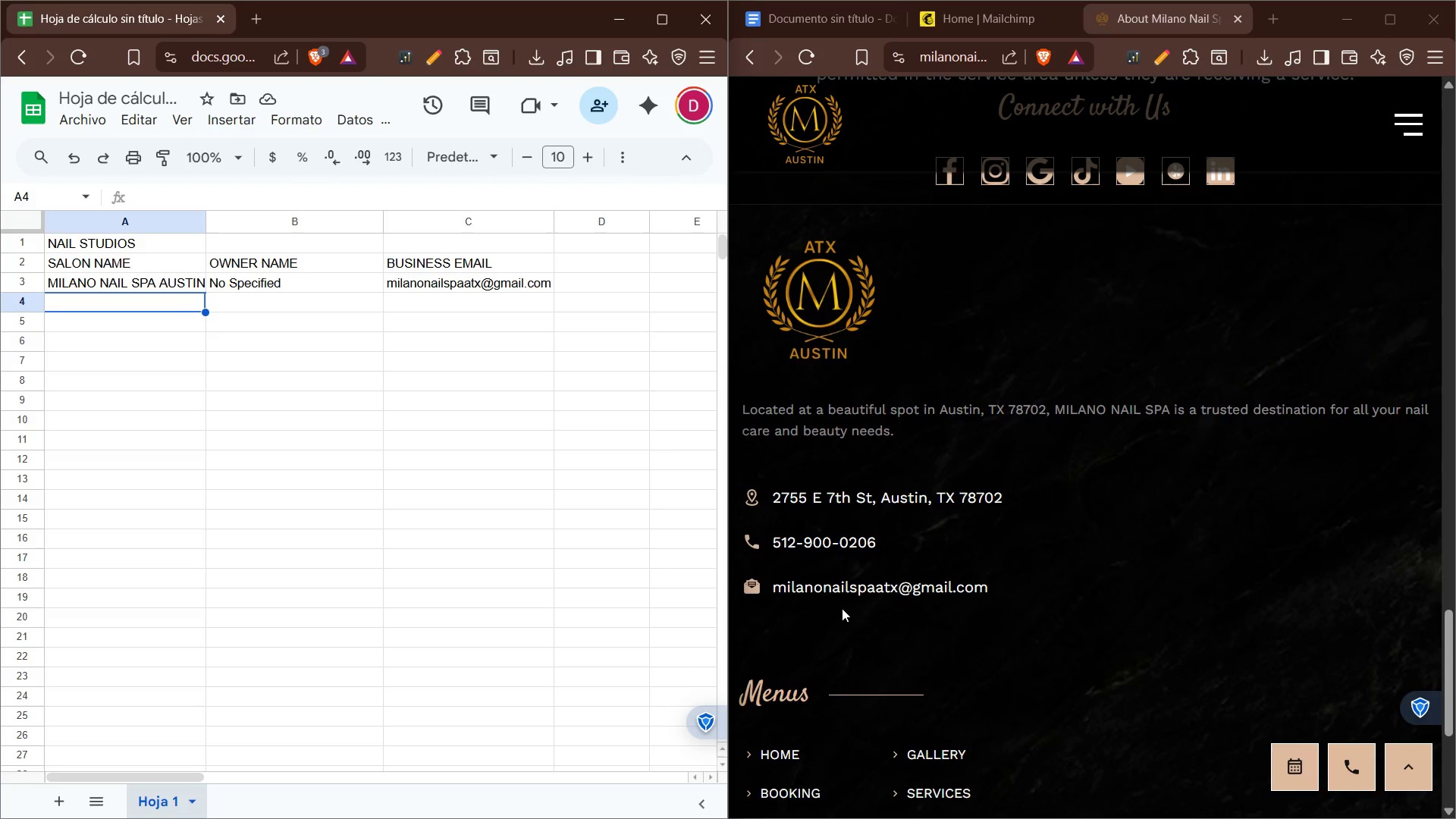 
wait(11.53)
 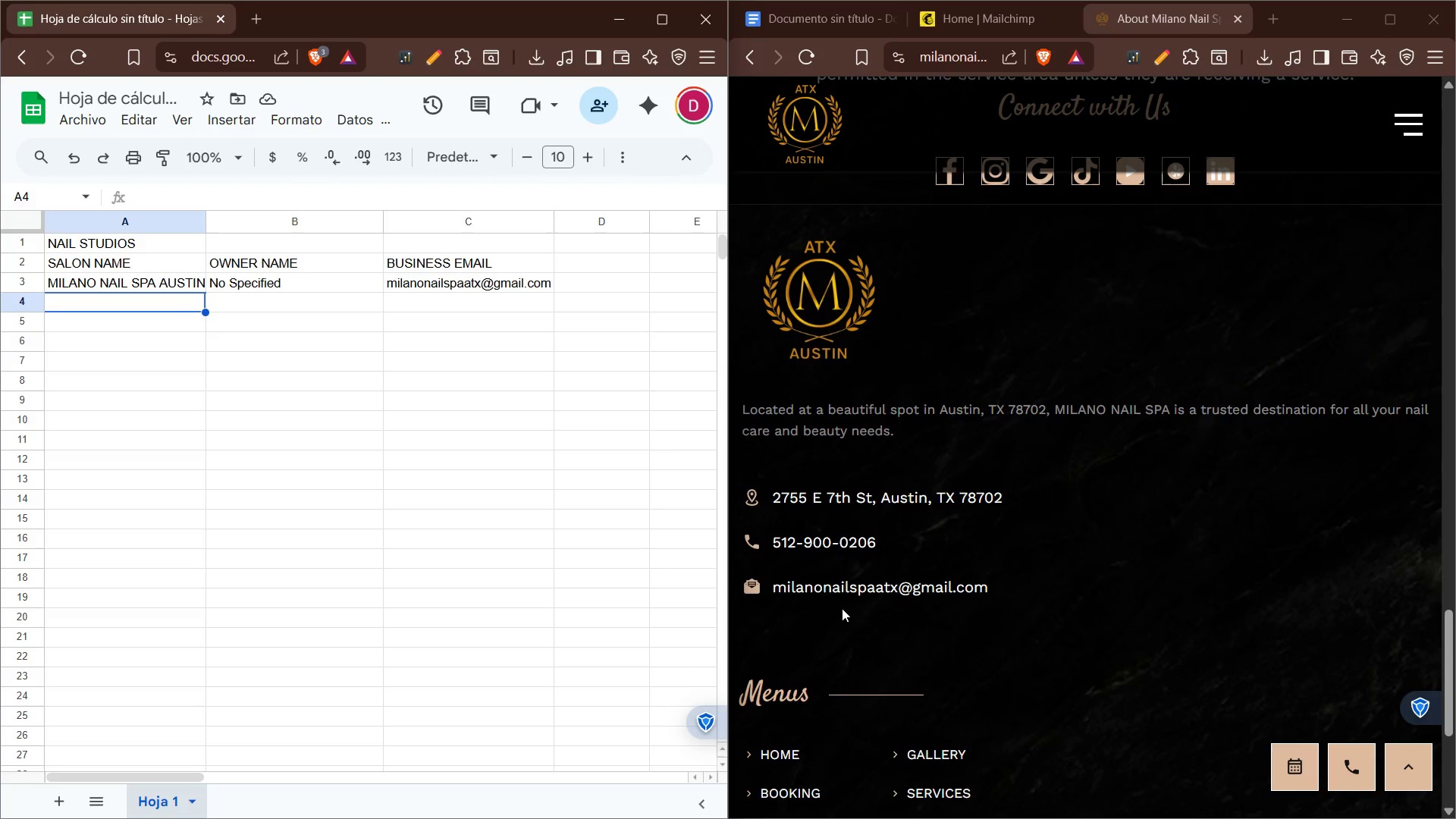 
left_click([753, 58])
 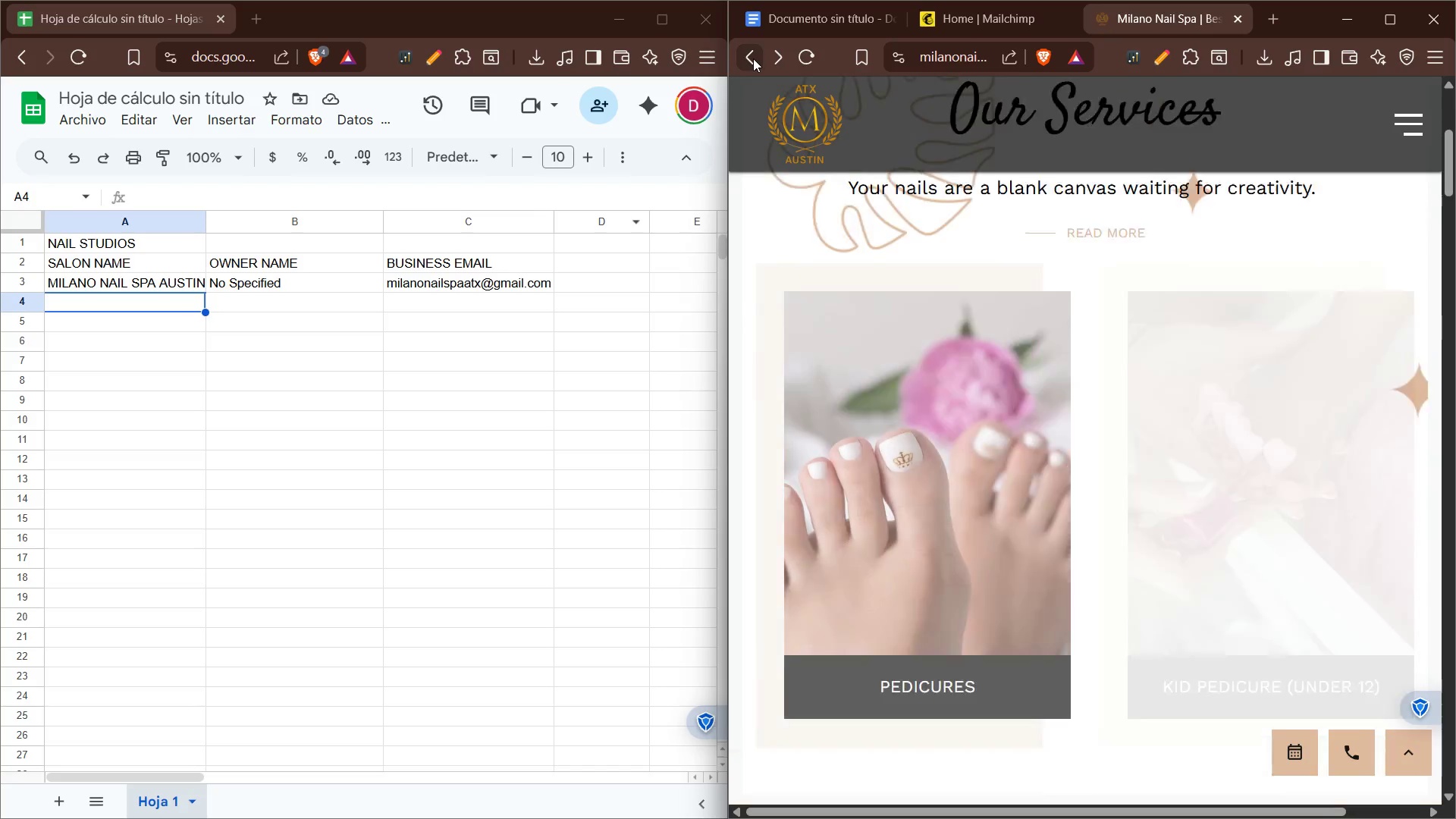 
left_click([753, 58])
 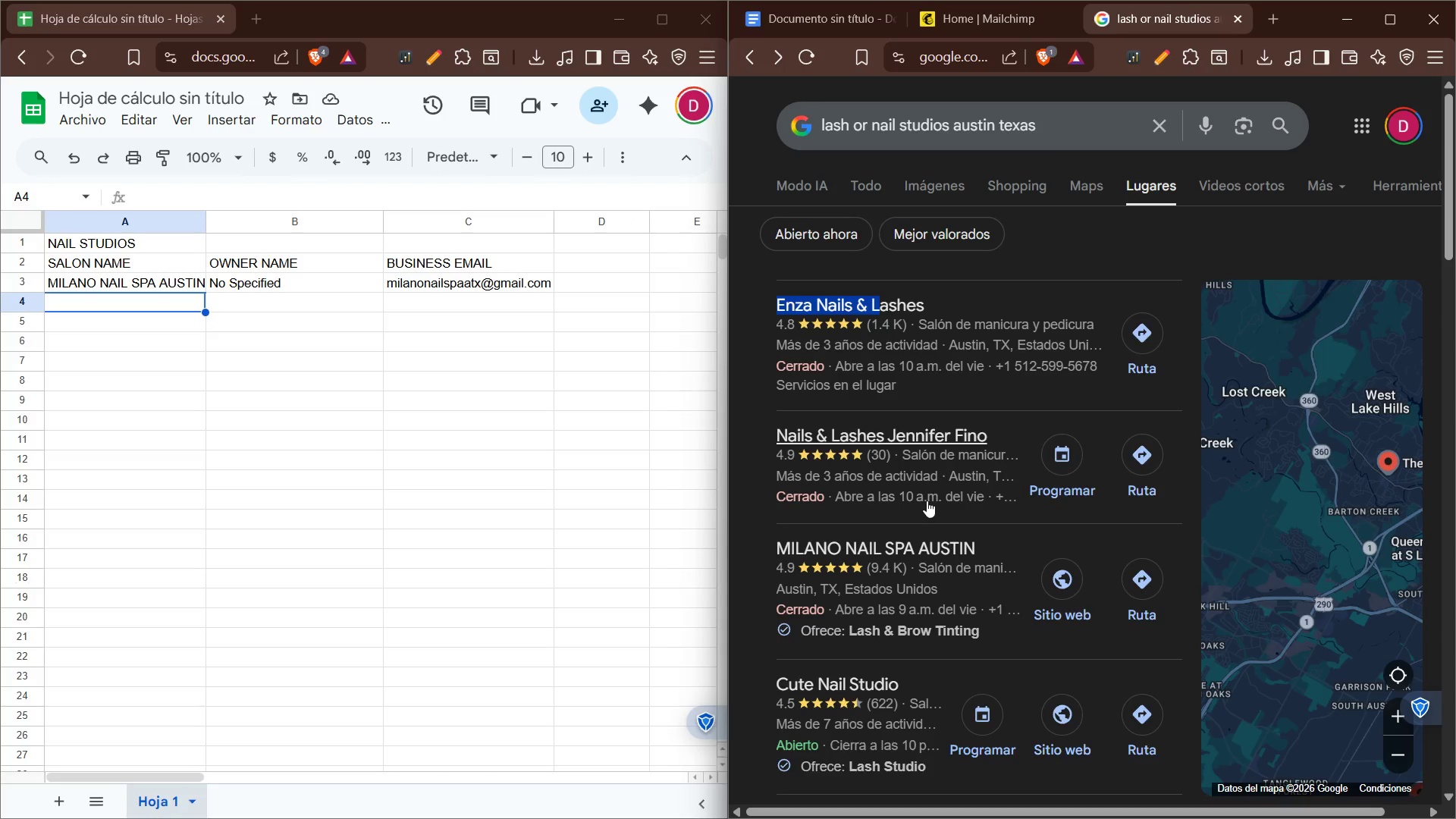 
scroll: coordinate [927, 500], scroll_direction: down, amount: 3.0
 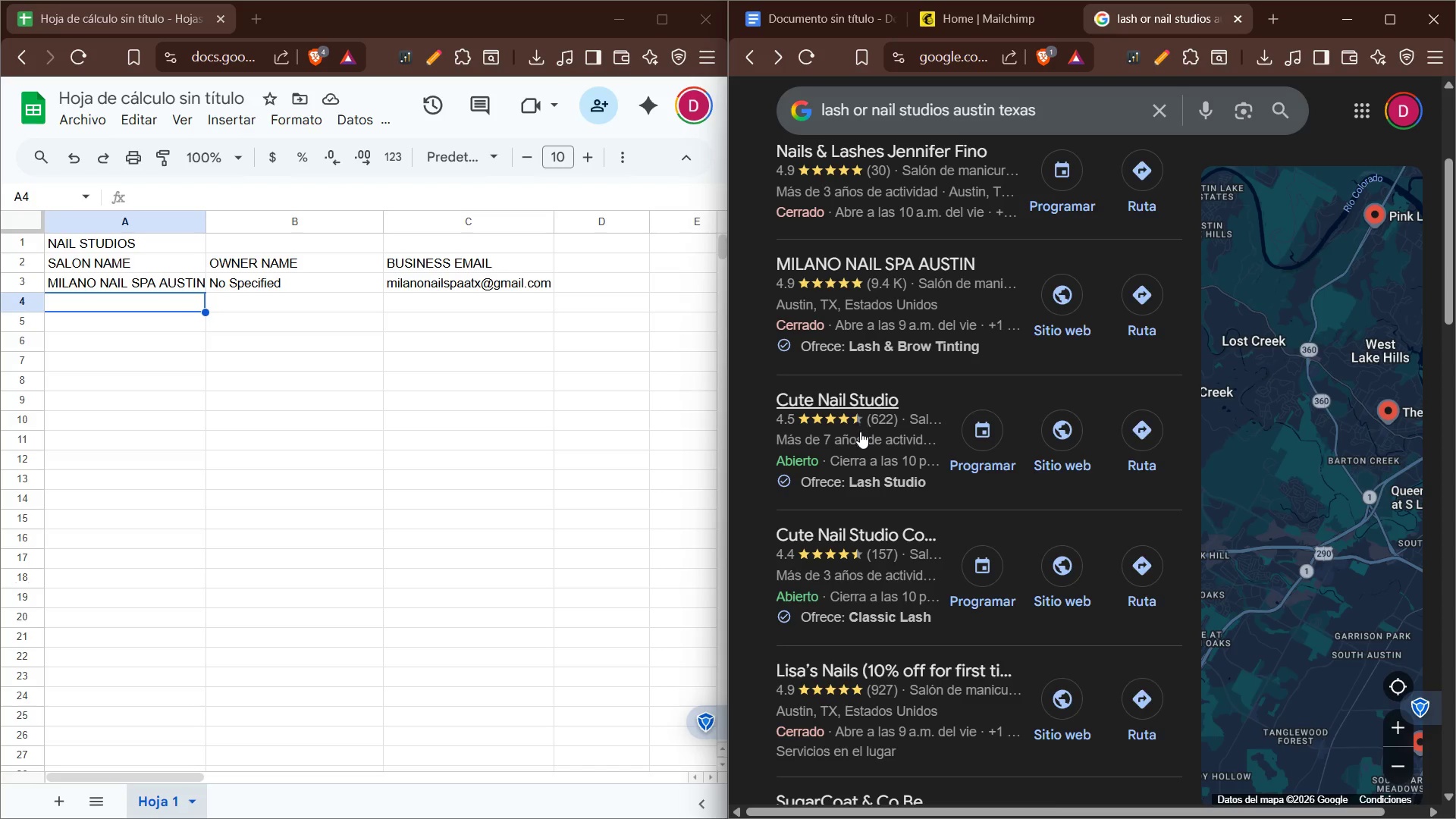 
wait(5.26)
 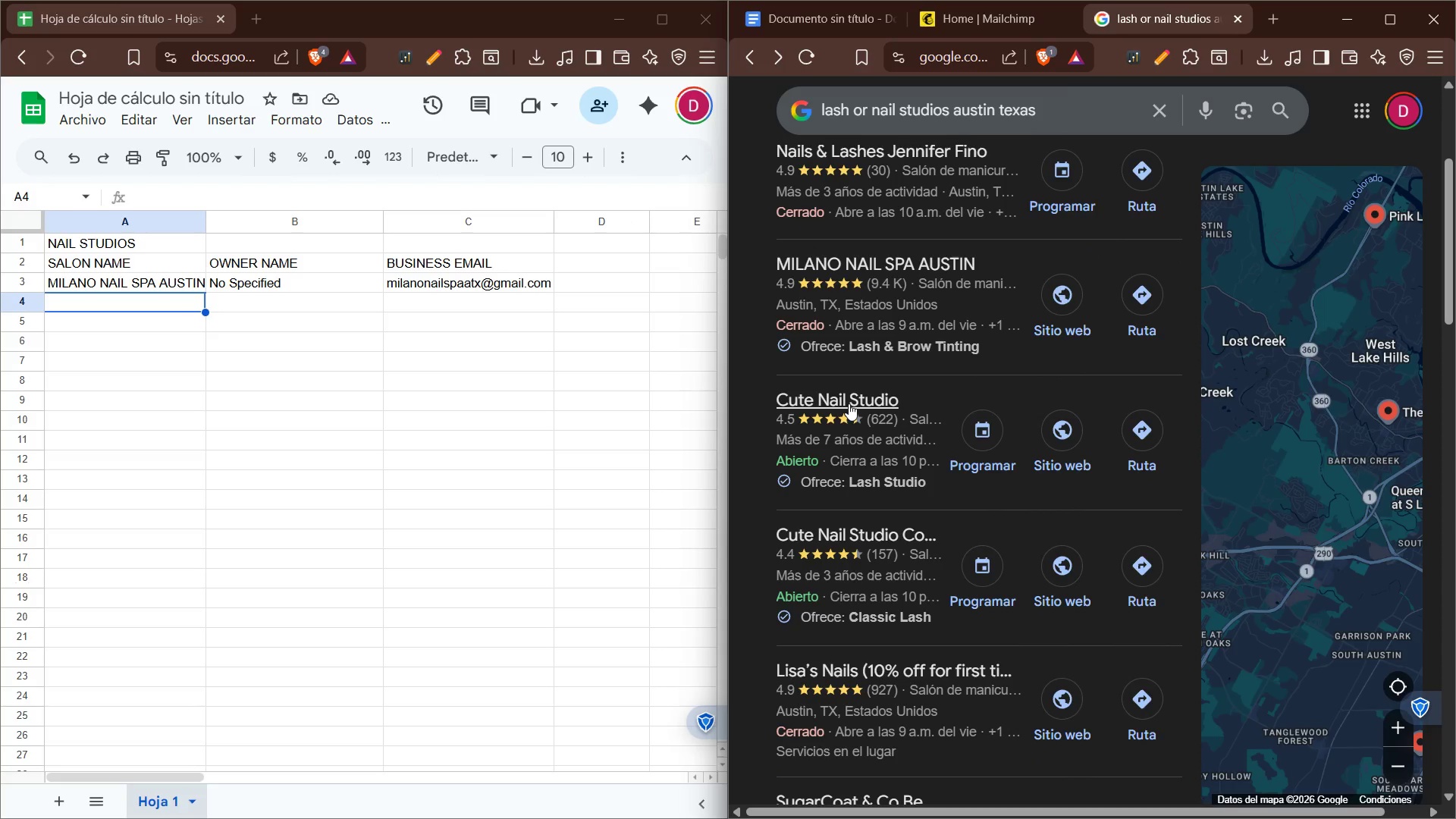 
left_click([1056, 428])
 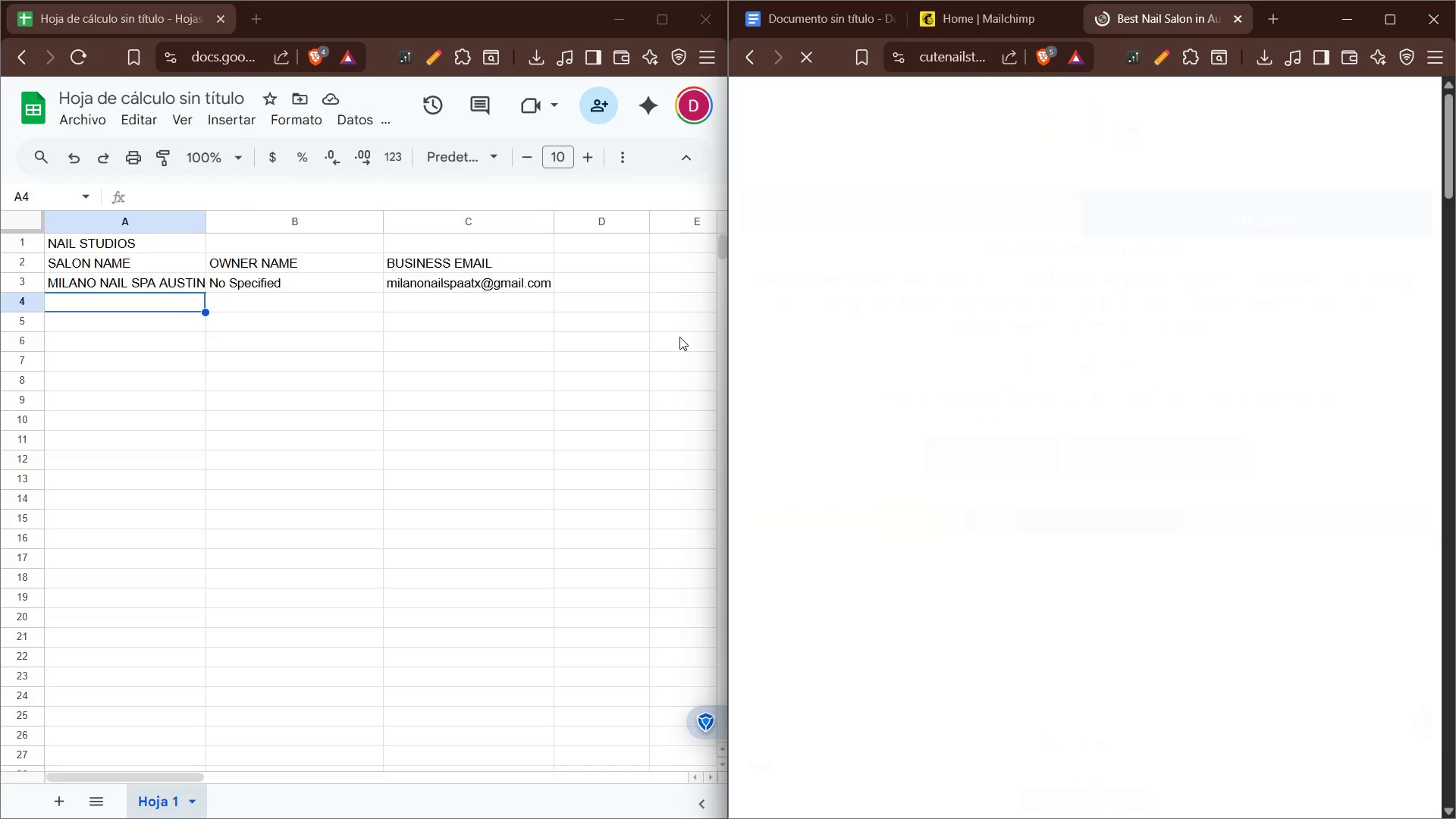 
left_click([82, 305])
 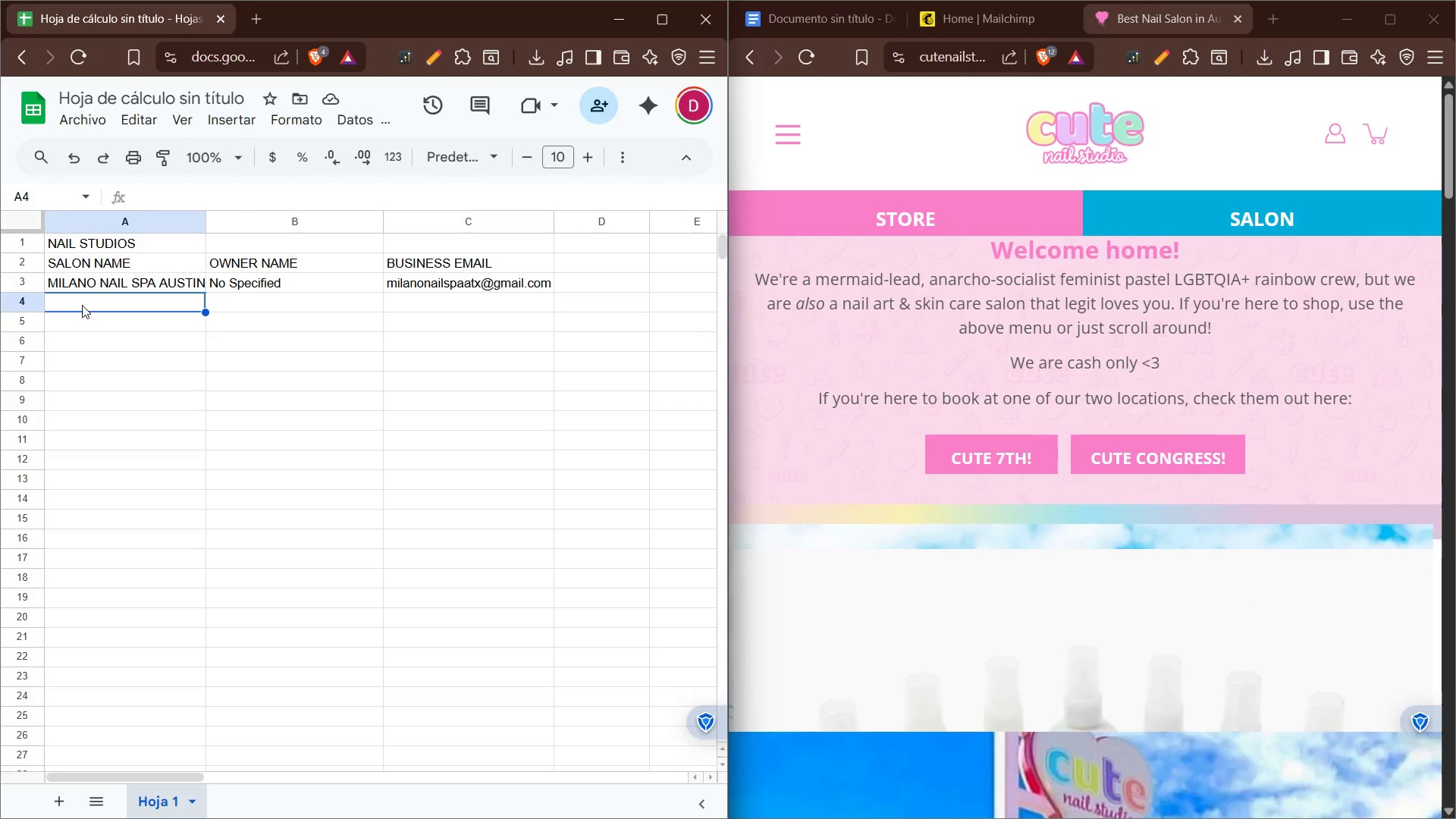 
left_click([82, 305])
 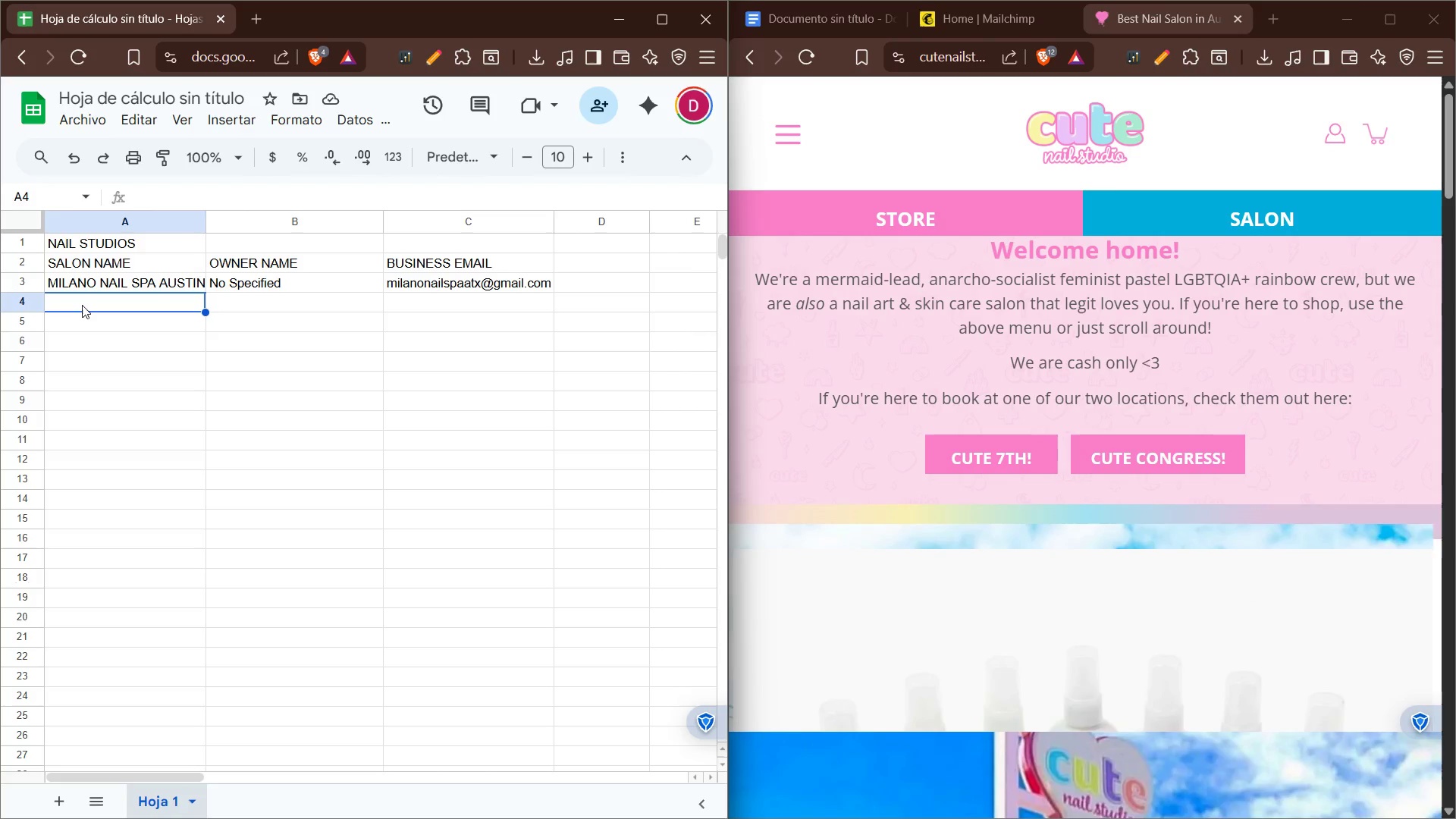 
left_click([82, 305])
 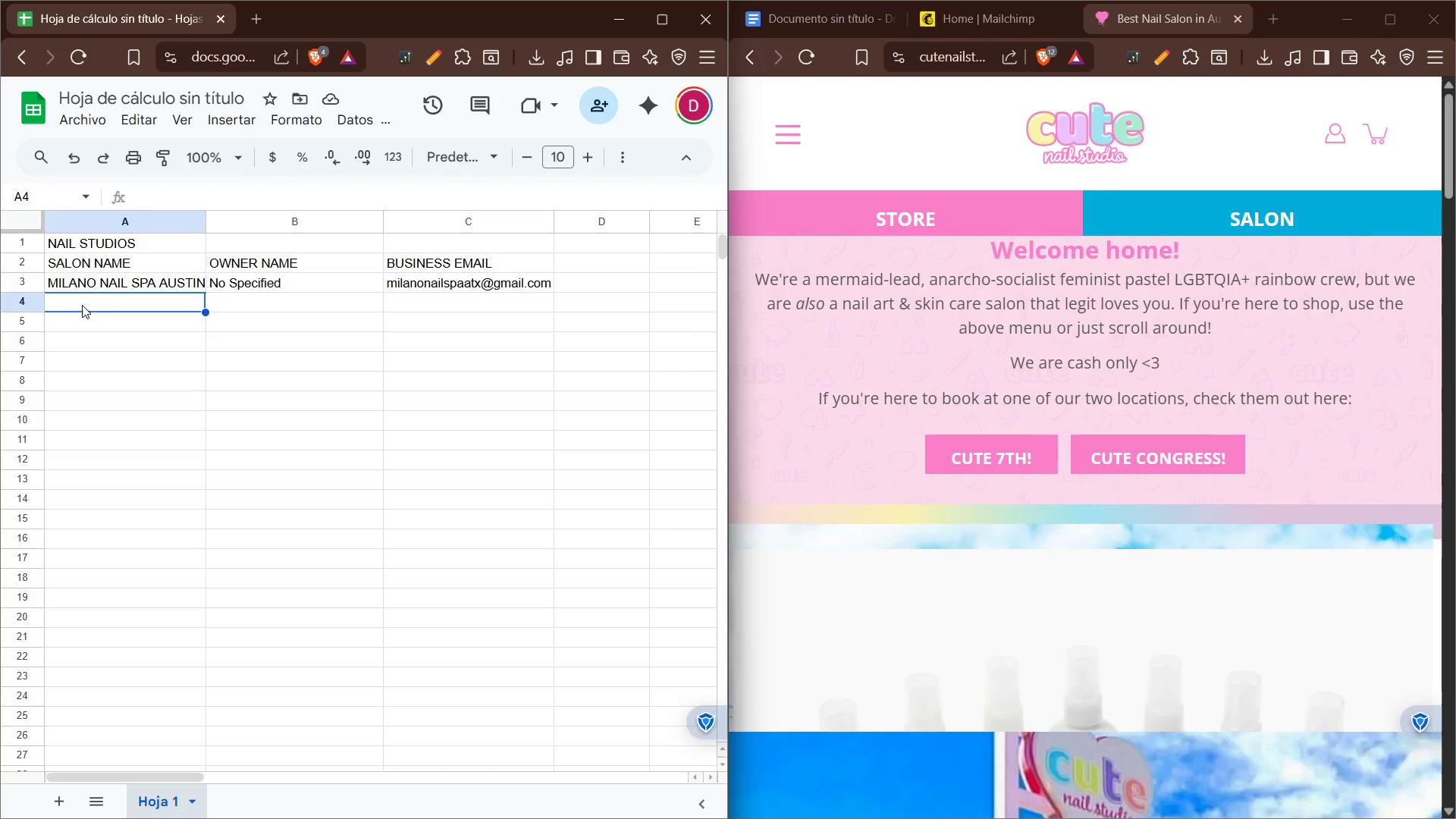 
type(Cute Nail Studio)
 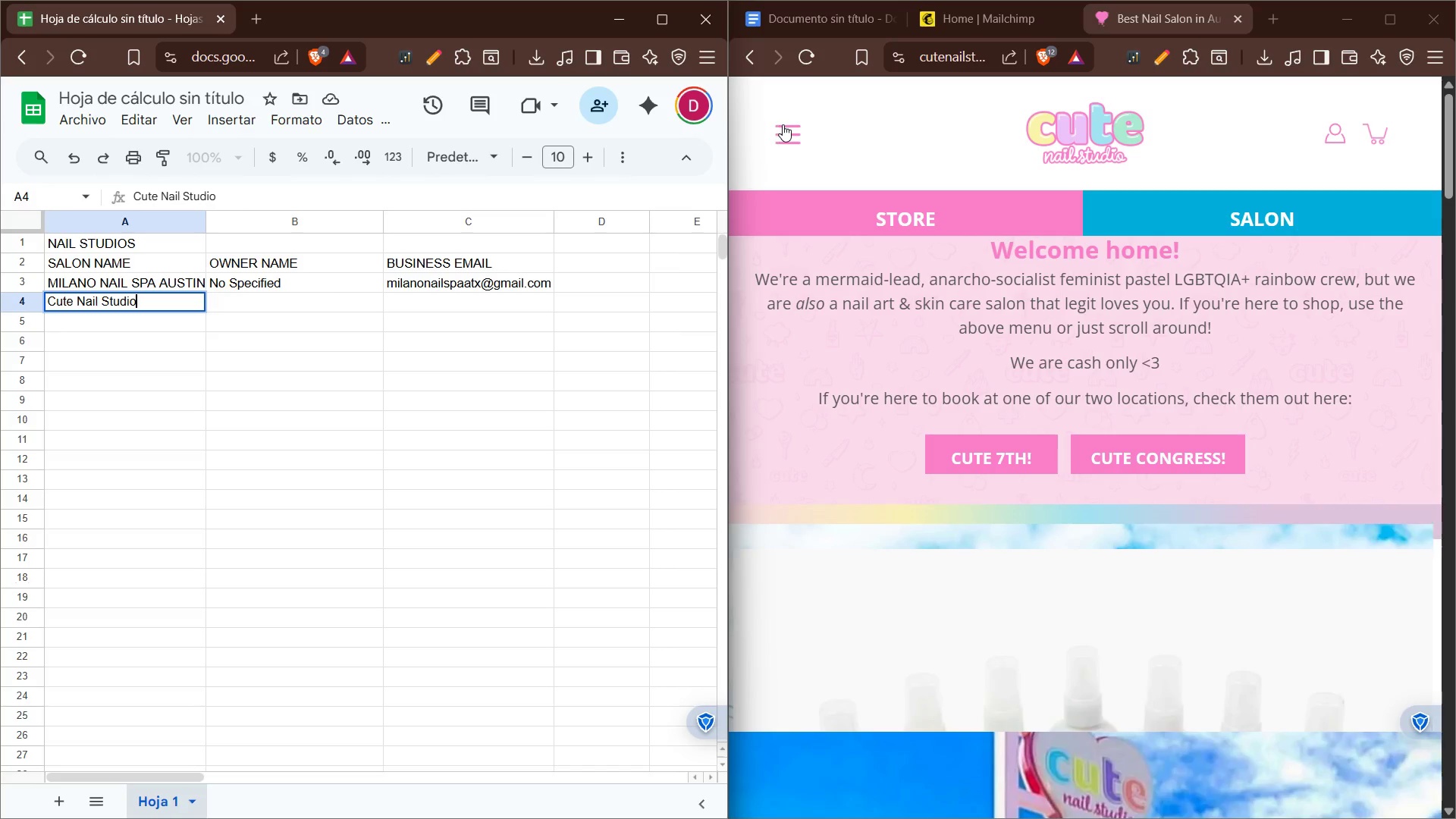 
scroll: coordinate [997, 602], scroll_direction: down, amount: 37.0
 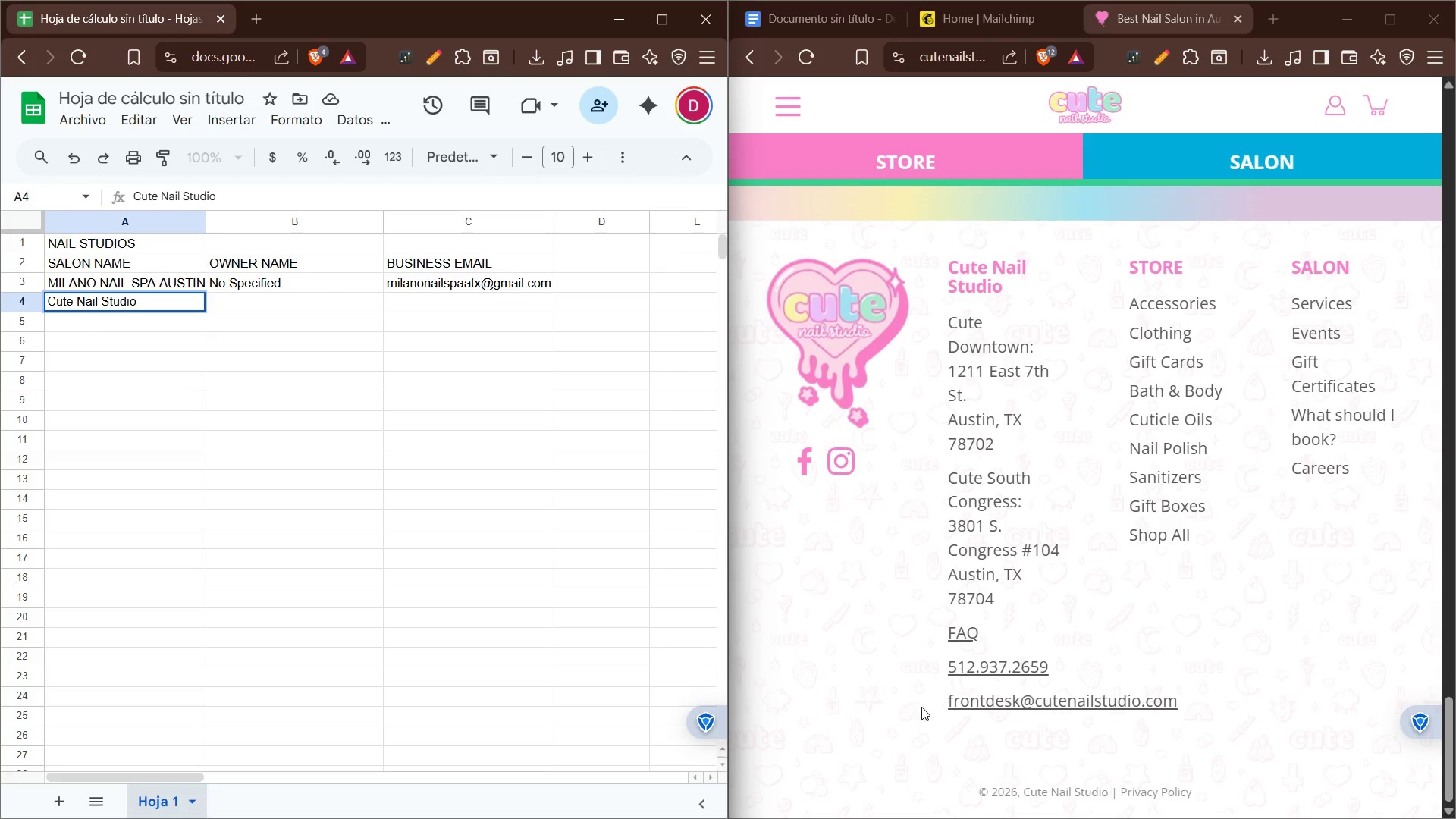 
left_click([469, 293])
 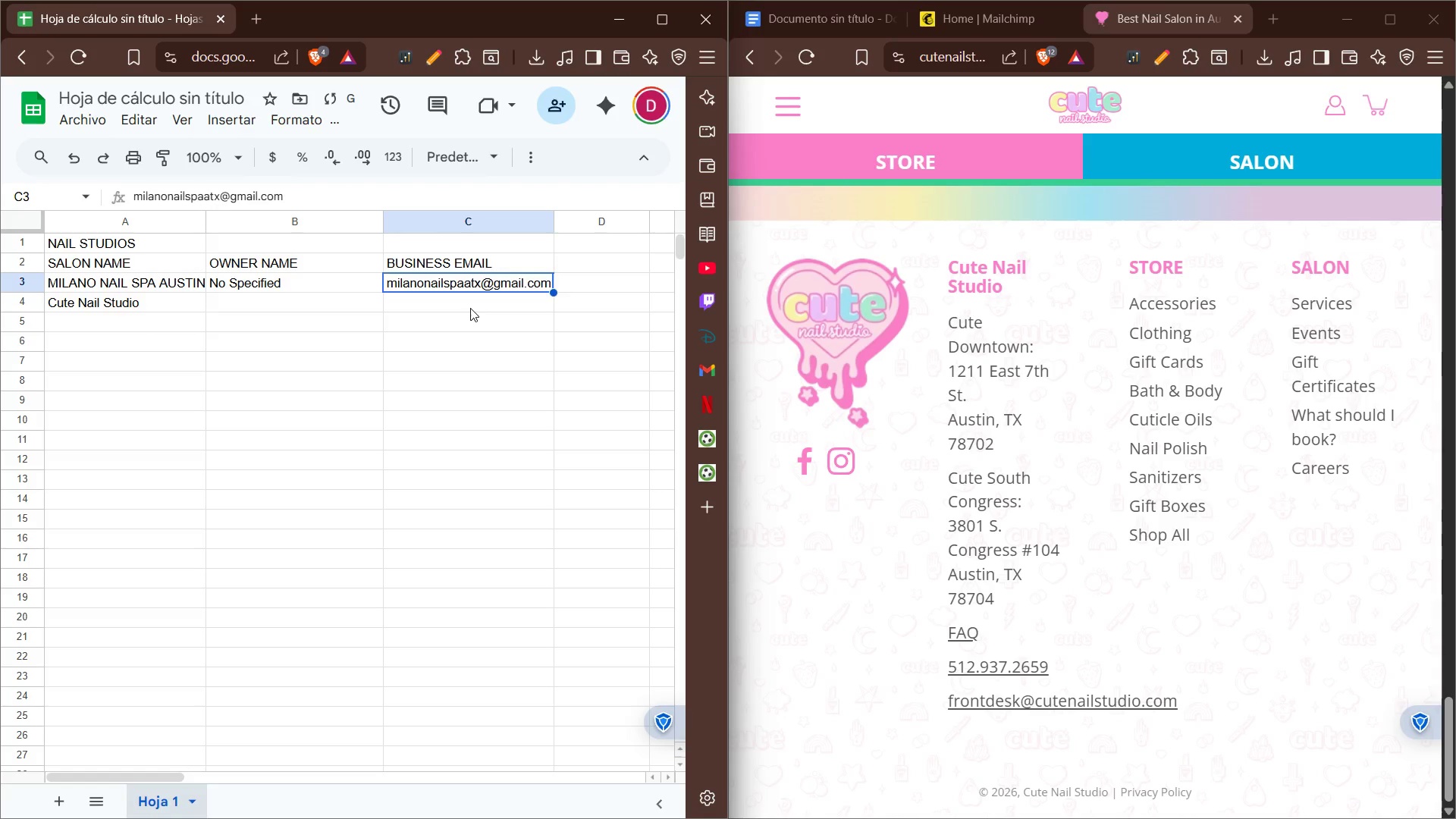 
left_click([470, 308])
 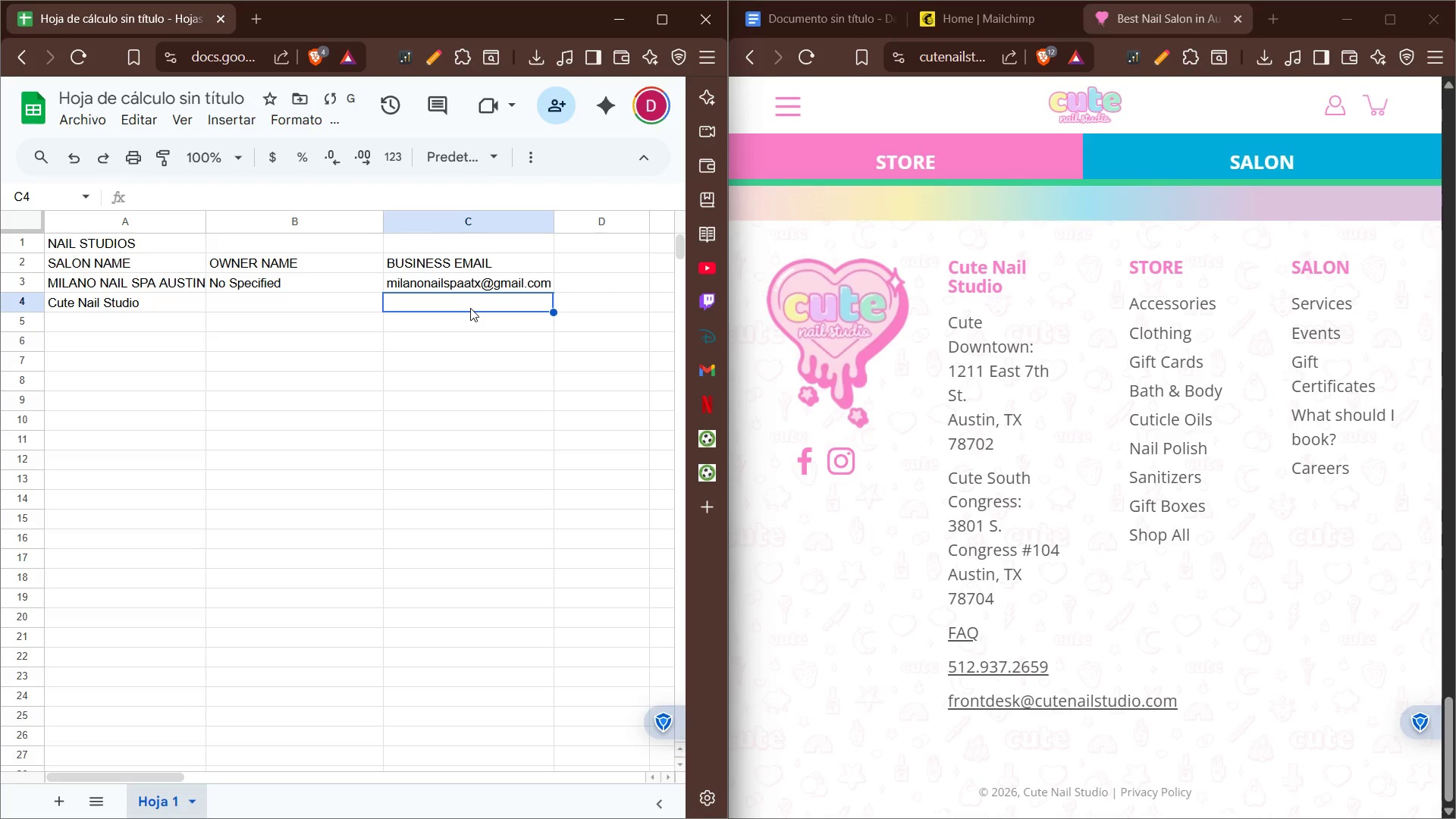 
type(frontdesk)
 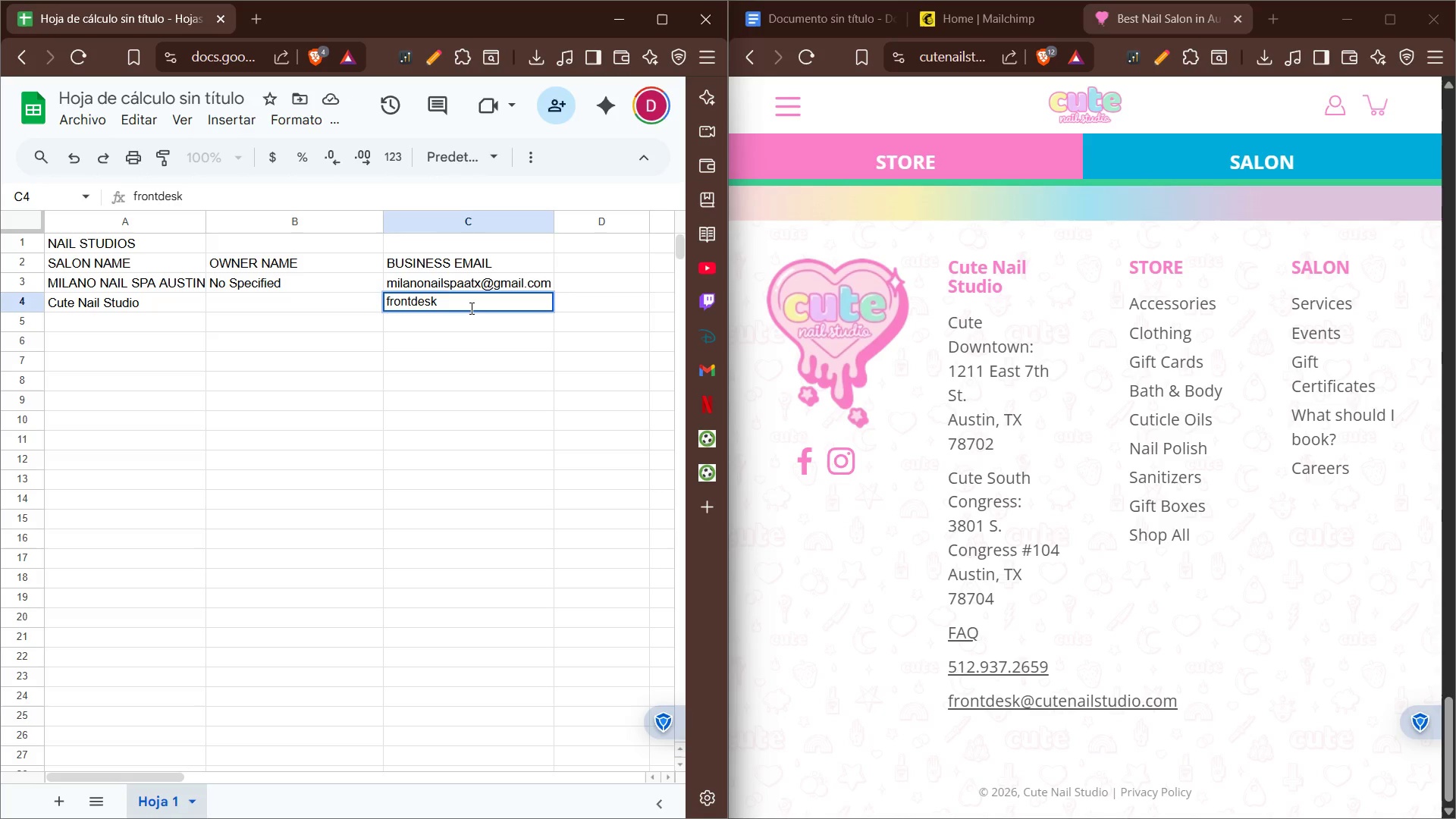 
key(Alt+Control+Q)
 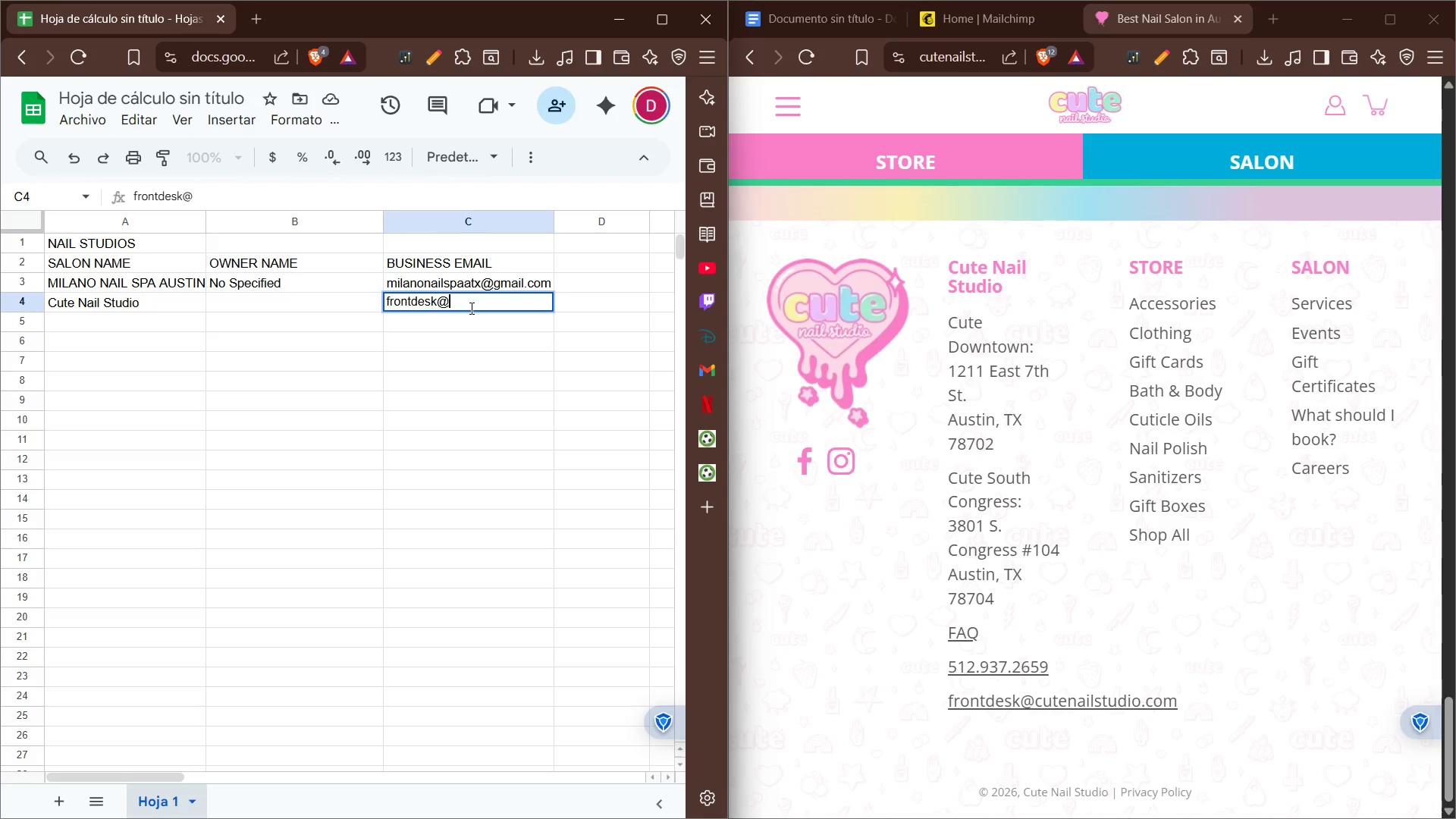 
type(cutenailstudio.com)
 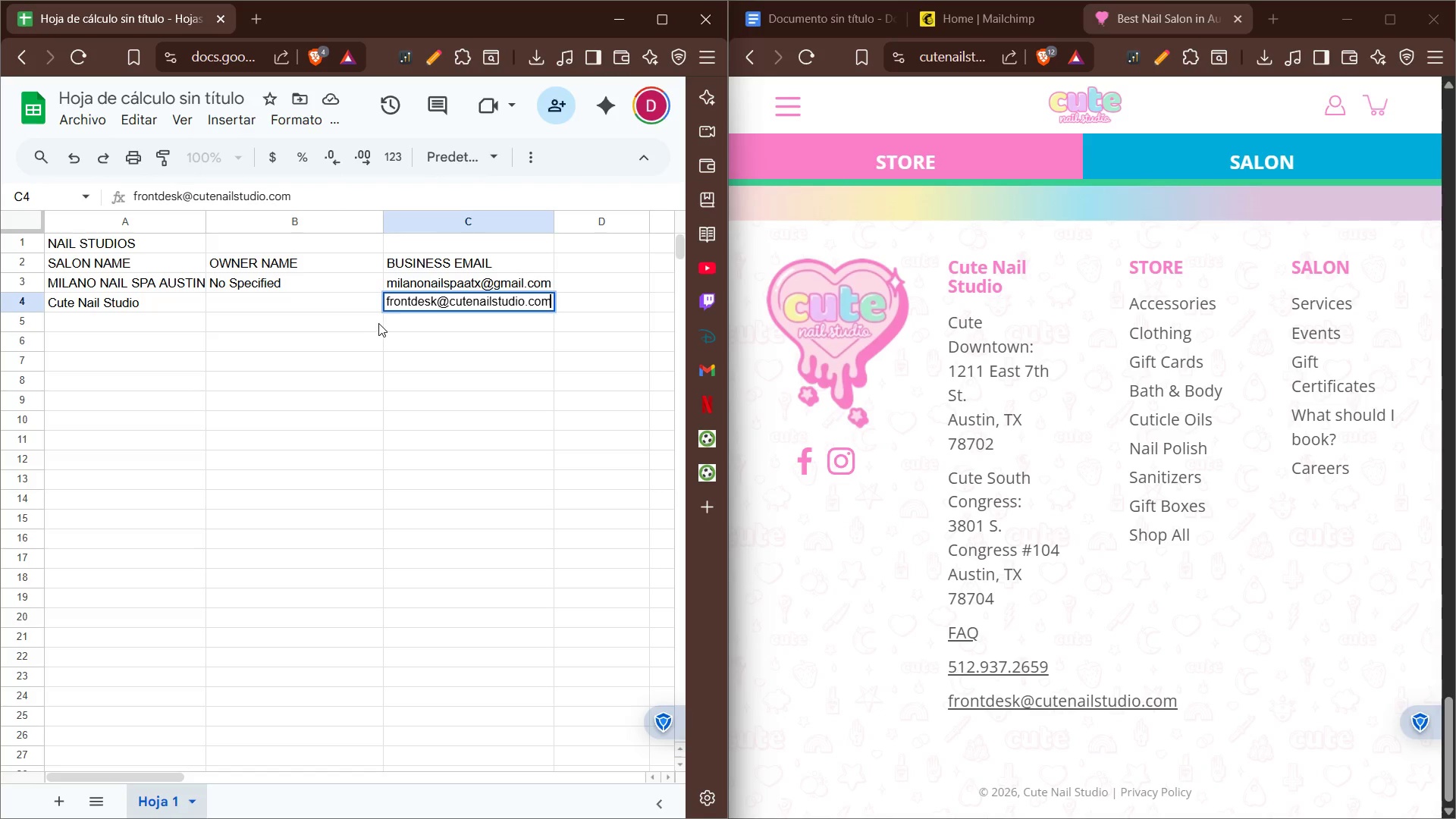 
left_click([334, 306])
 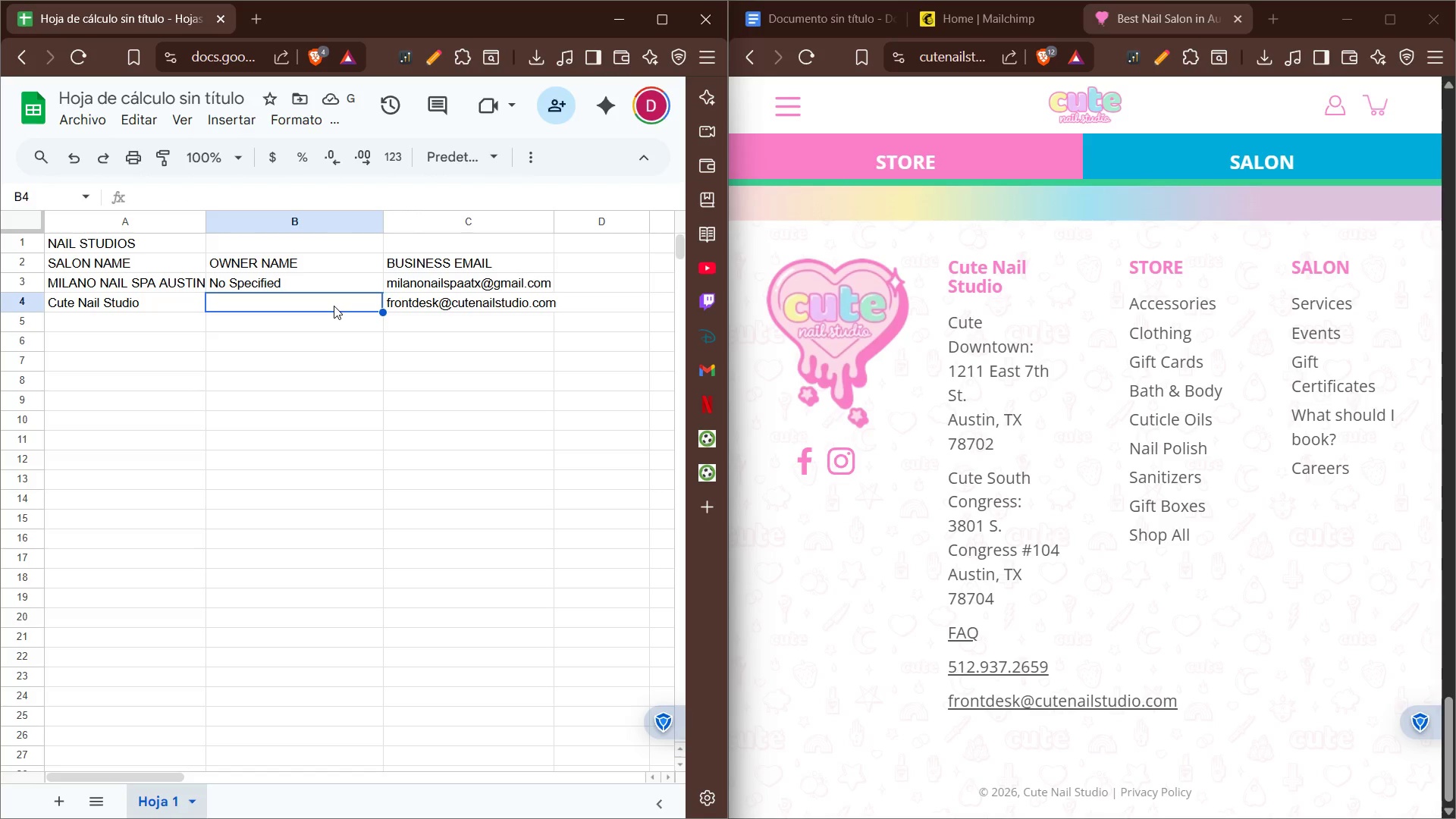 
left_click([783, 109])
 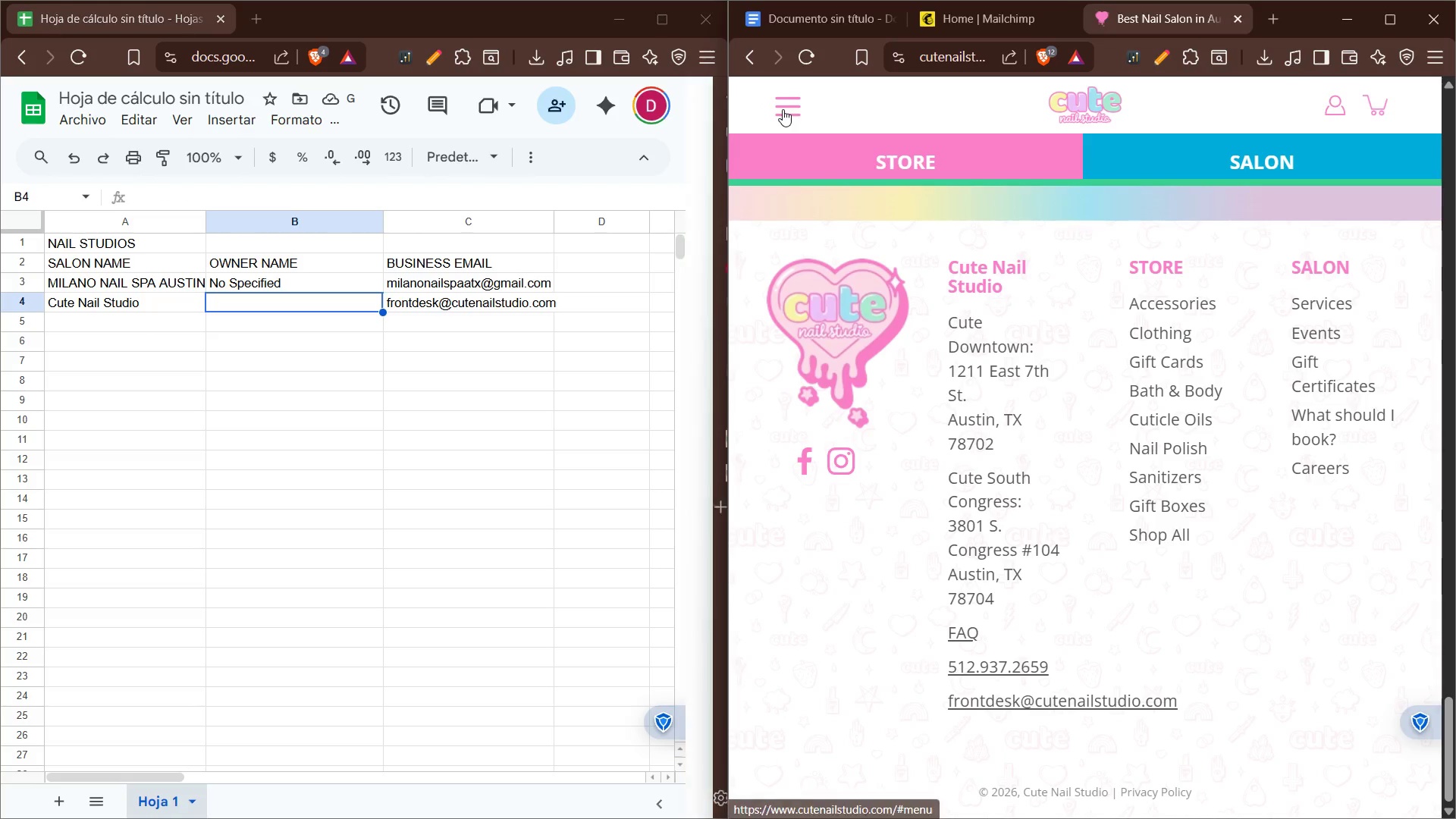 
mouse_move([807, 108])
 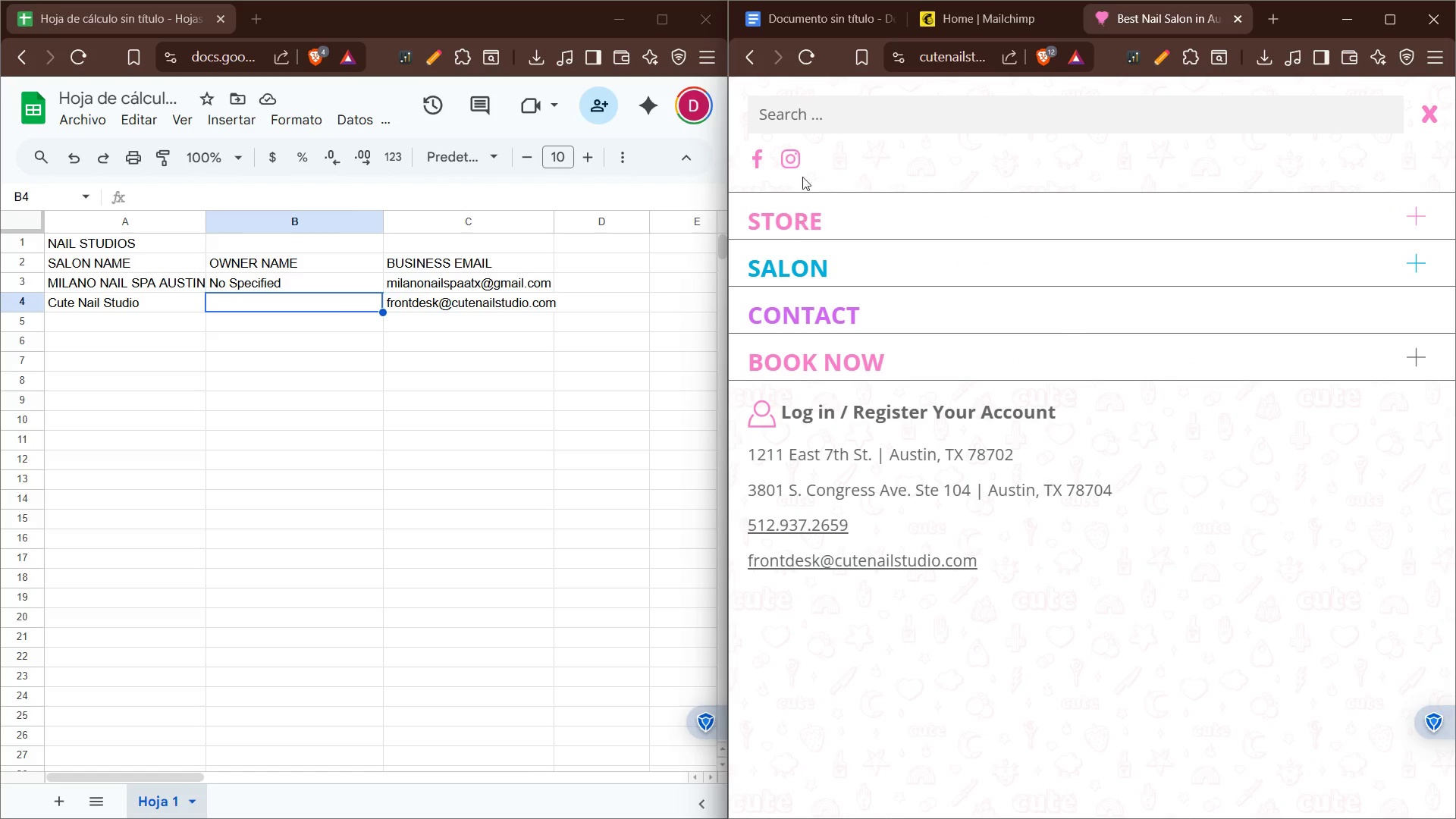 
wait(9.93)
 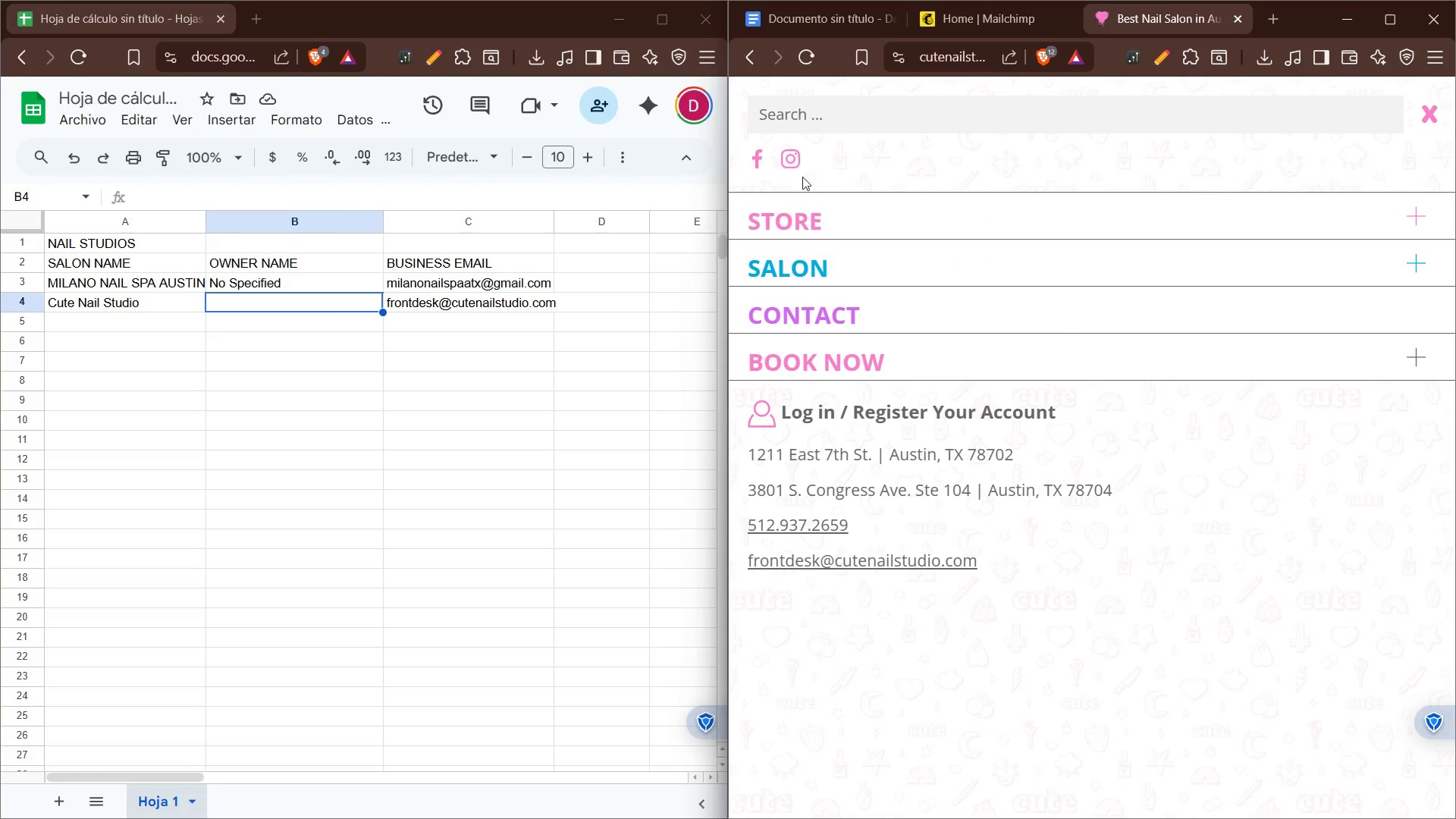 
left_click([856, 317])
 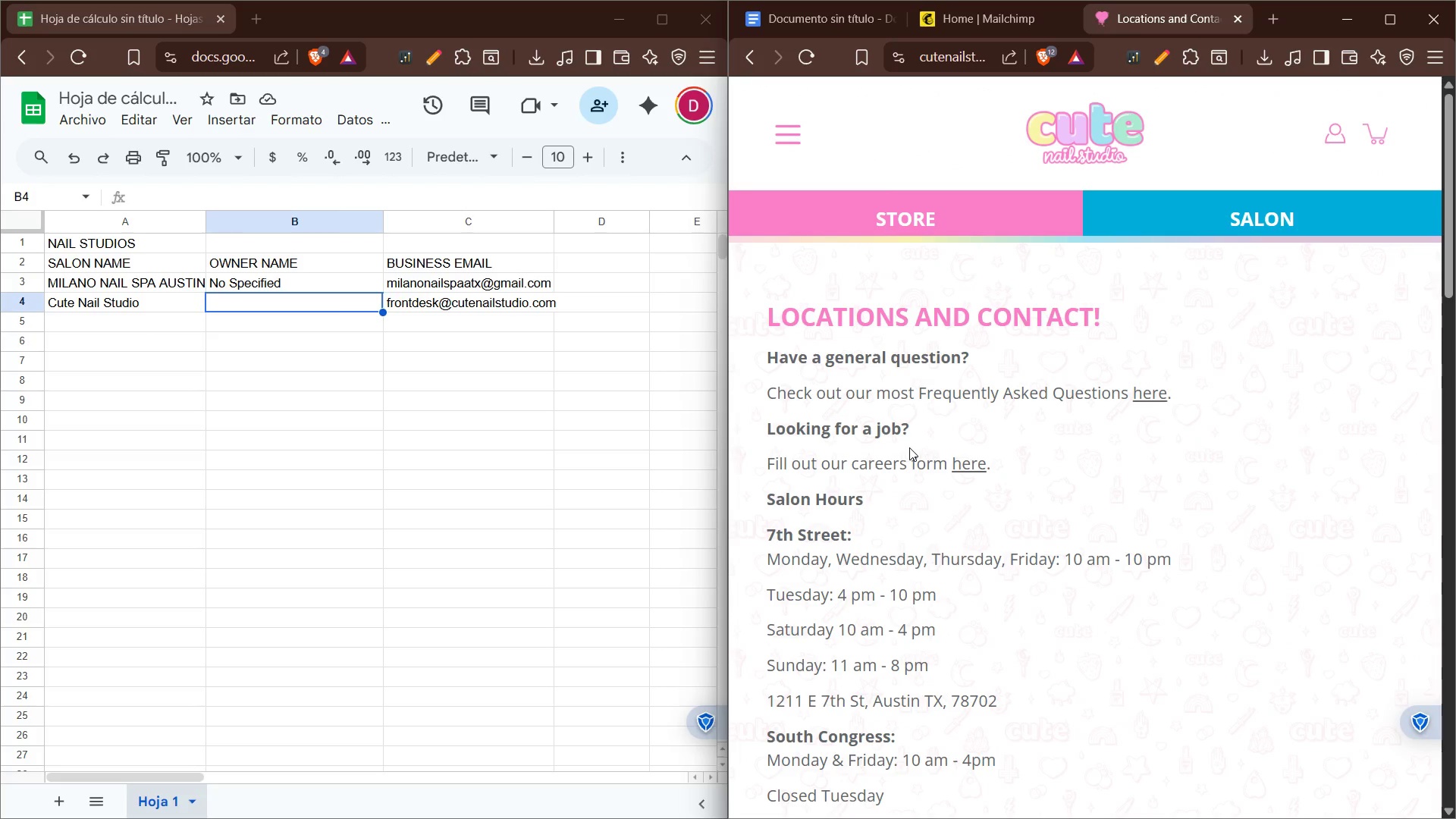 
scroll: coordinate [909, 447], scroll_direction: down, amount: 4.0
 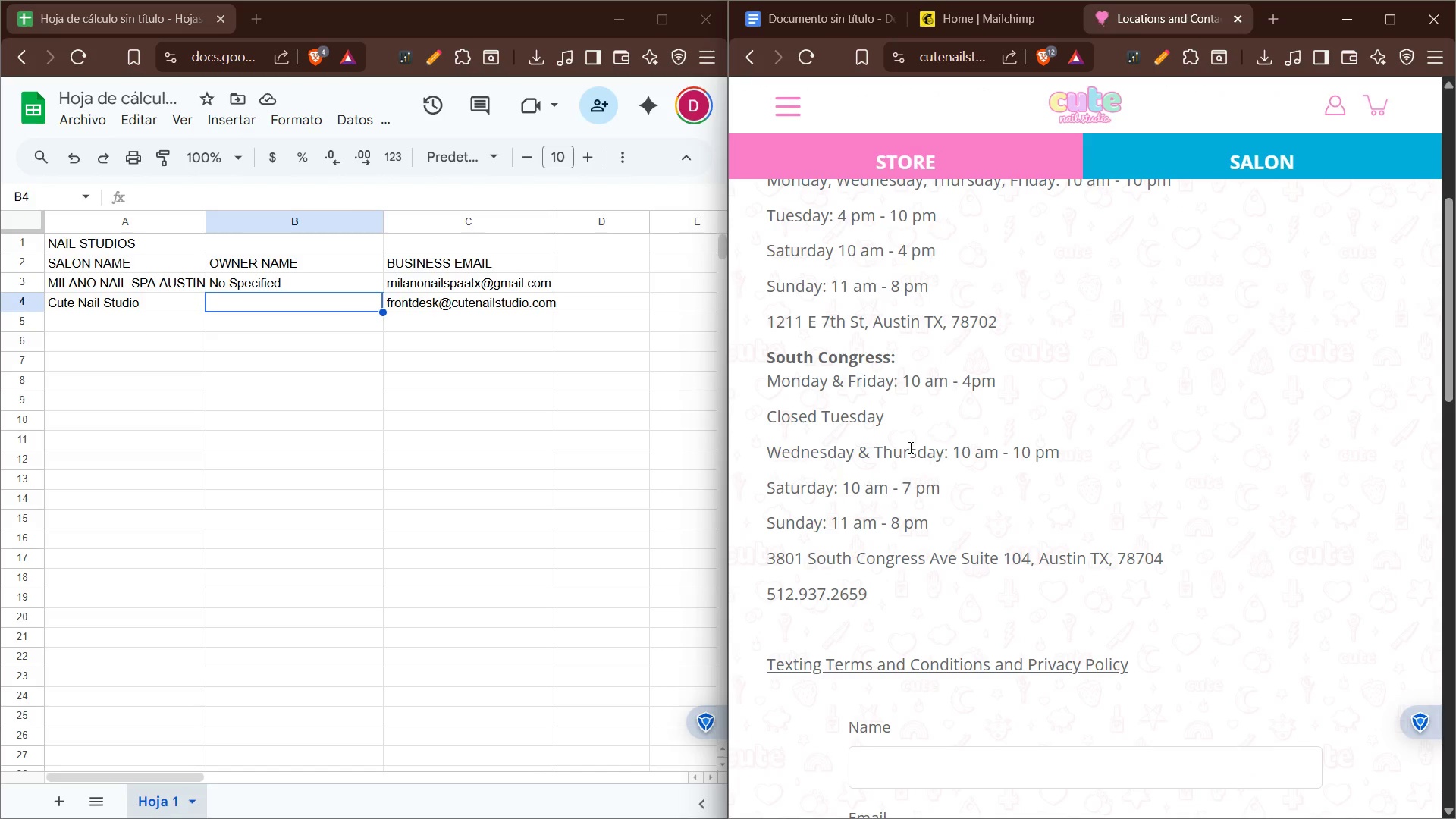 
scroll: coordinate [909, 447], scroll_direction: up, amount: 4.0
 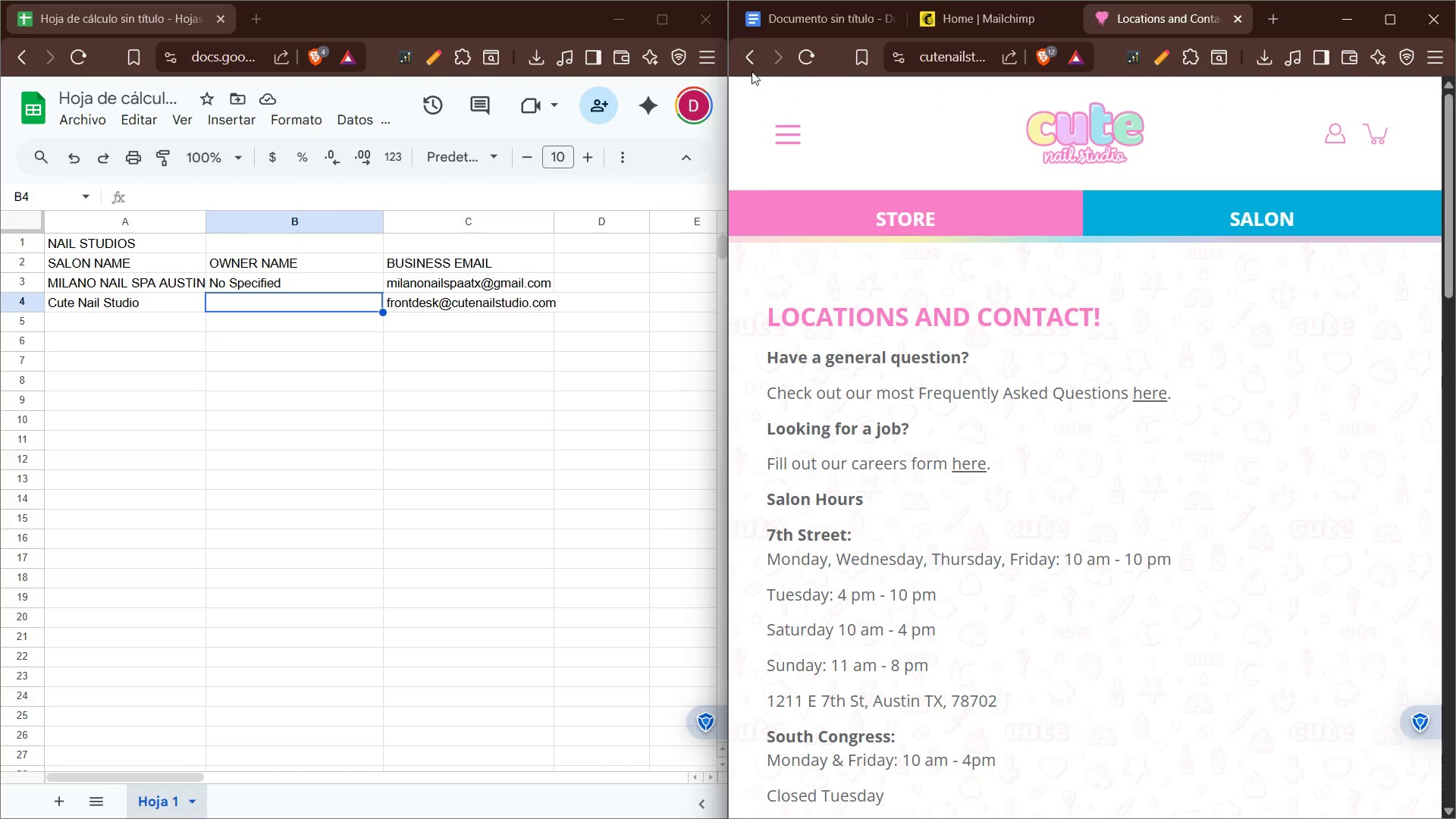 
left_click([752, 60])
 